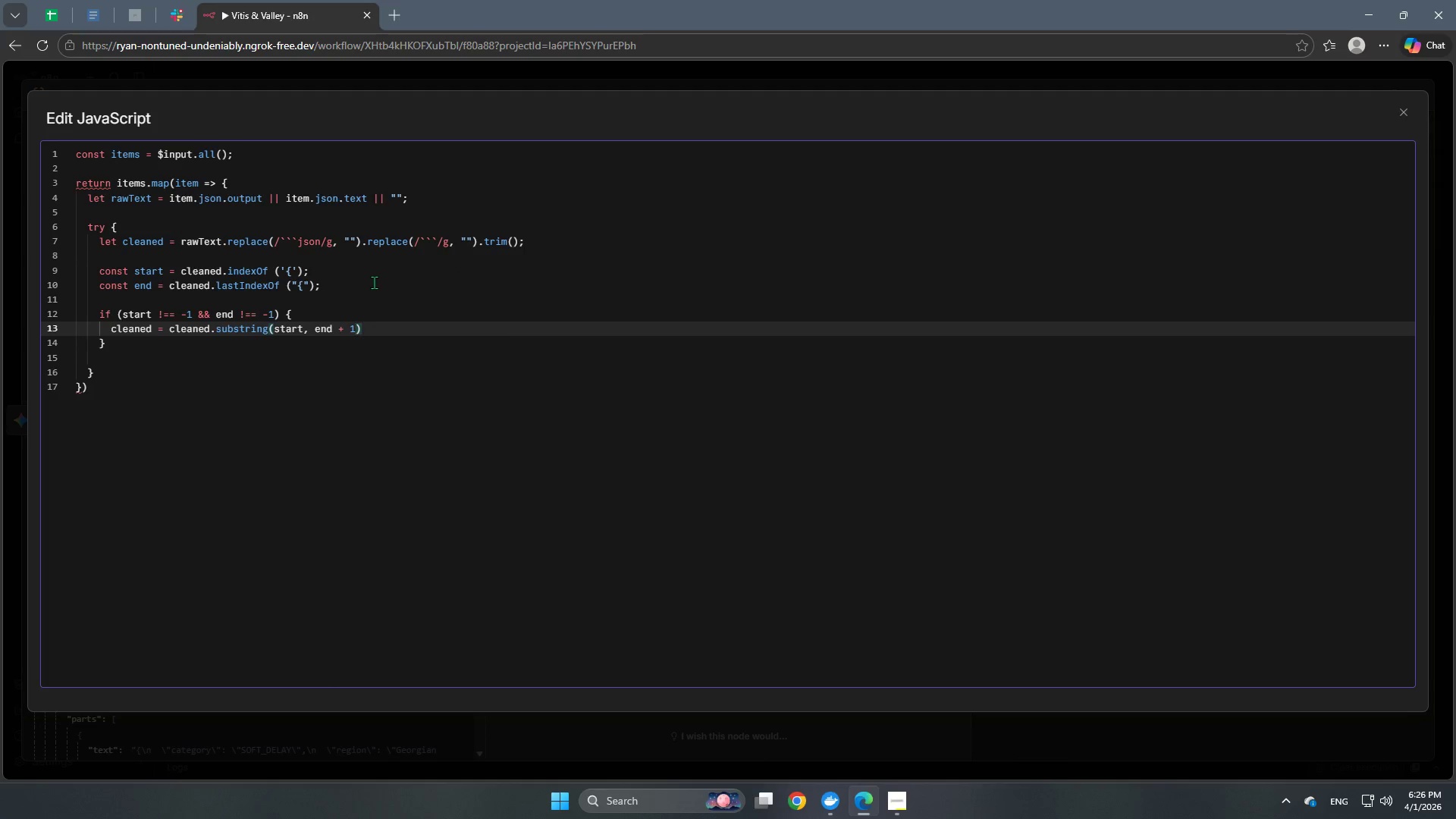 
key(ArrowRight)
 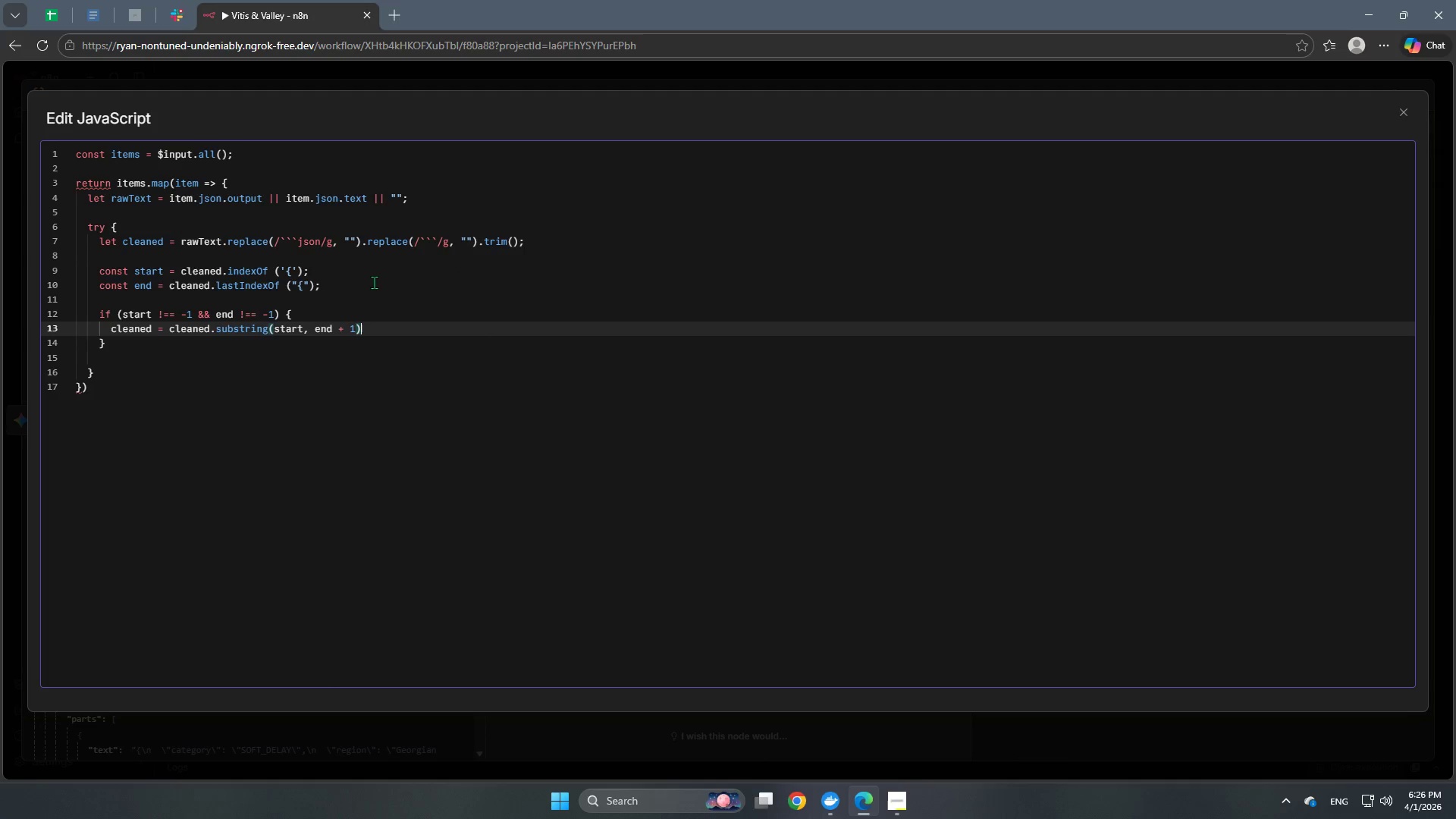 
key(Semicolon)
 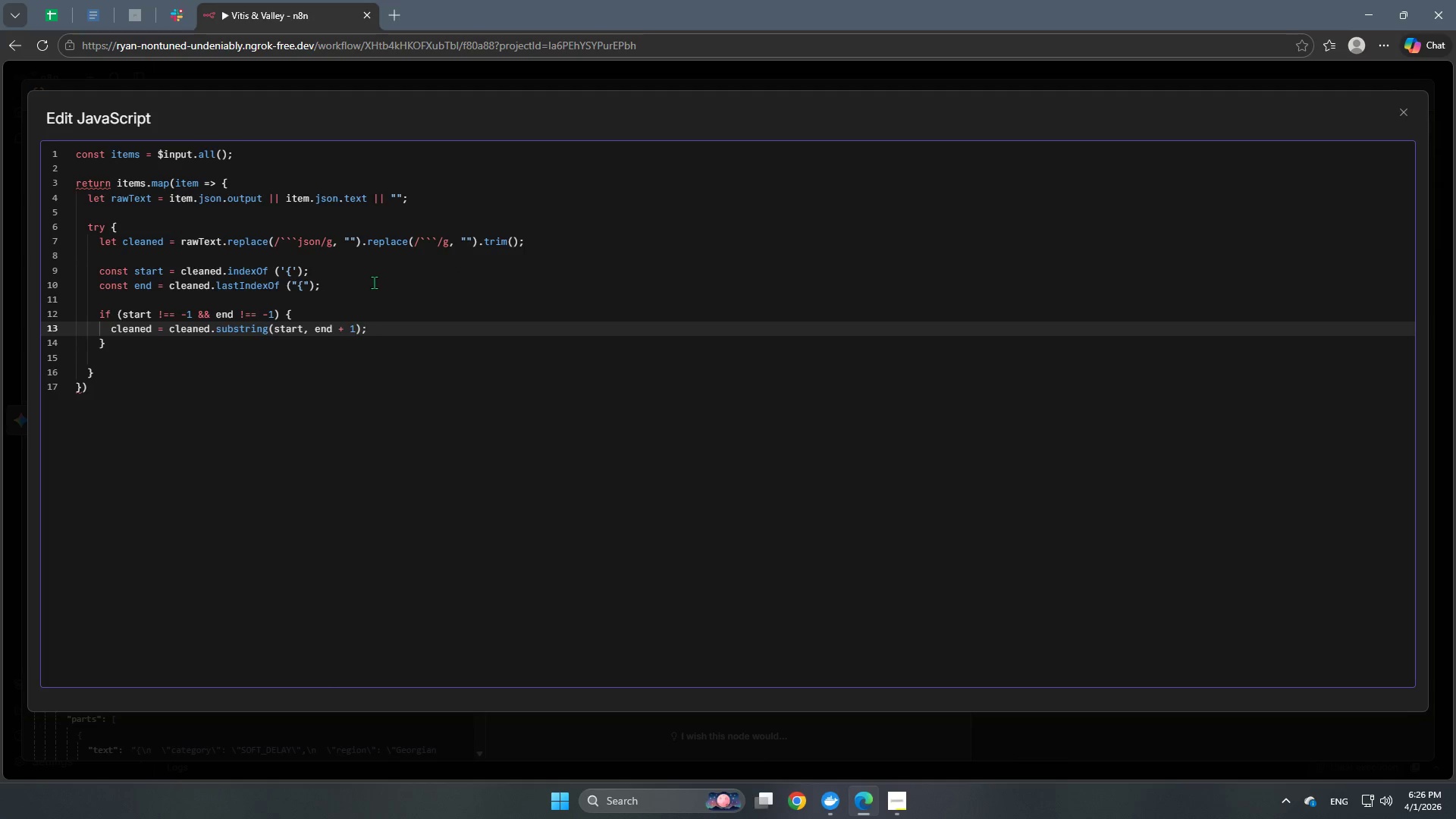 
key(Enter)
 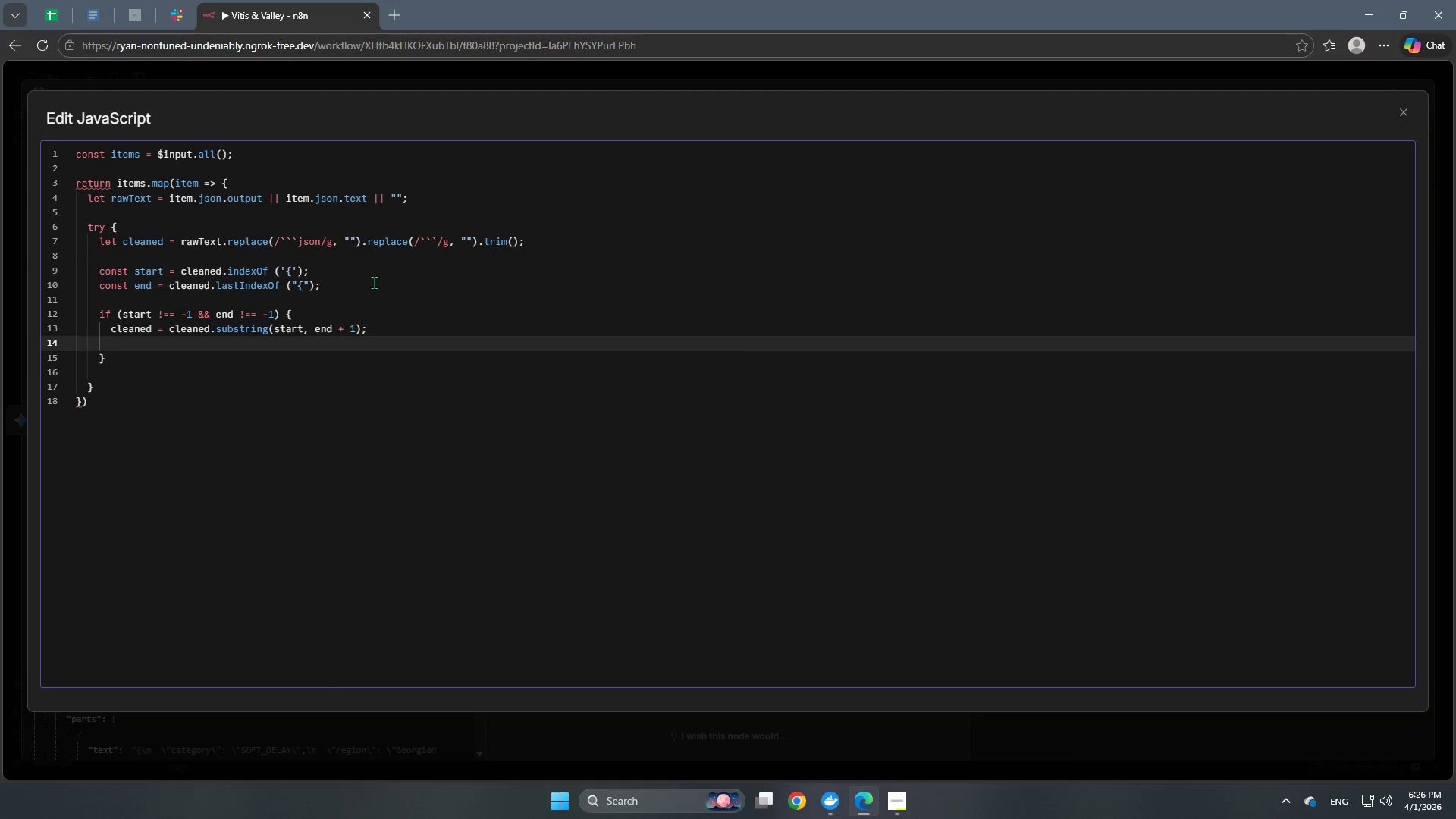 
key(Backspace)
 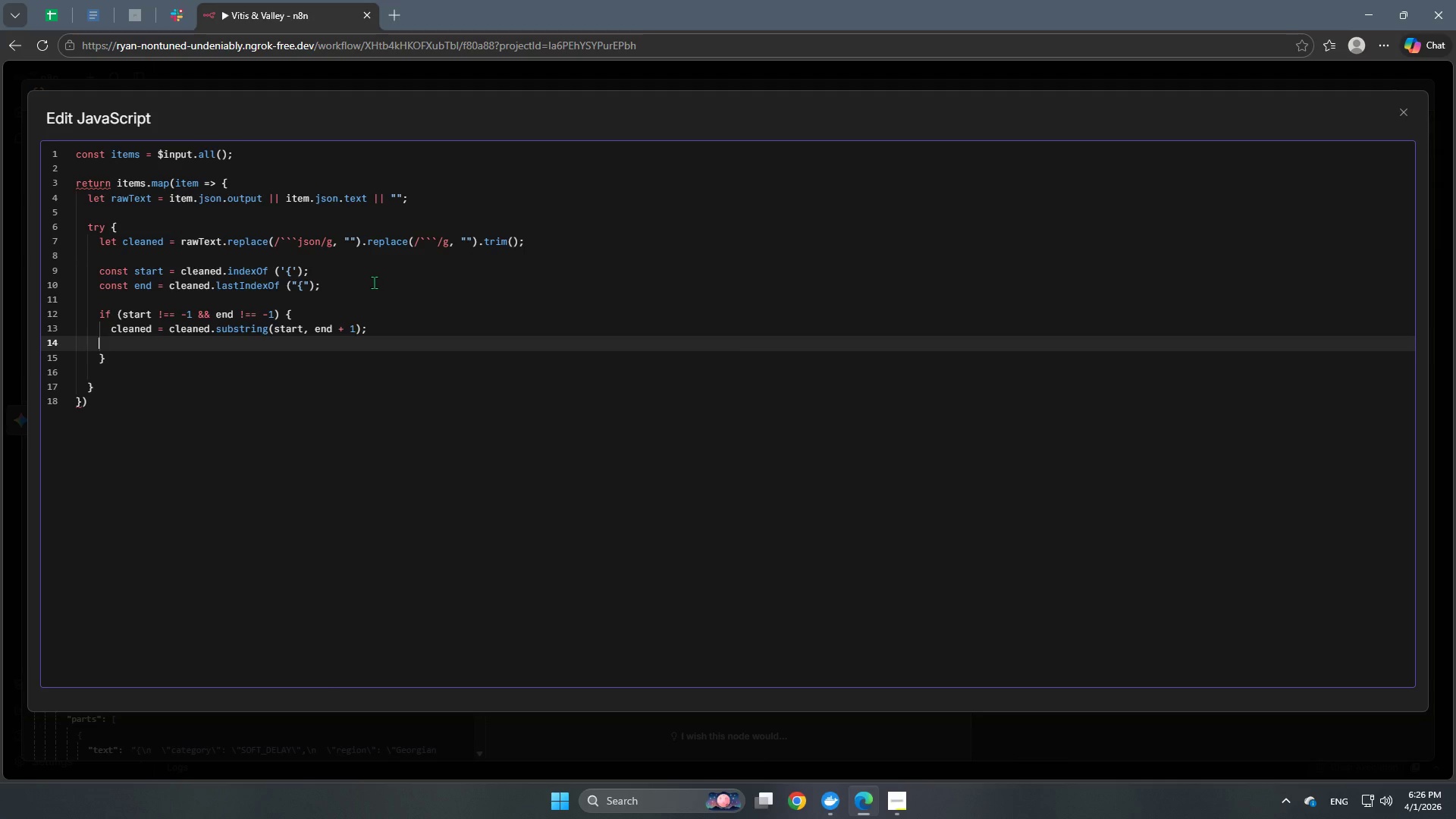 
key(Backspace)
 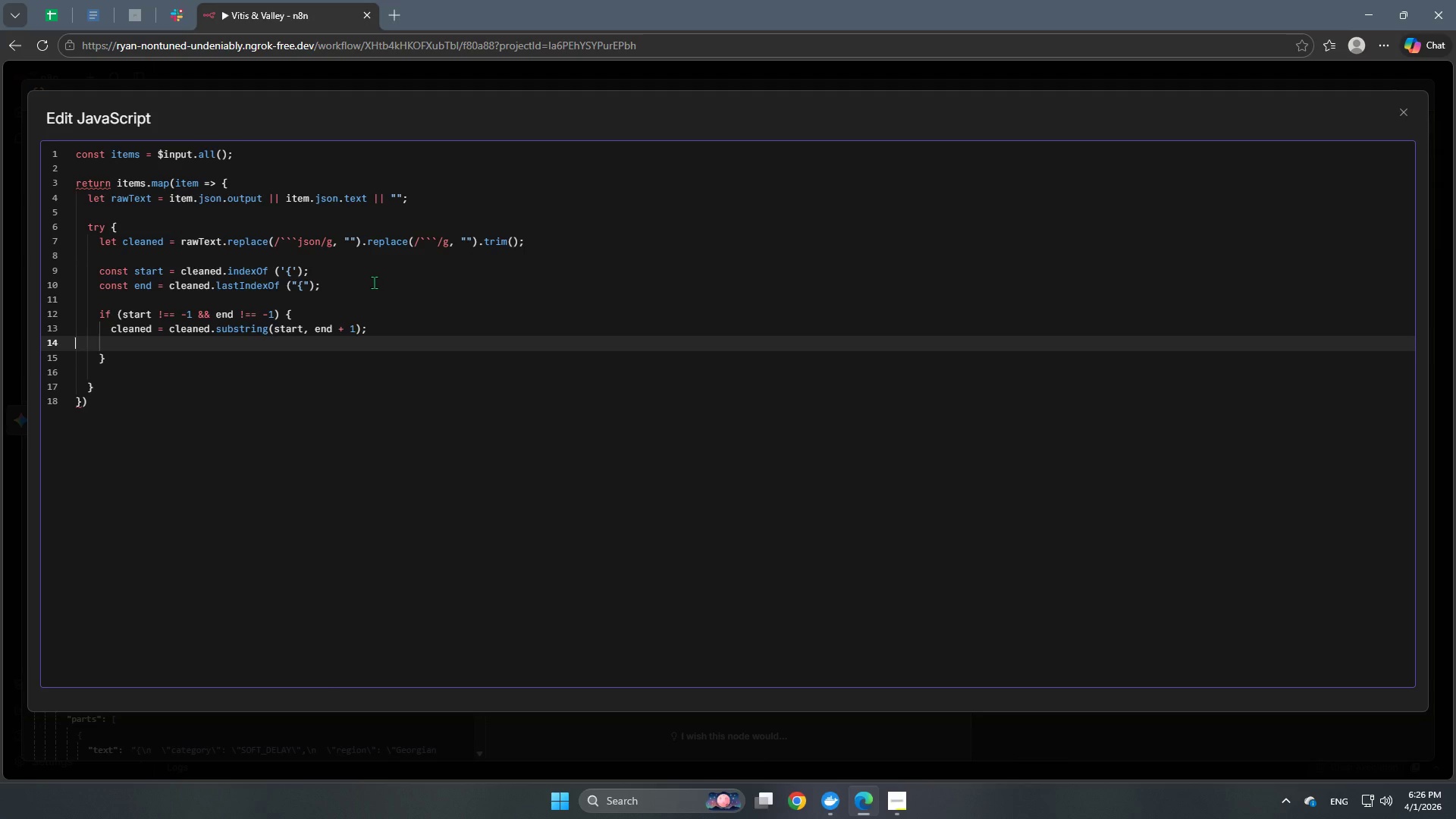 
key(Backspace)
 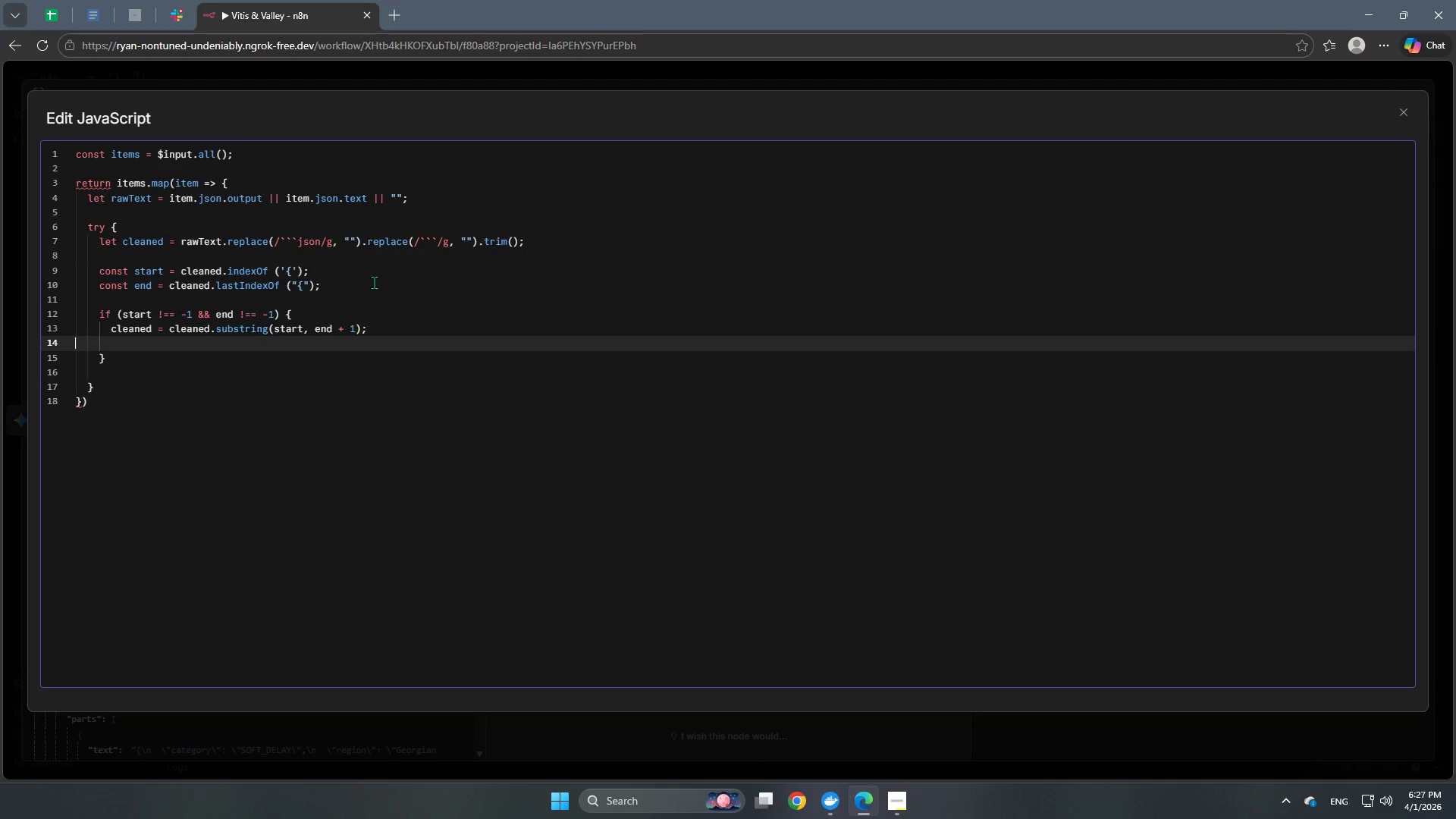 
key(Backspace)
 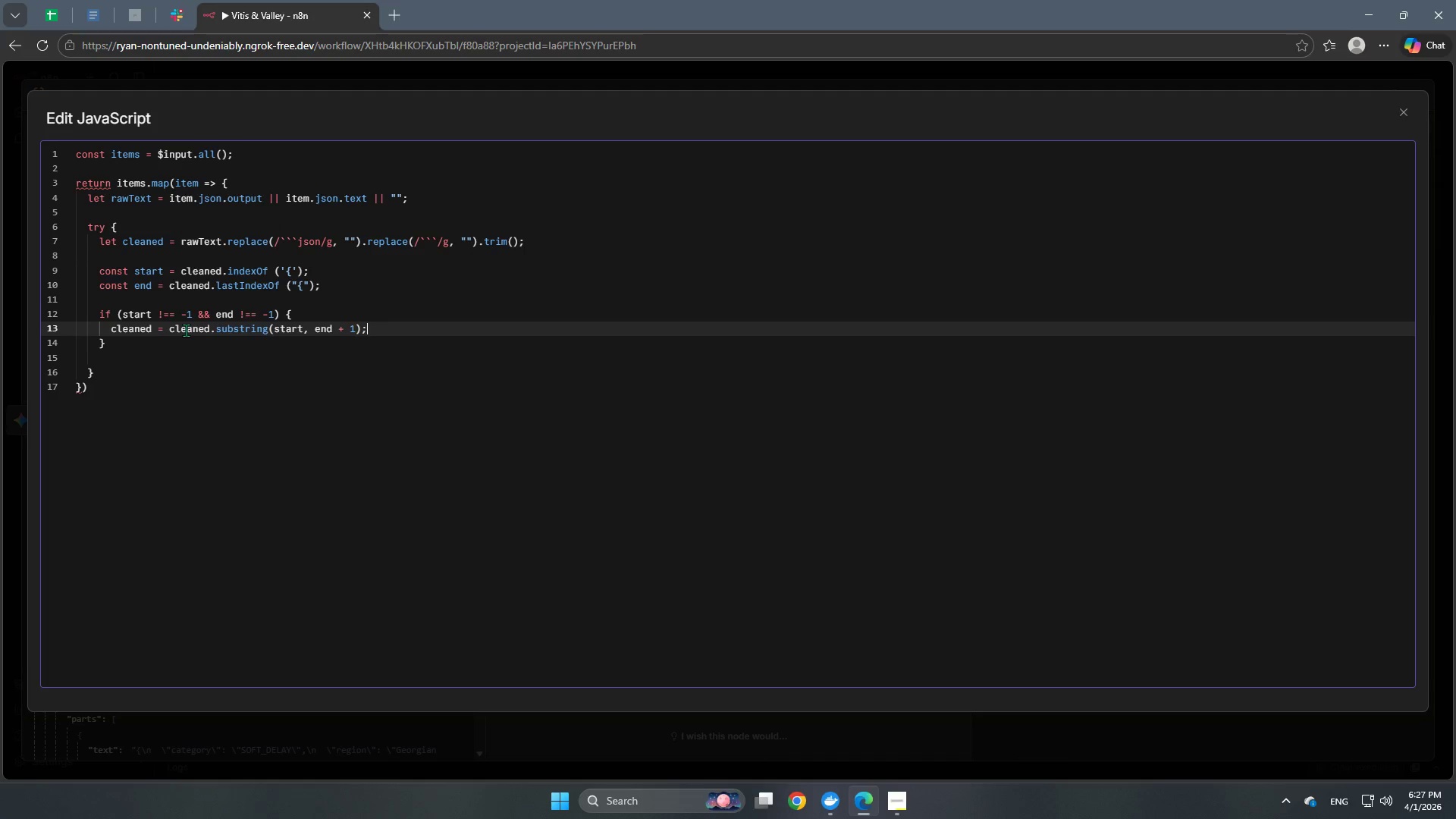 
scroll: coordinate [212, 325], scroll_direction: down, amount: 1.0
 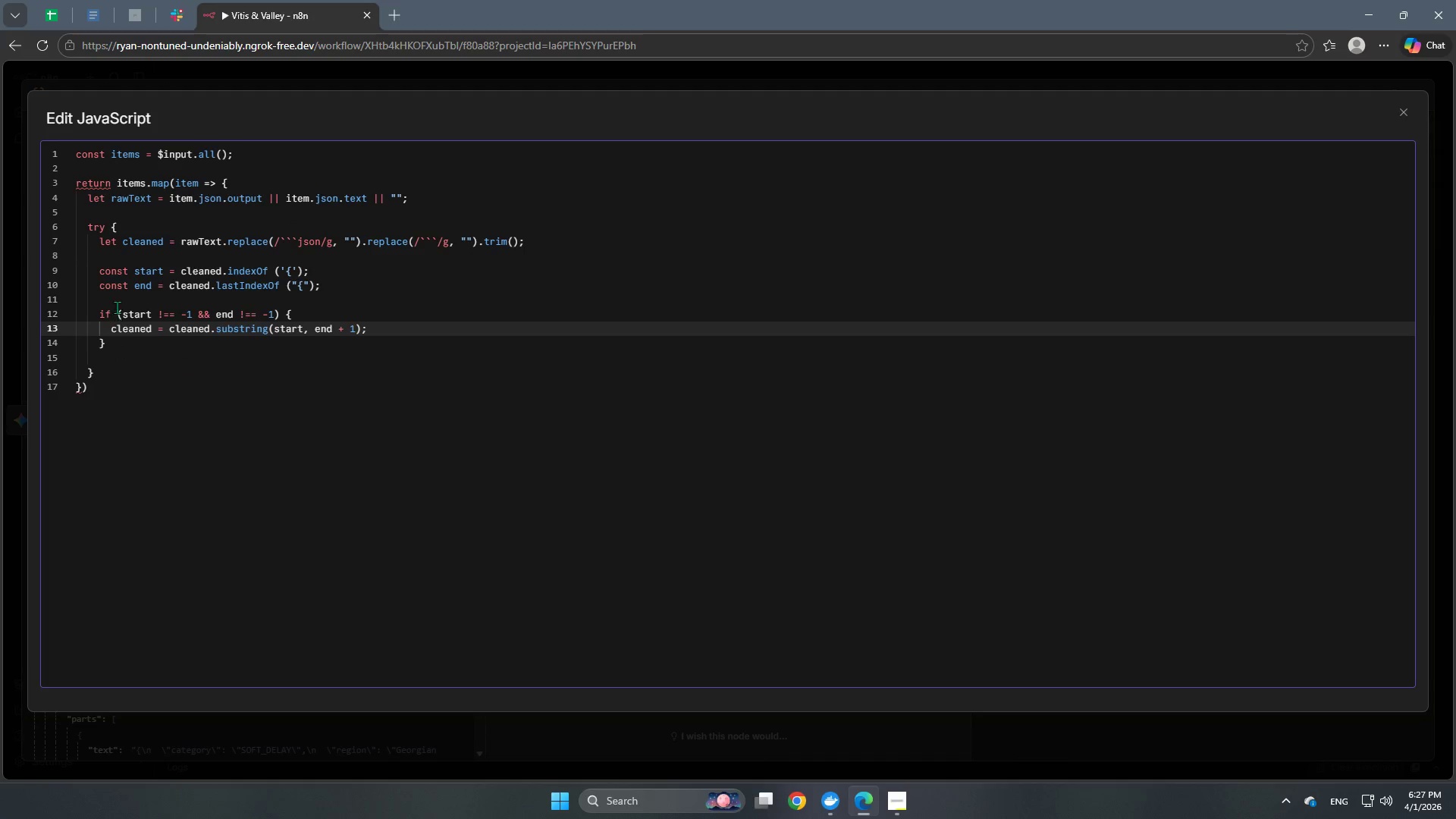 
left_click([111, 359])
 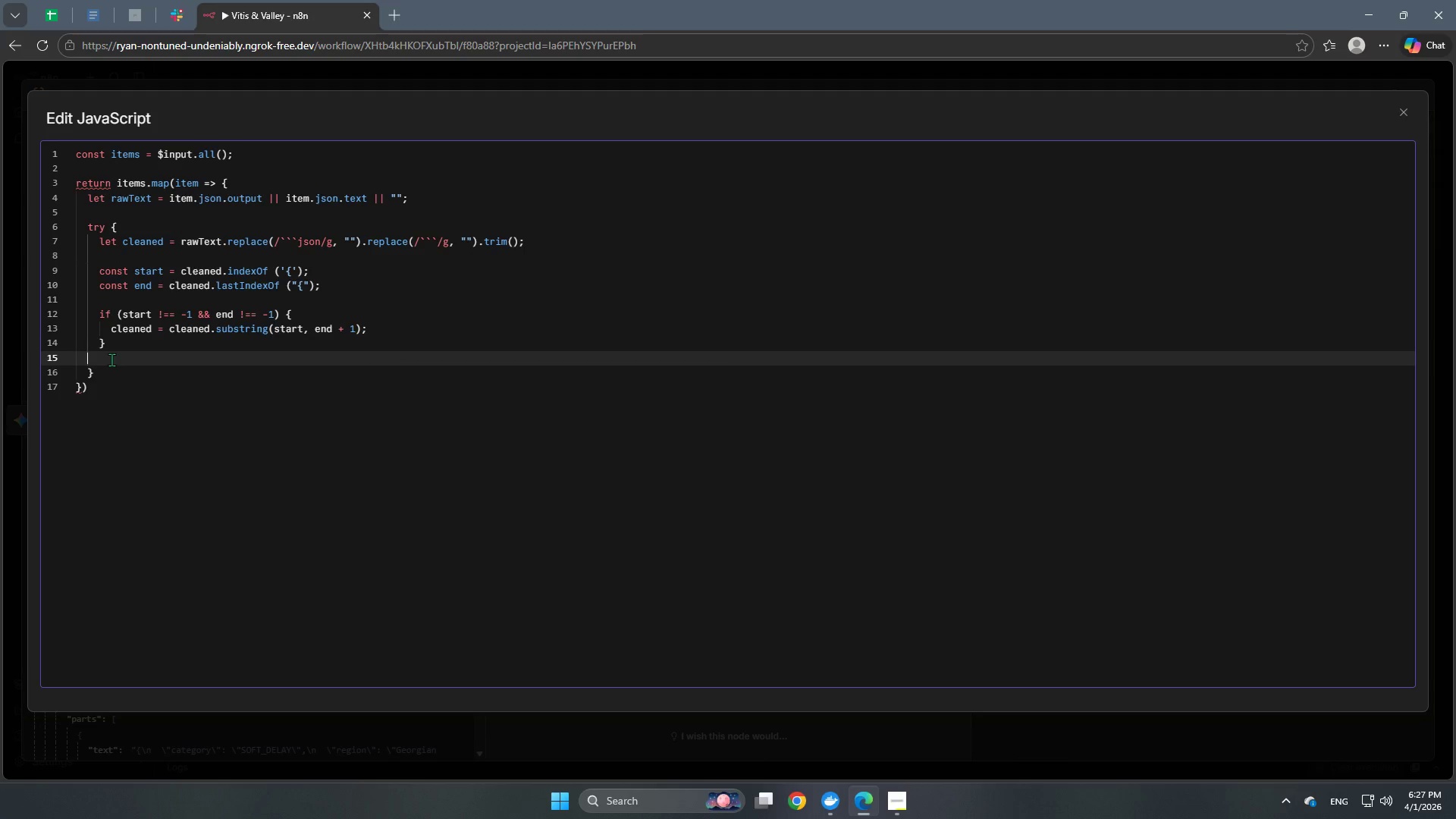 
scroll: coordinate [111, 359], scroll_direction: down, amount: 2.0
 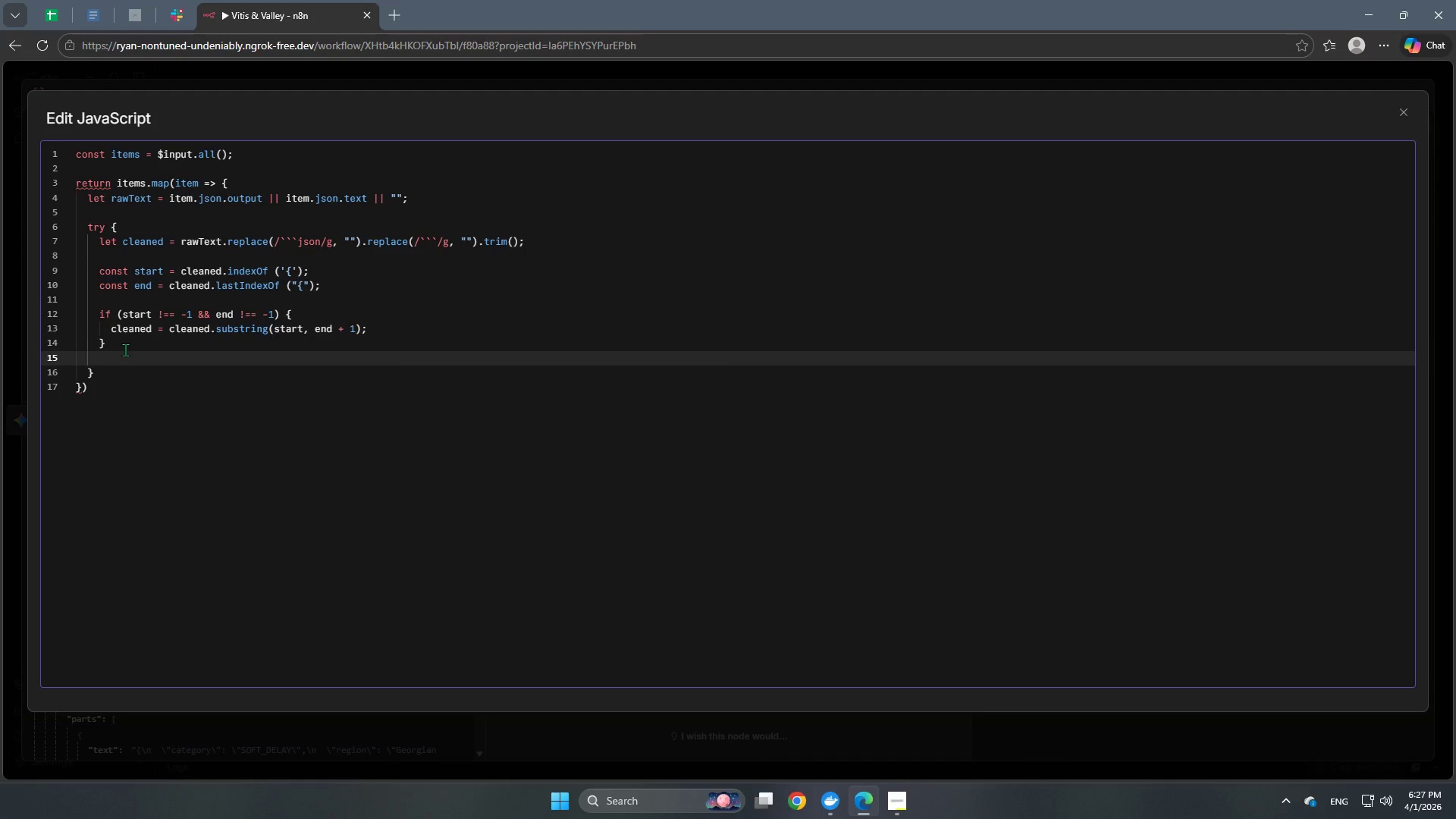 
key(Enter)
 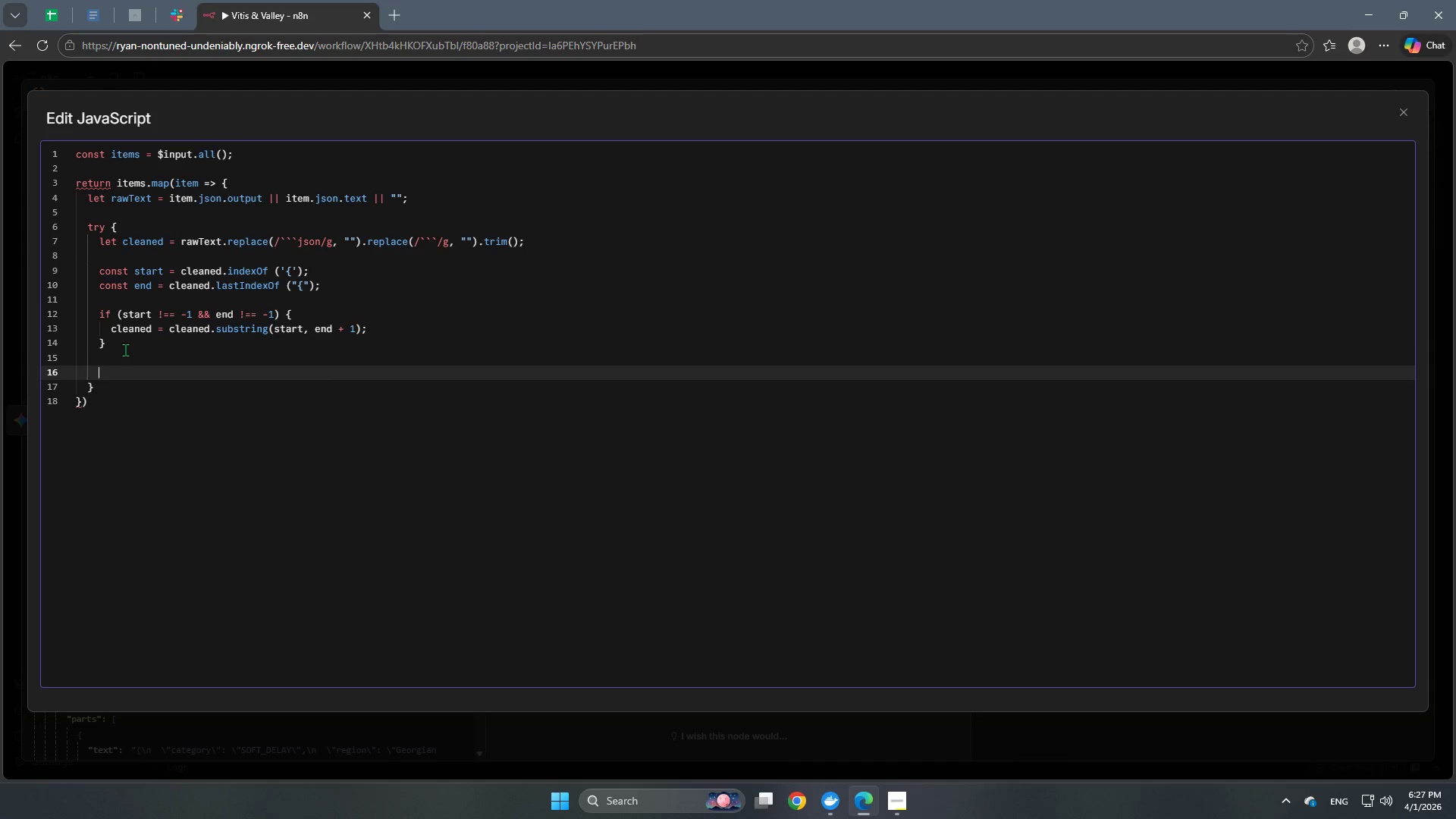 
key(Tab)
key(Backspace)
type(con)
 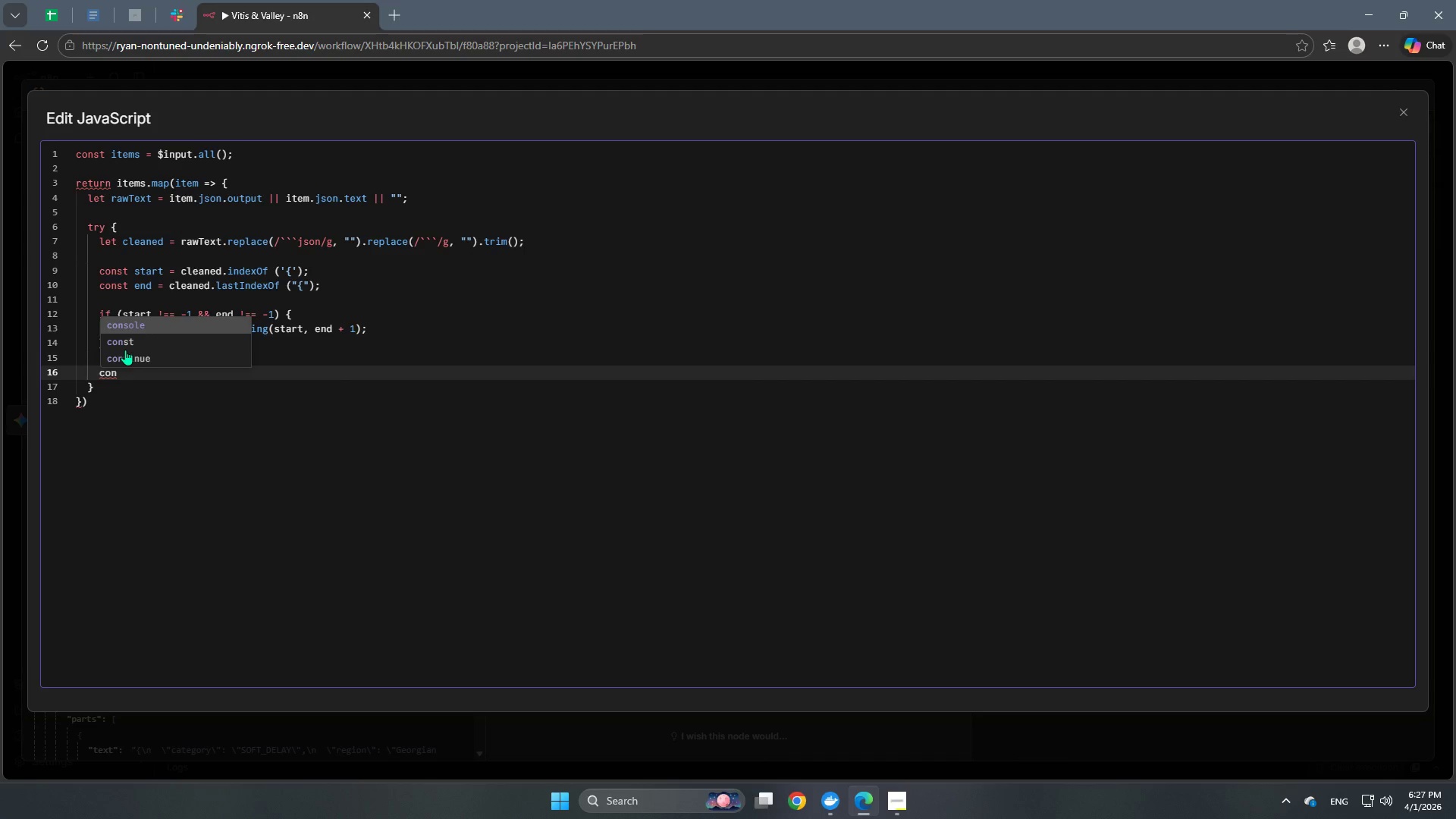 
key(ArrowDown)
 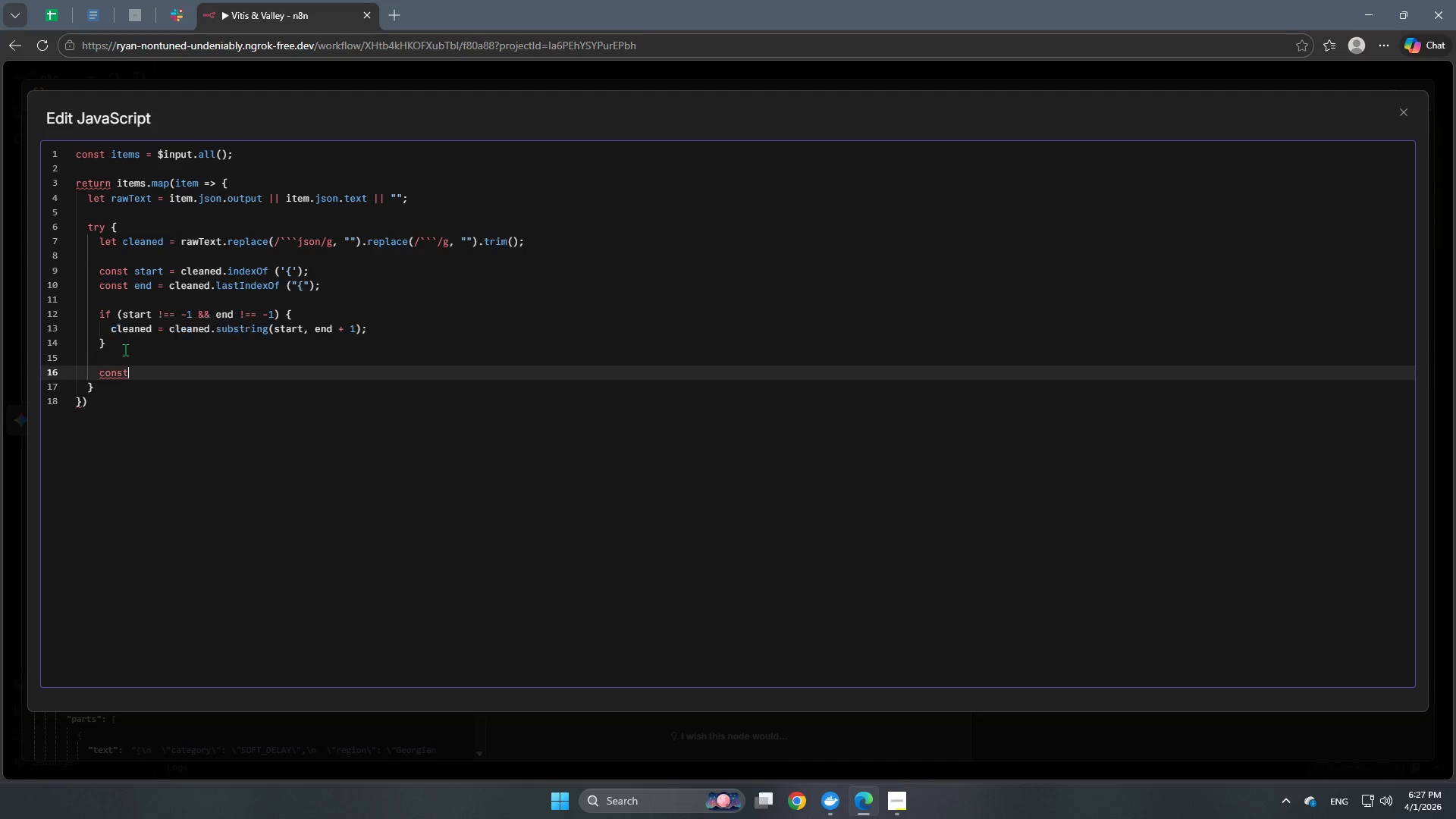 
key(Enter)
 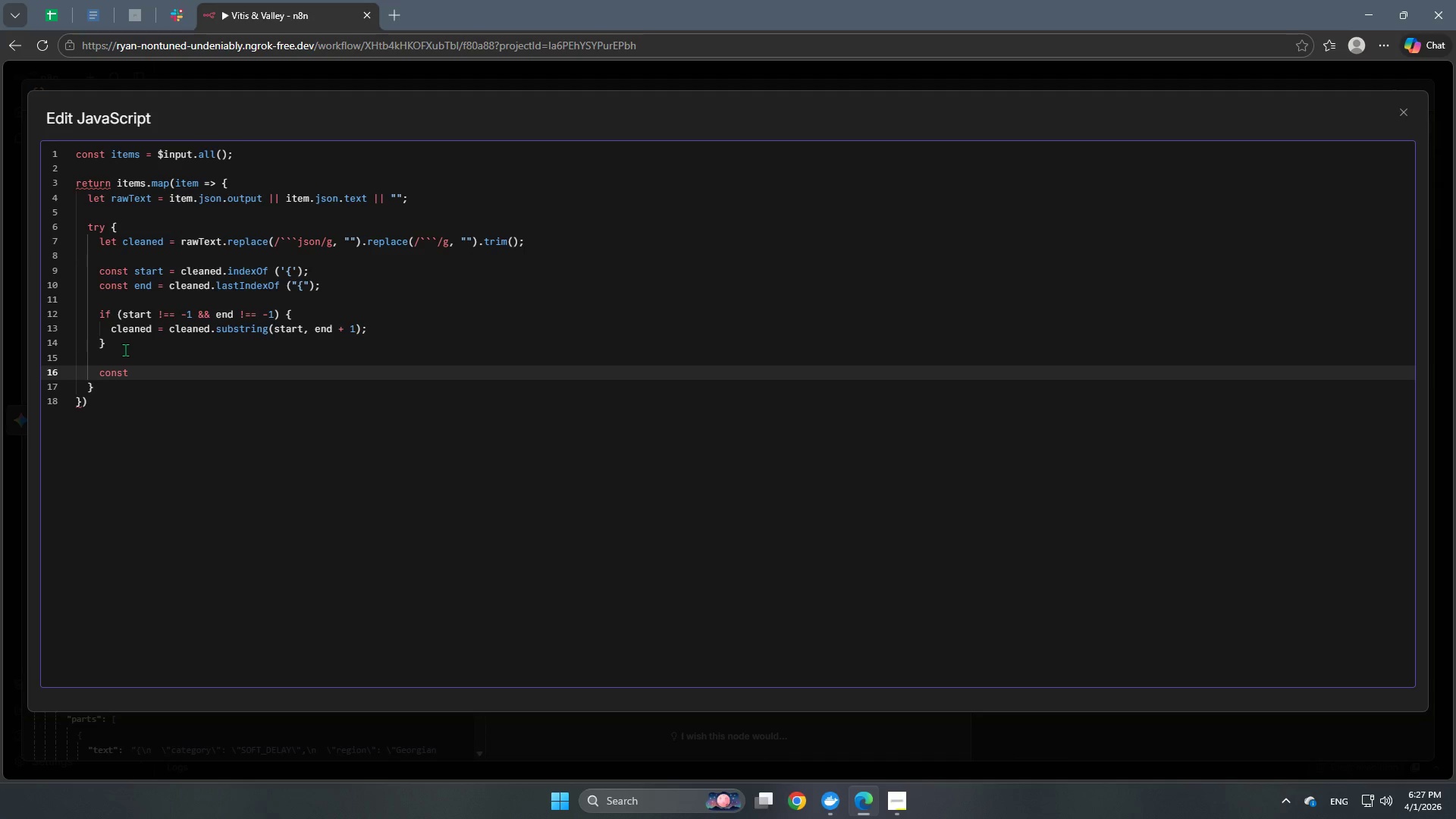 
type( pas)
key(Backspace)
type(rsedData)
 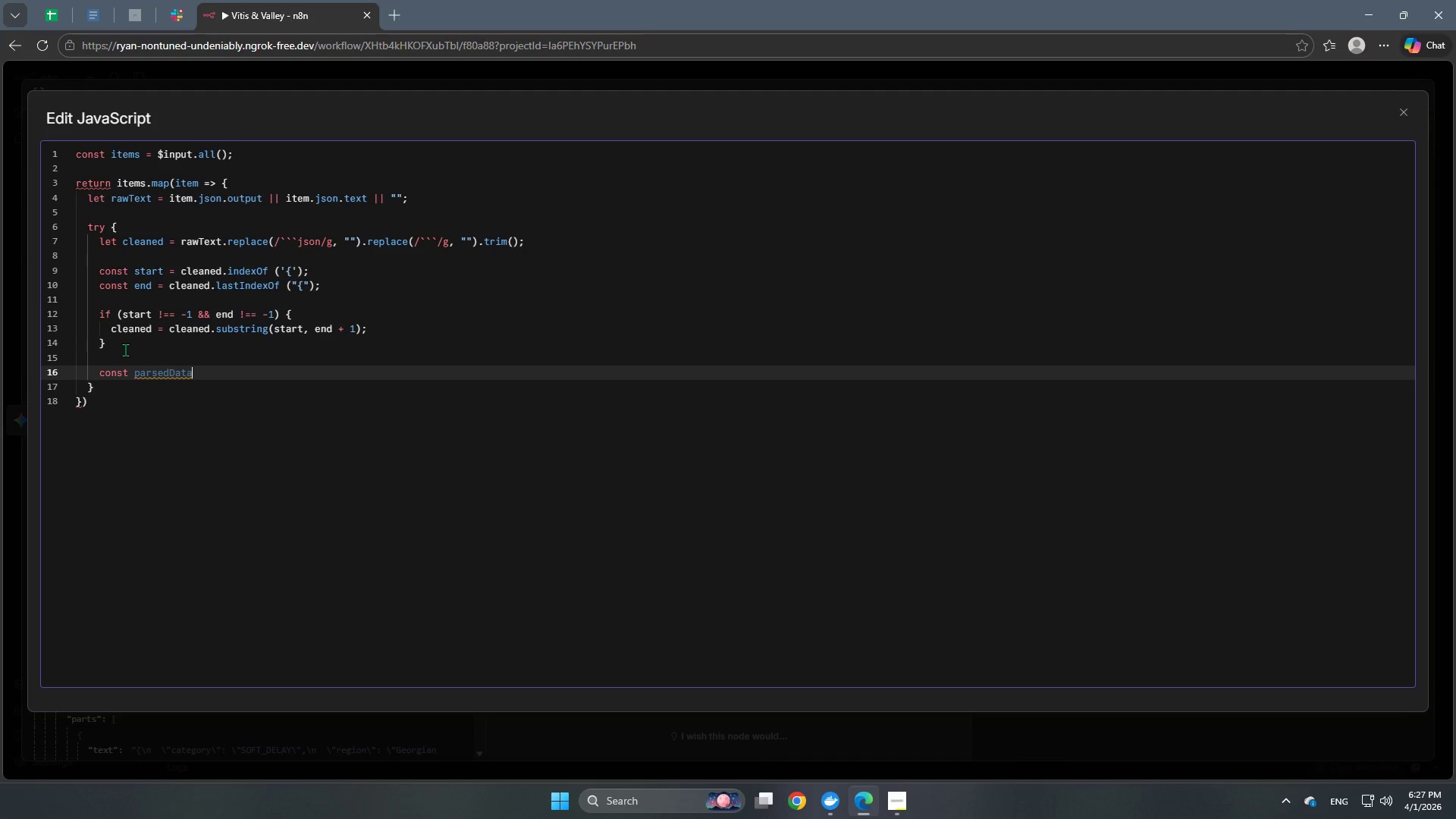 
type( = JSON)
 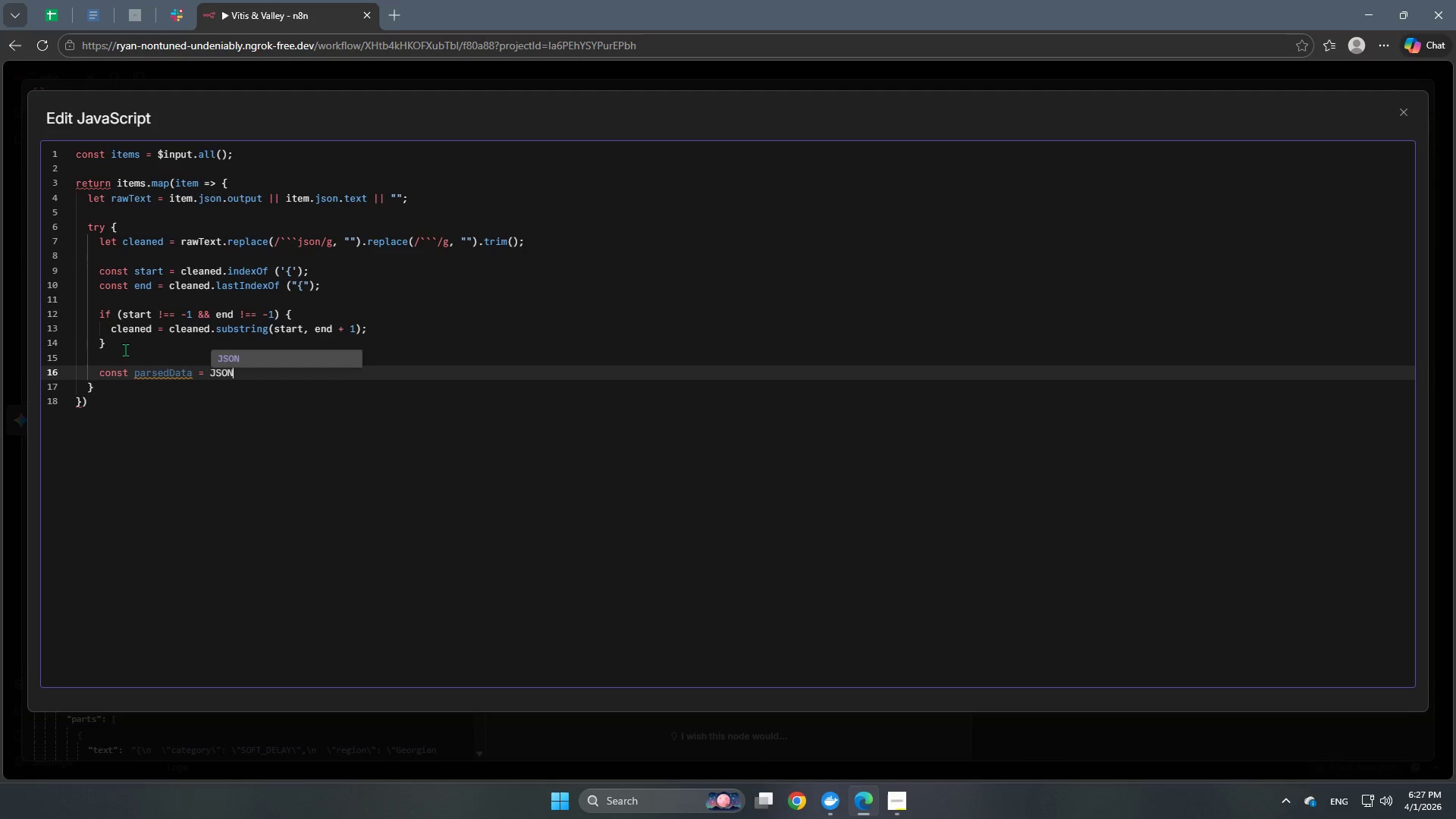 
key(Enter)
 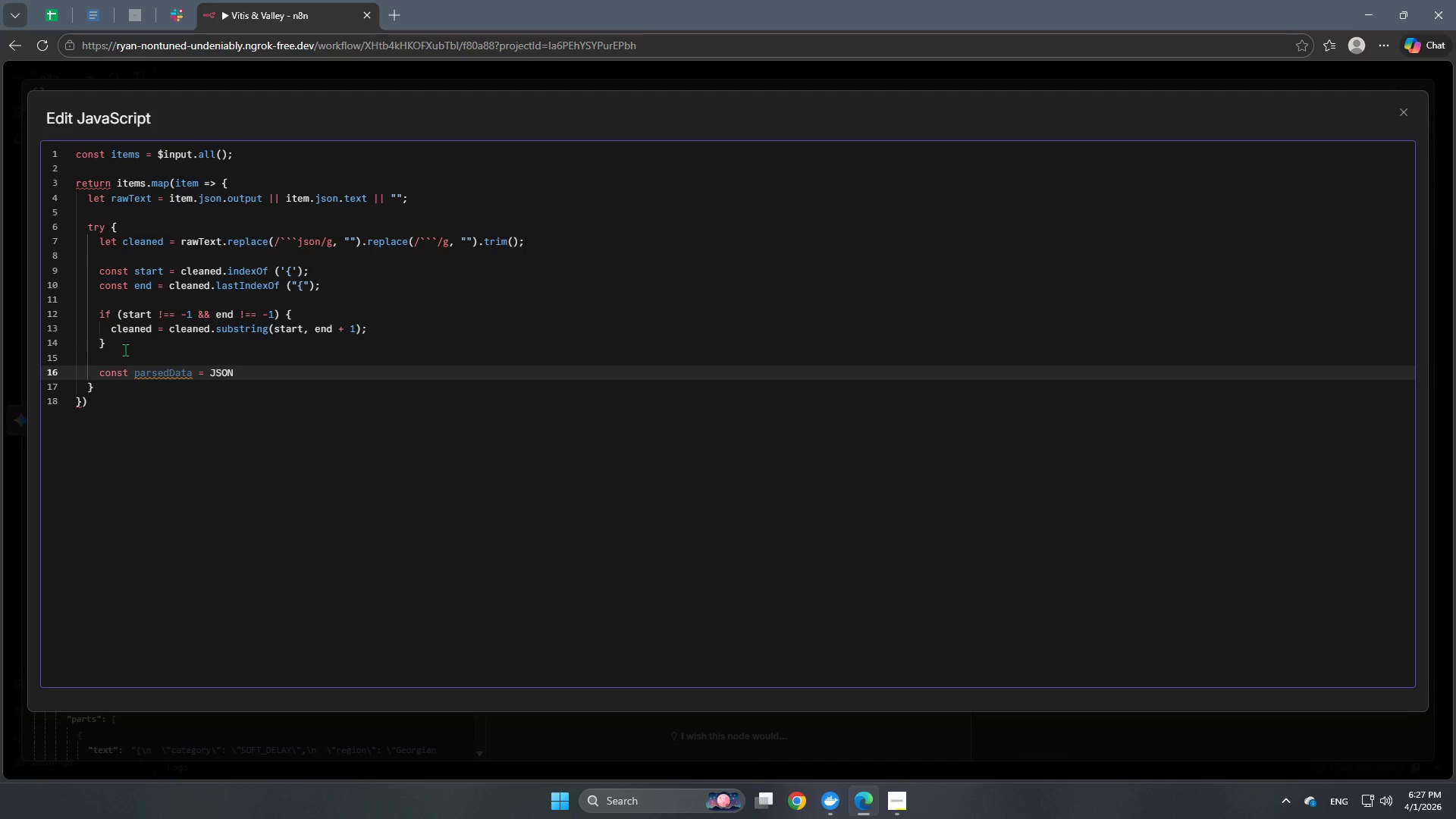 
type(.par)
 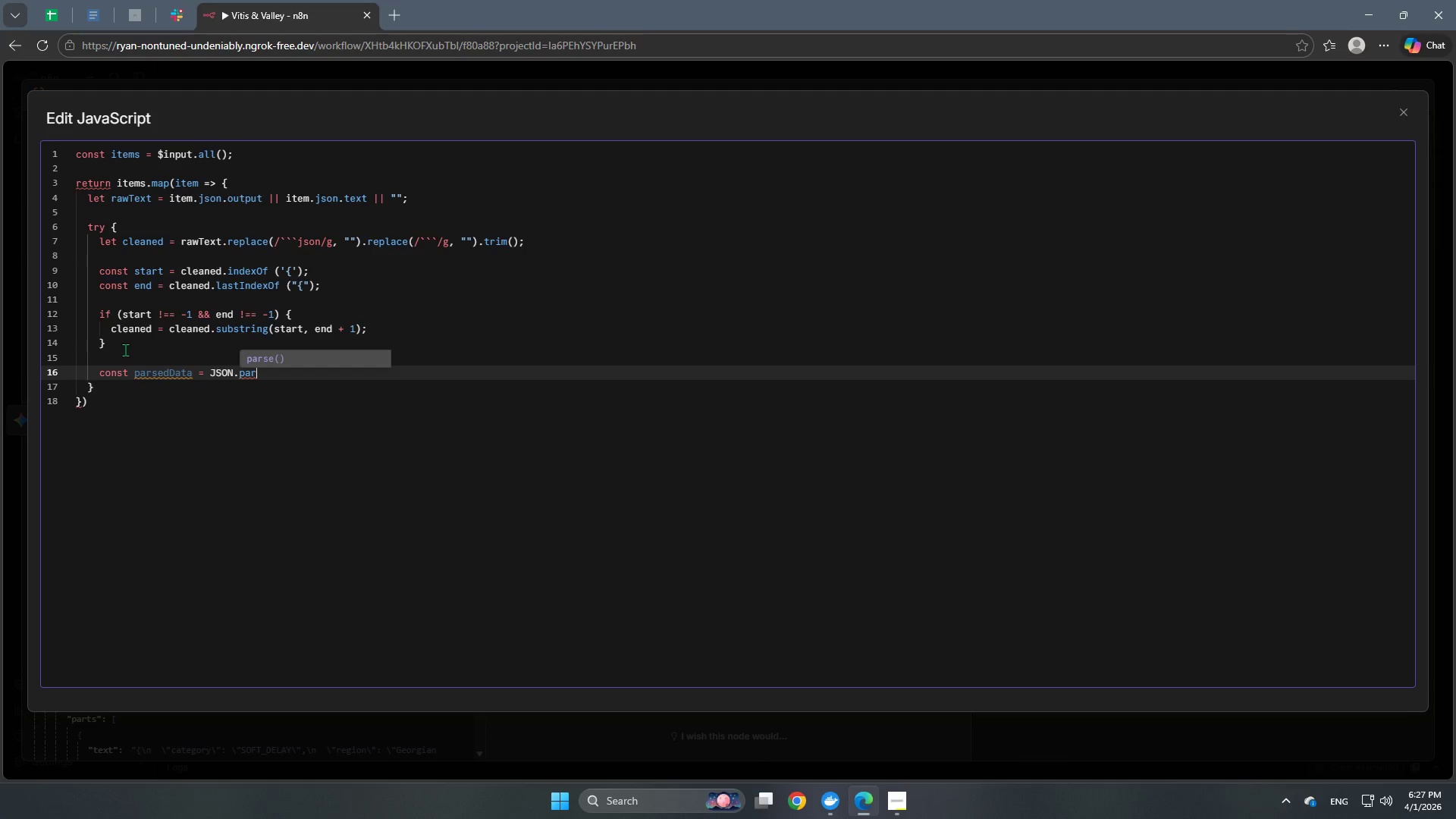 
key(Enter)
 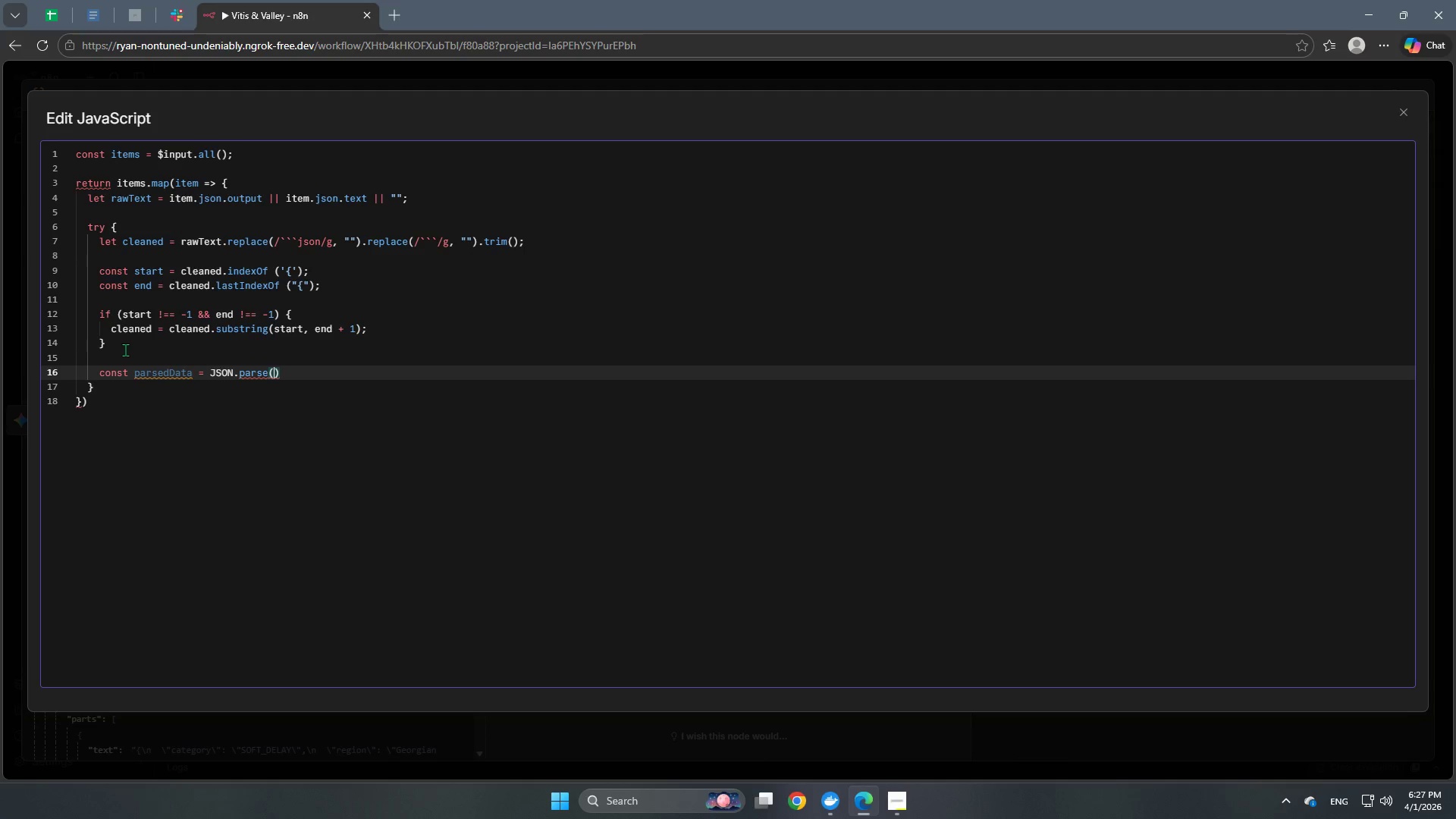 
type(cle)
 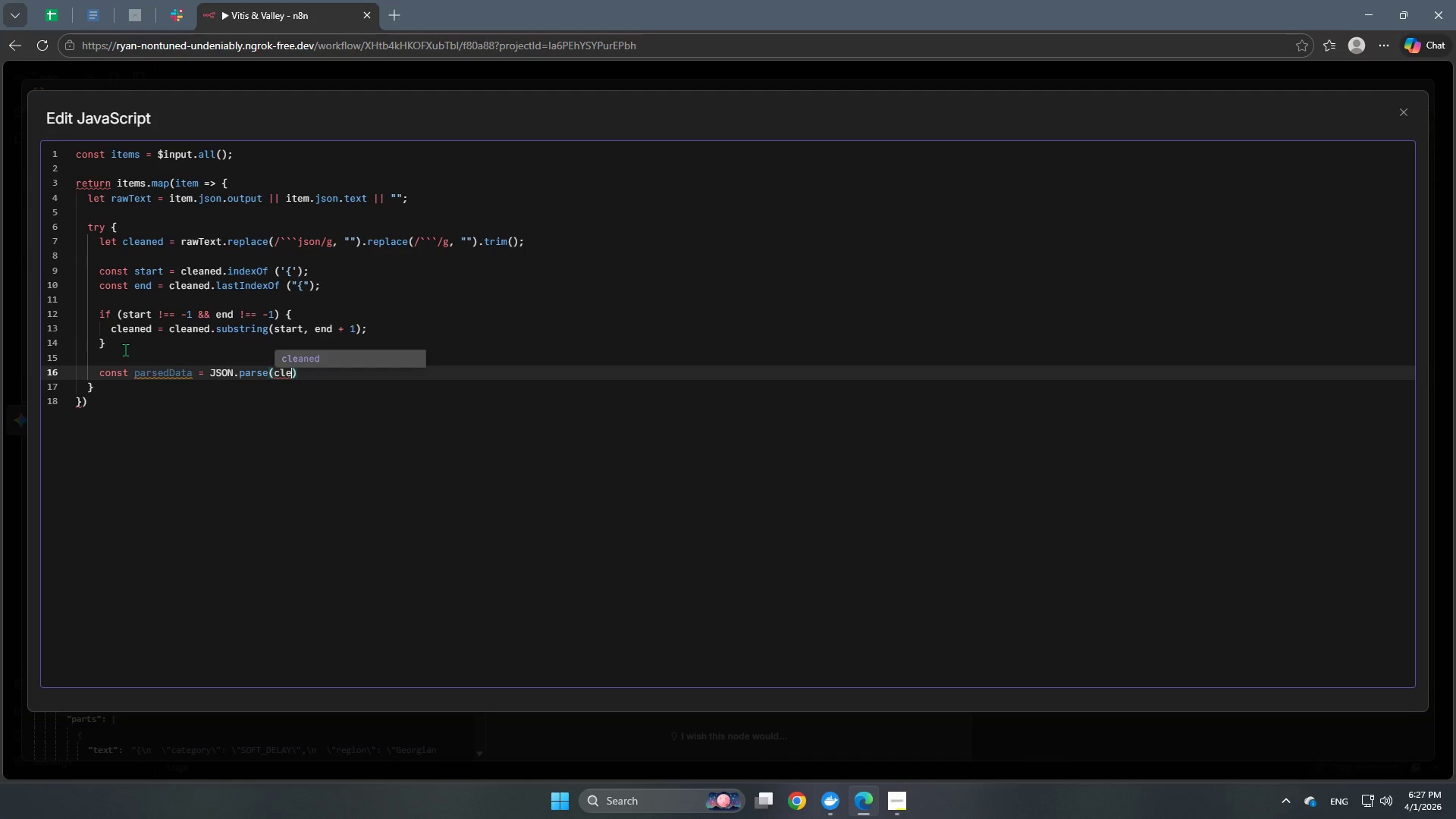 
key(Enter)
 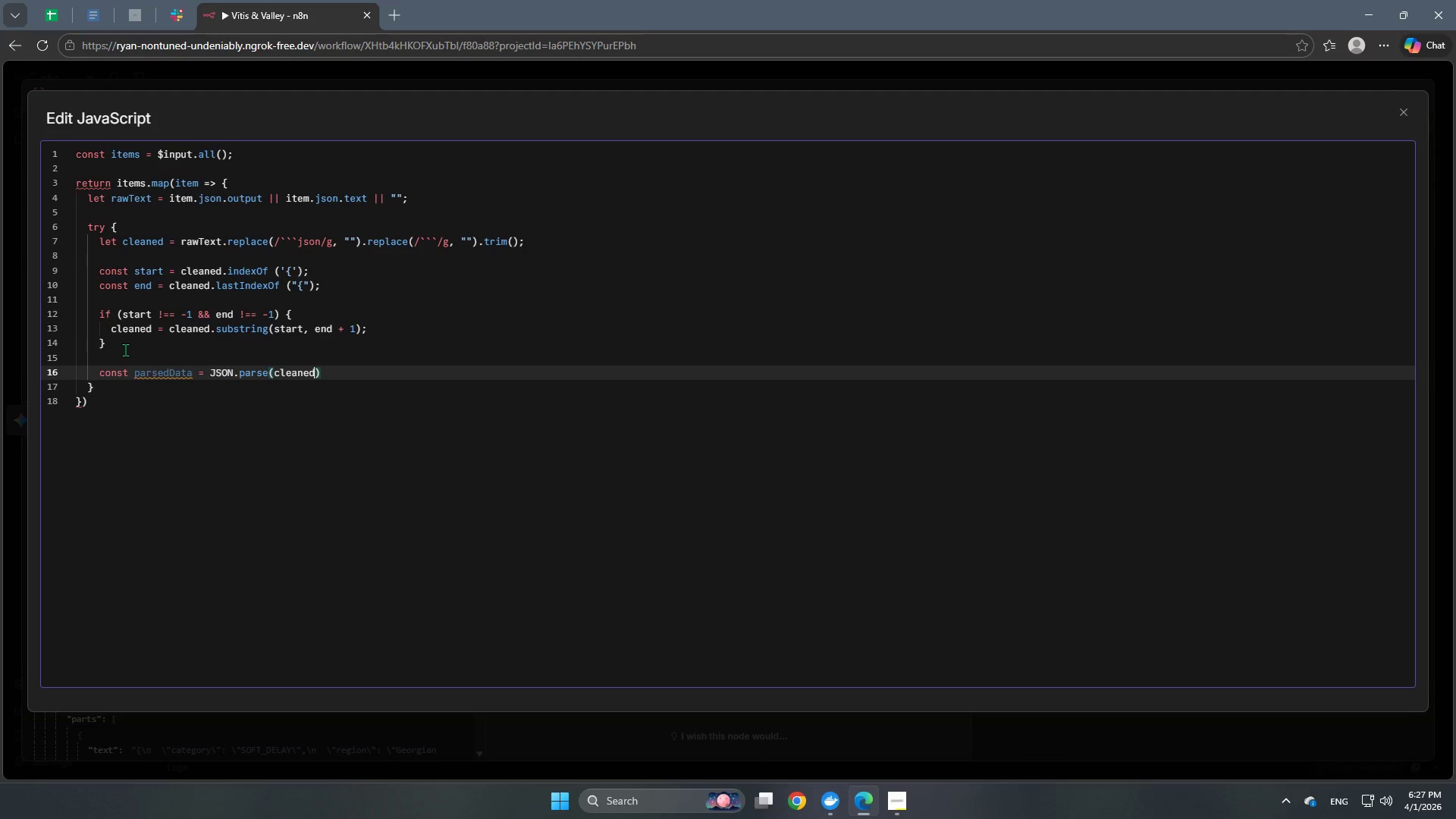 
key(ArrowRight)
 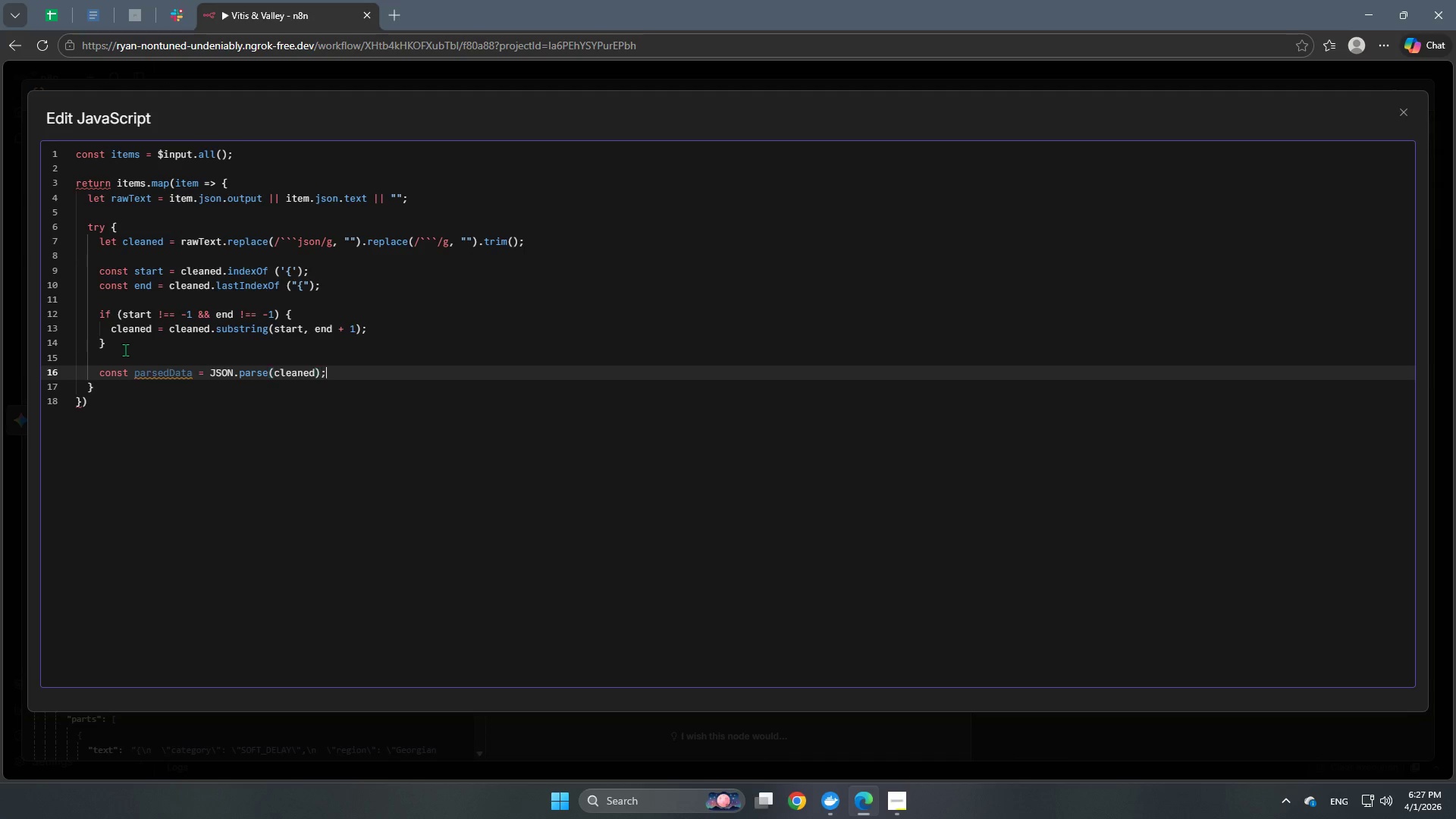 
key(Semicolon)
 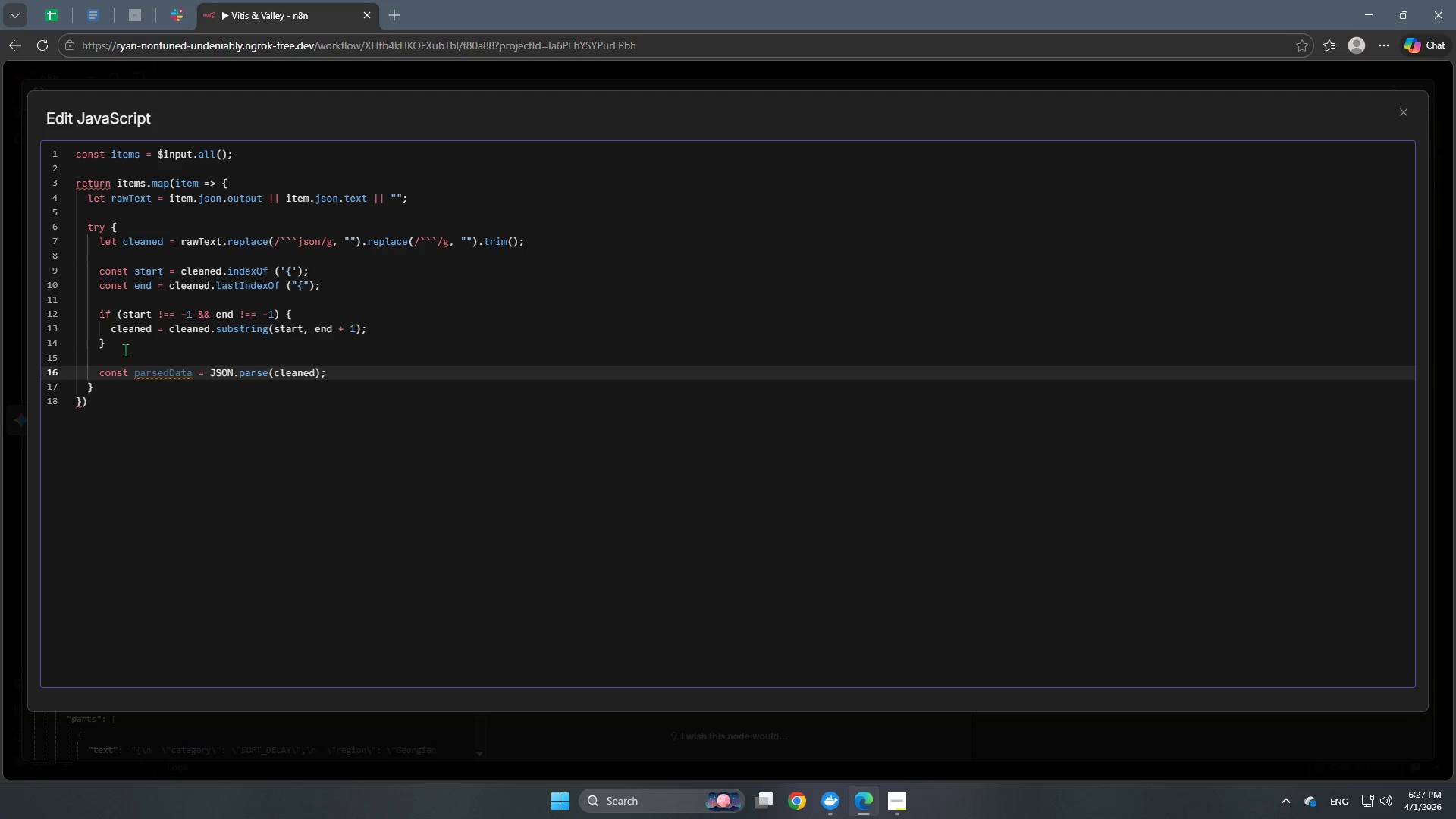 
key(Enter)
 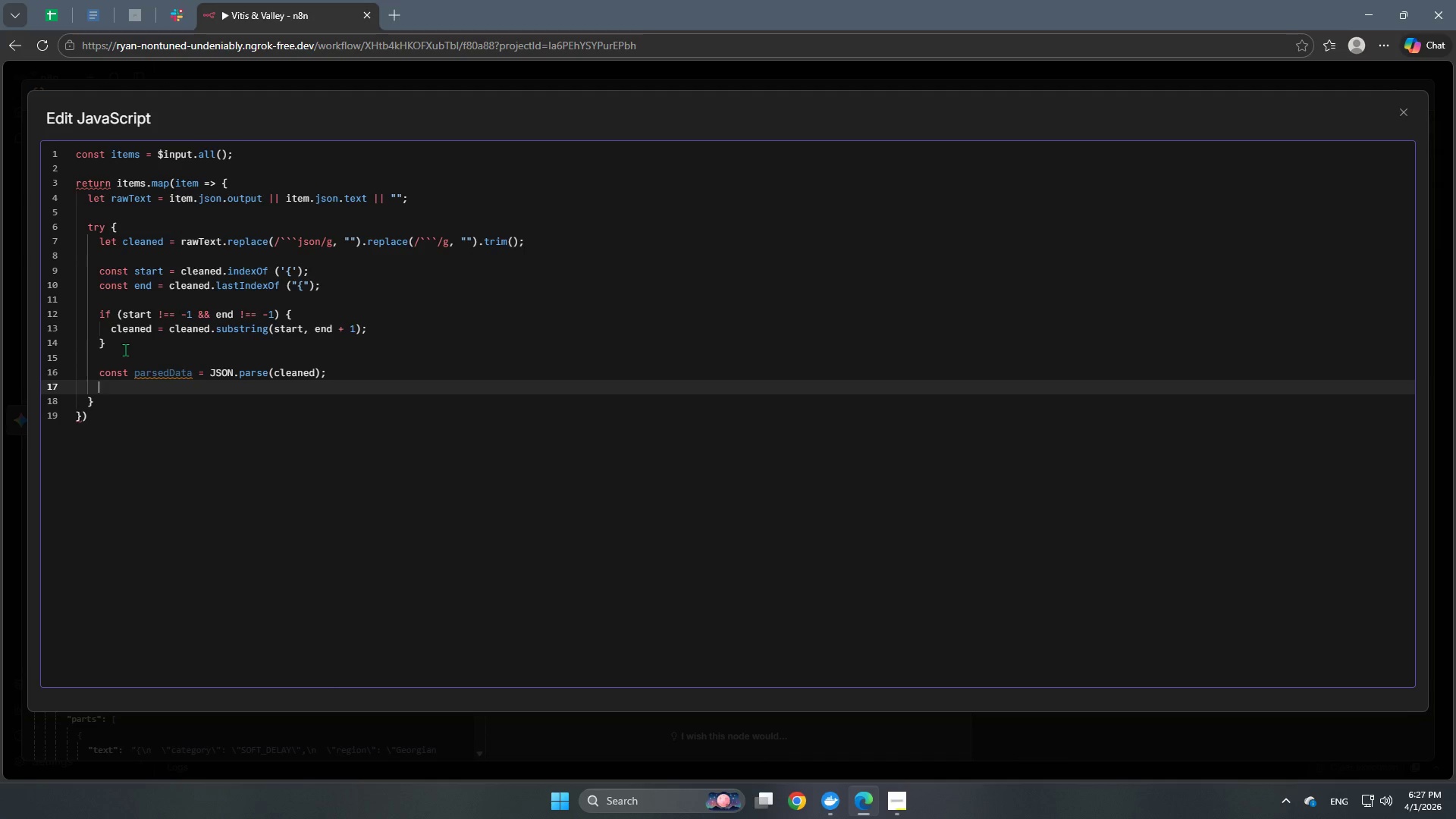 
key(Enter)
 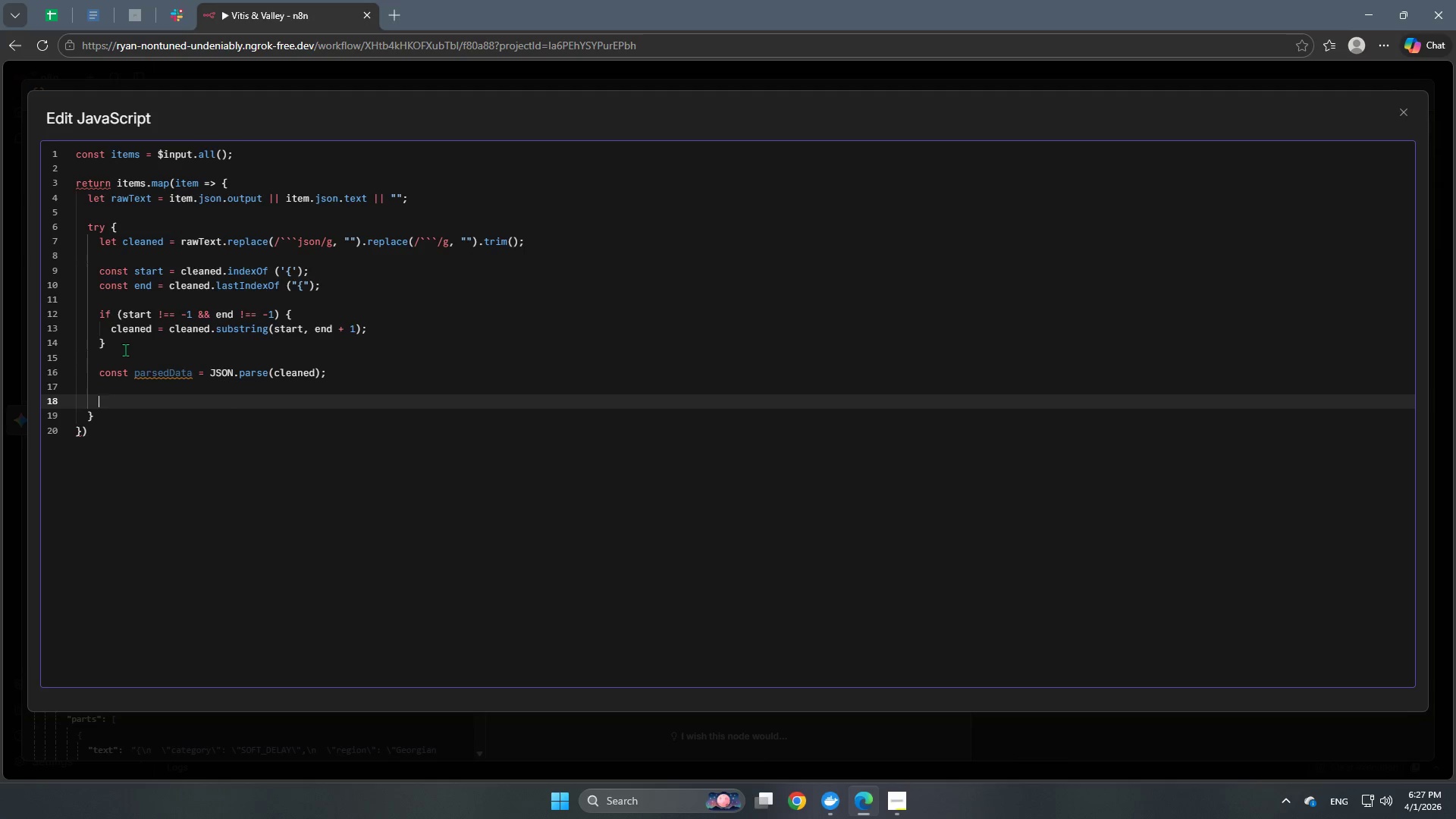 
type(retu)
 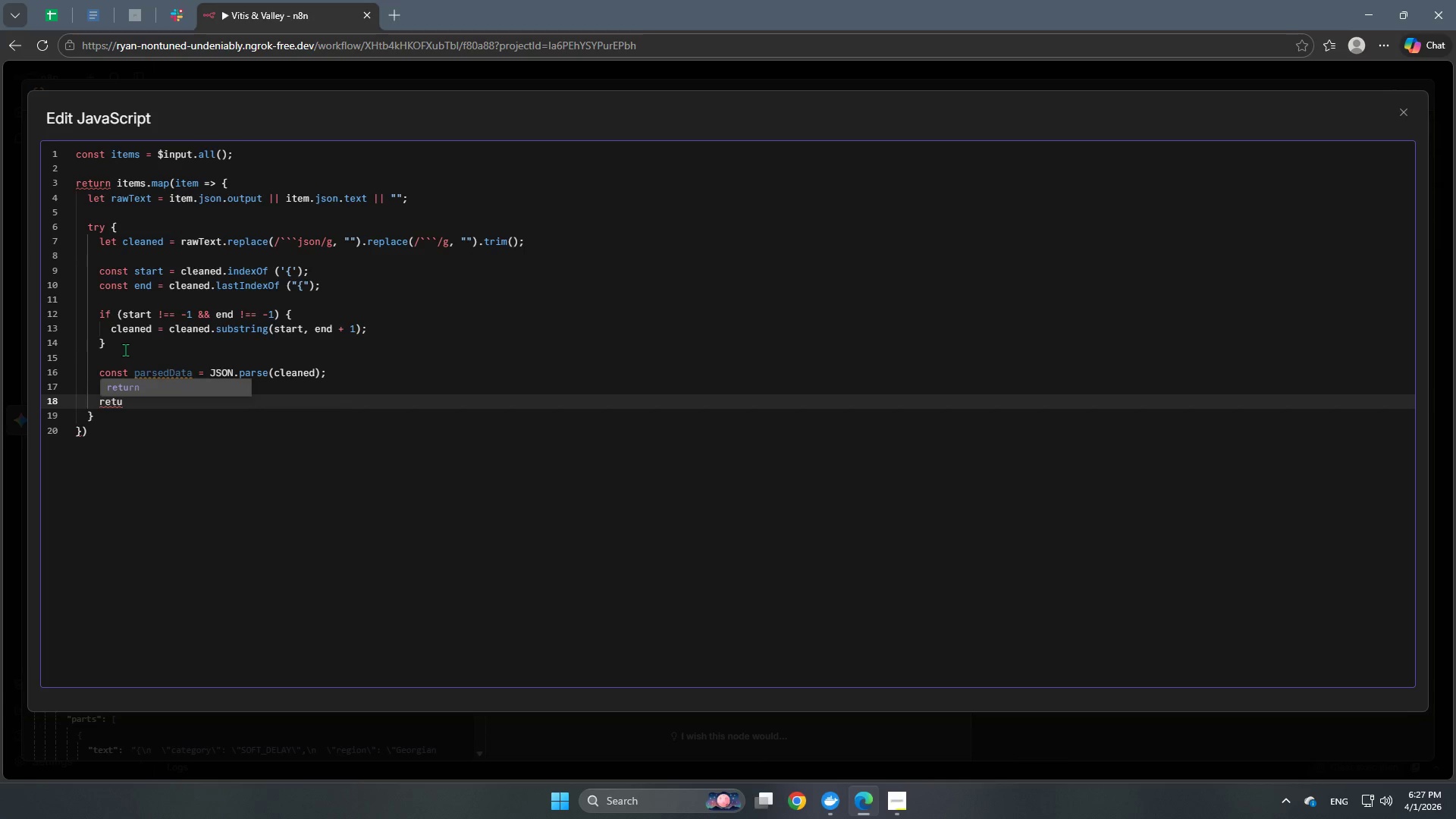 
wait(10.83)
 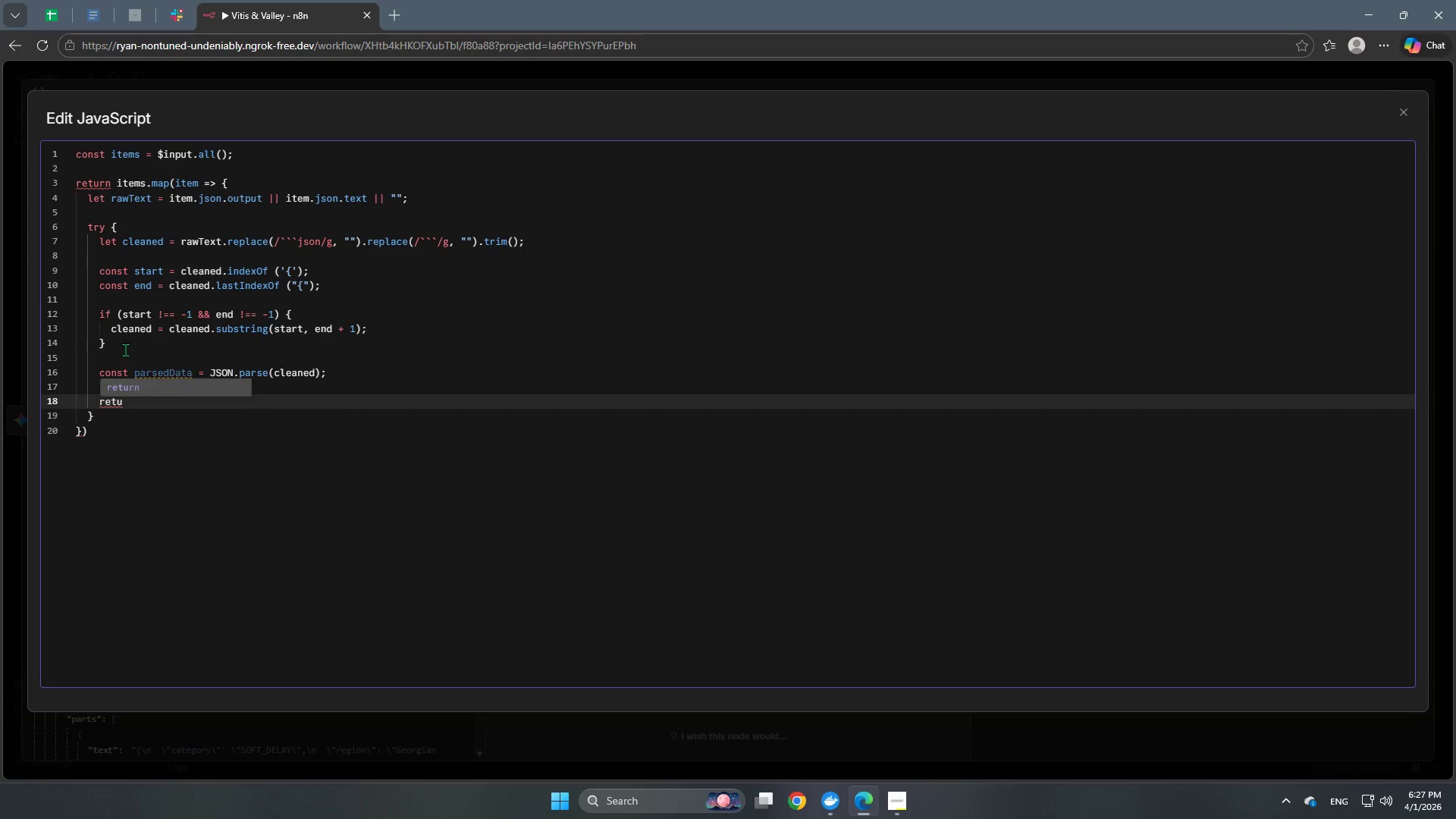 
key(Enter)
 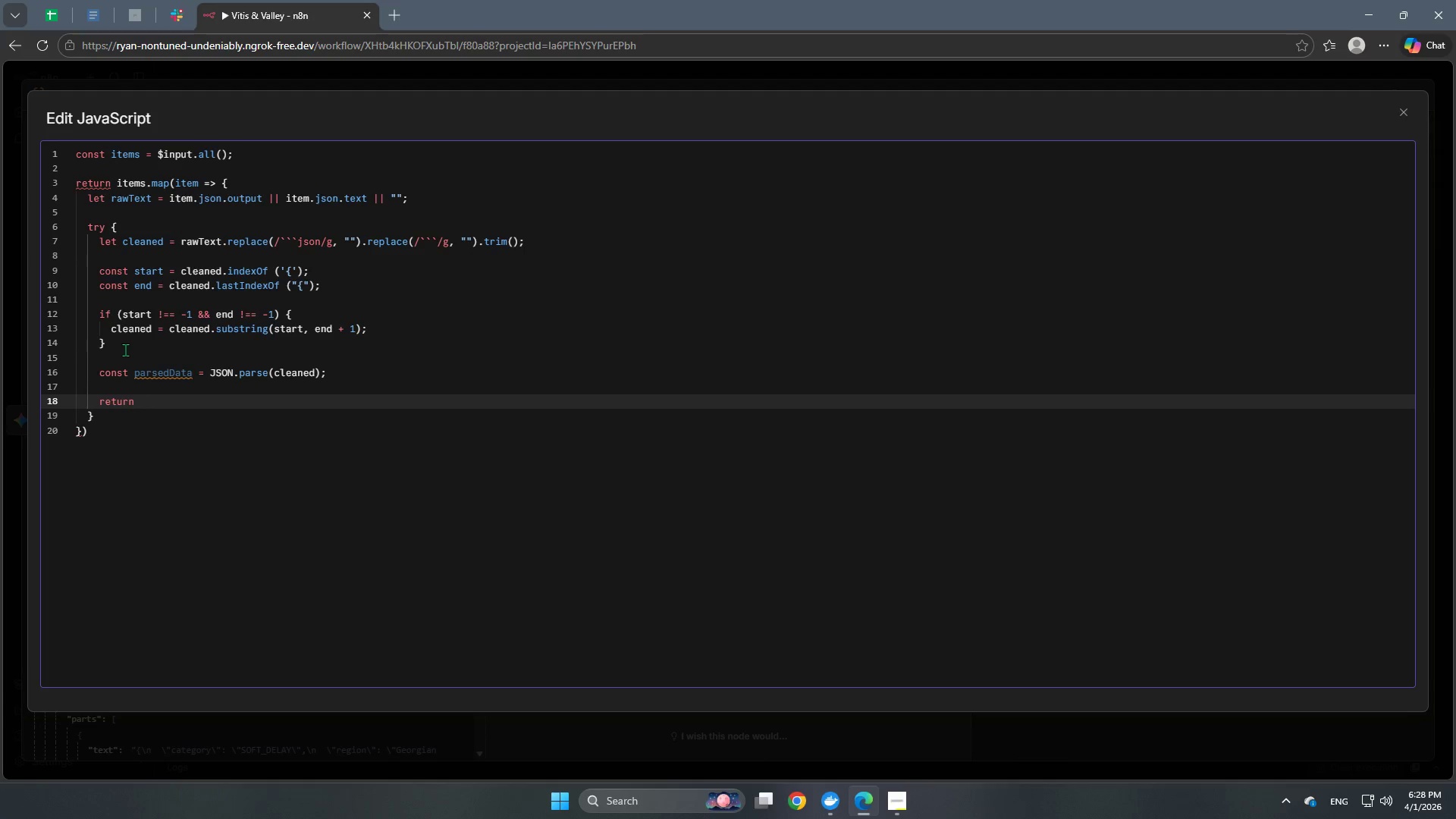 
type( { json)
 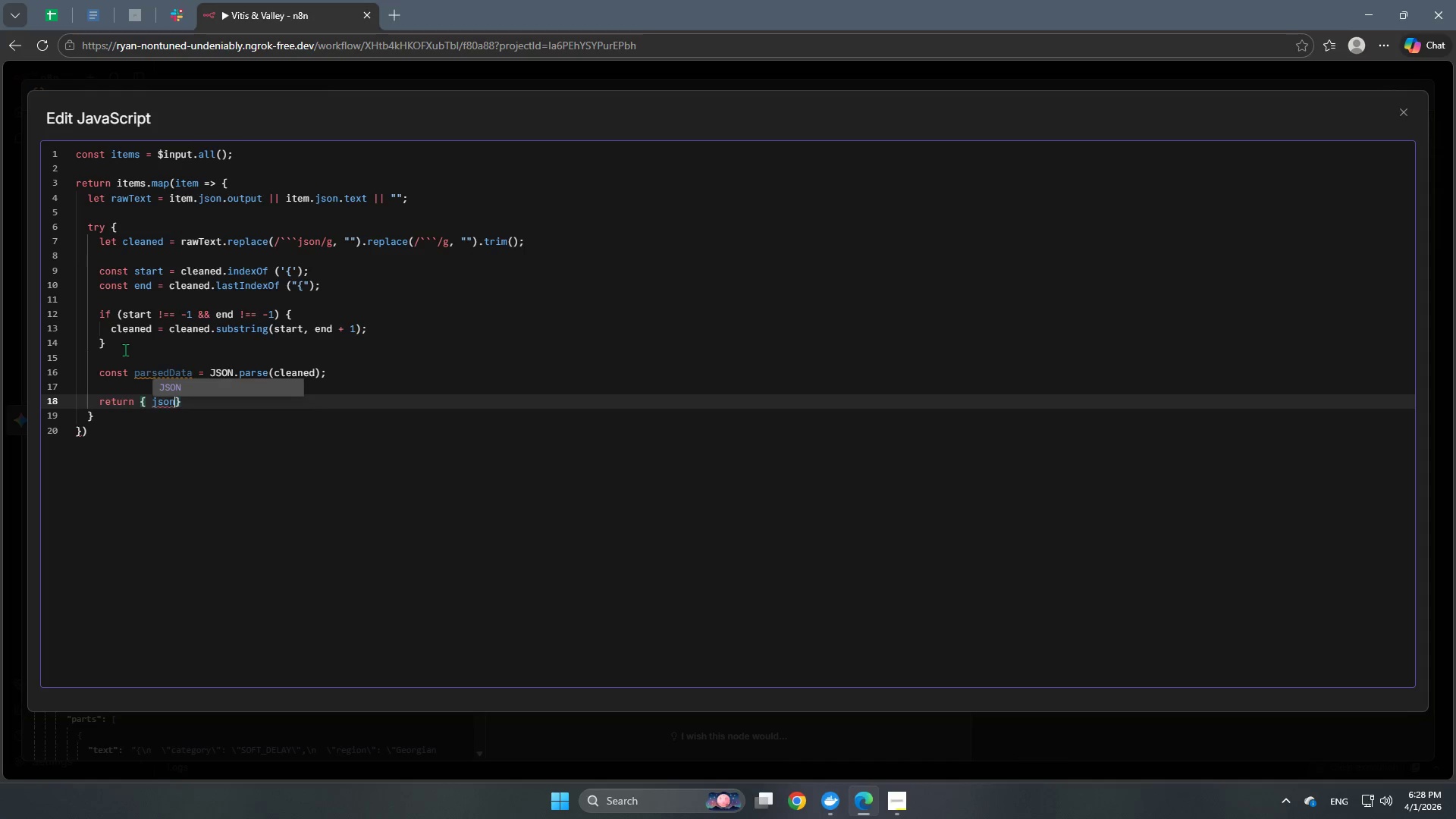 
wait(5.77)
 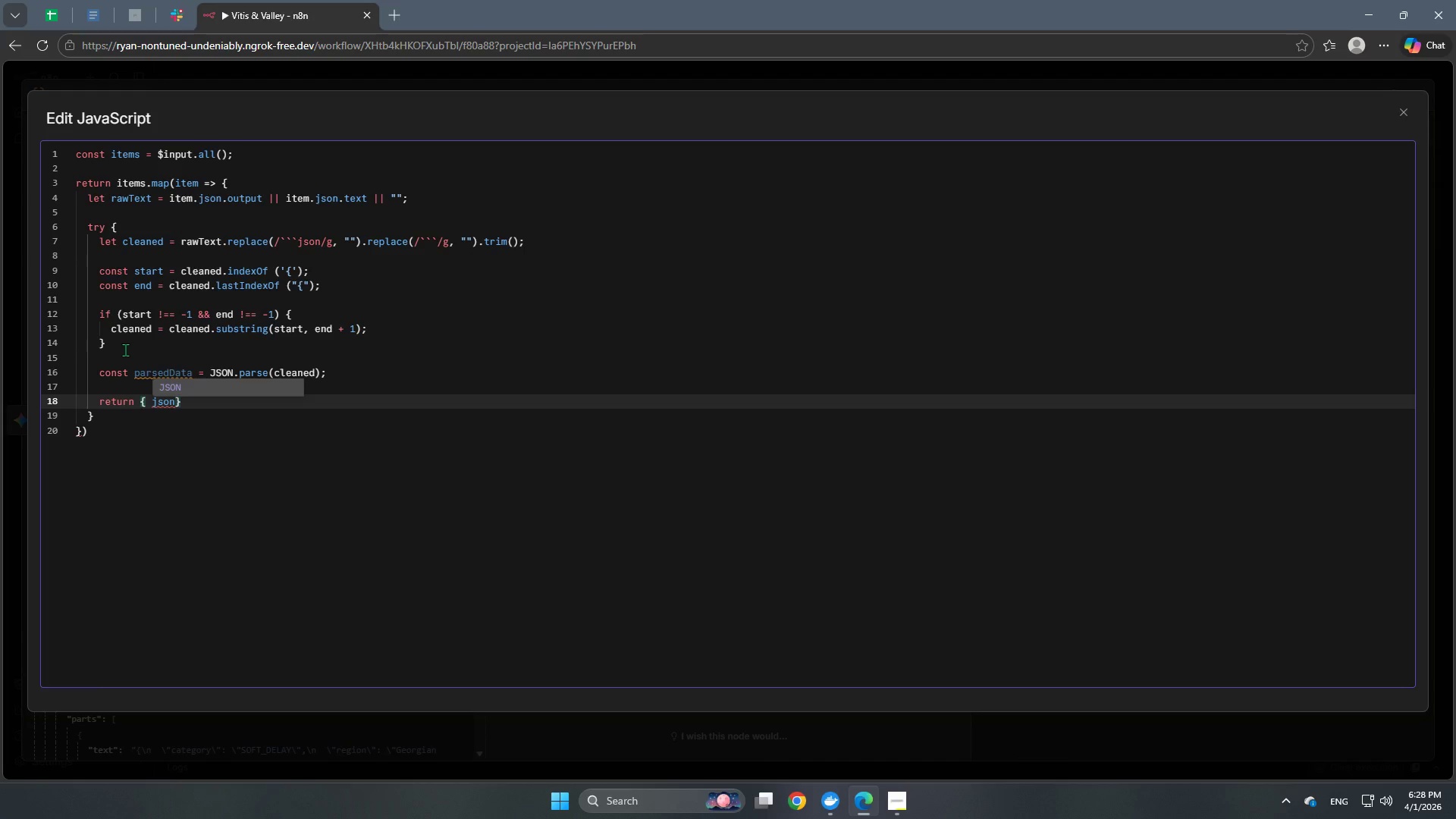 
type(: par)
 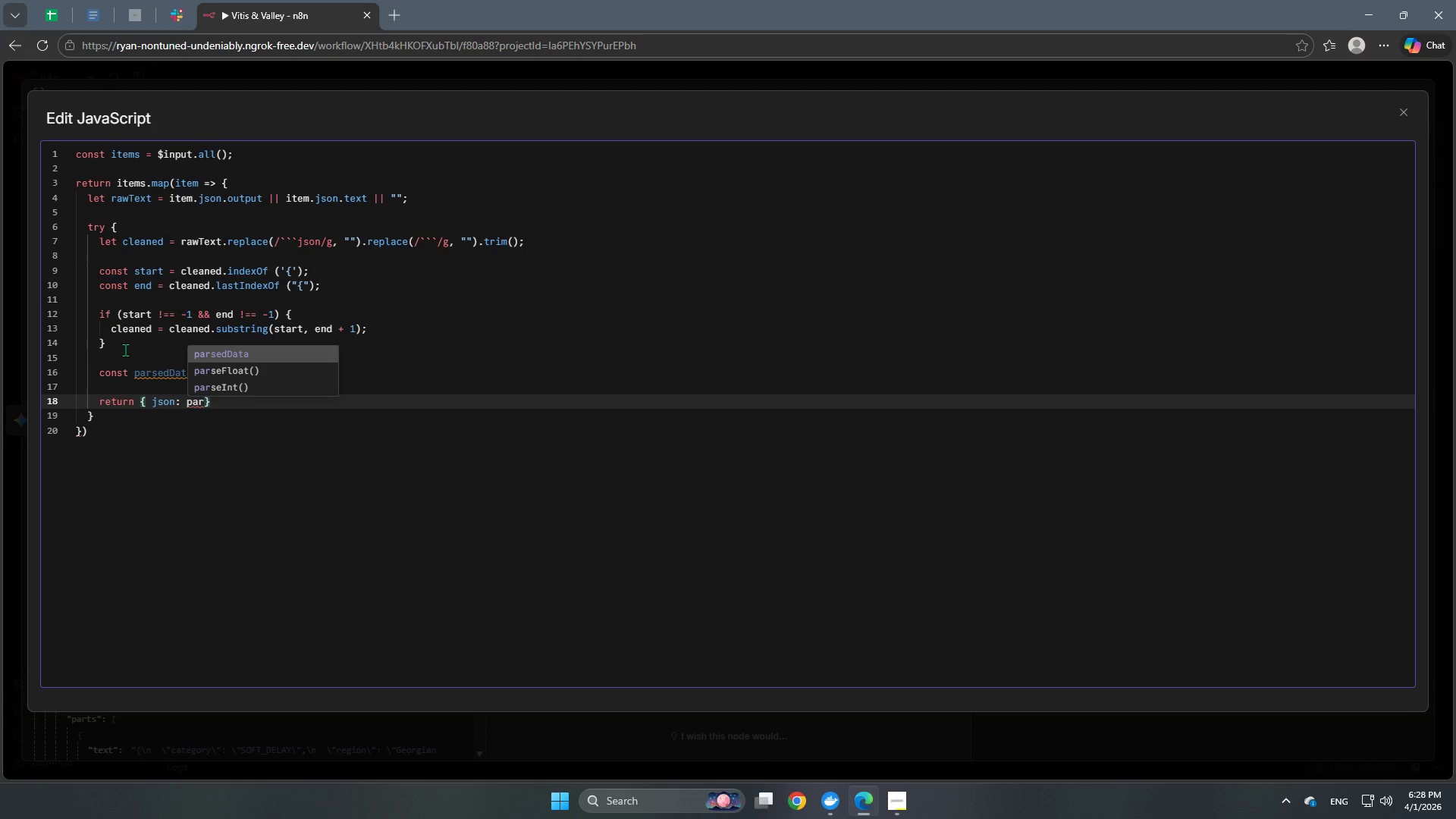 
key(Enter)
 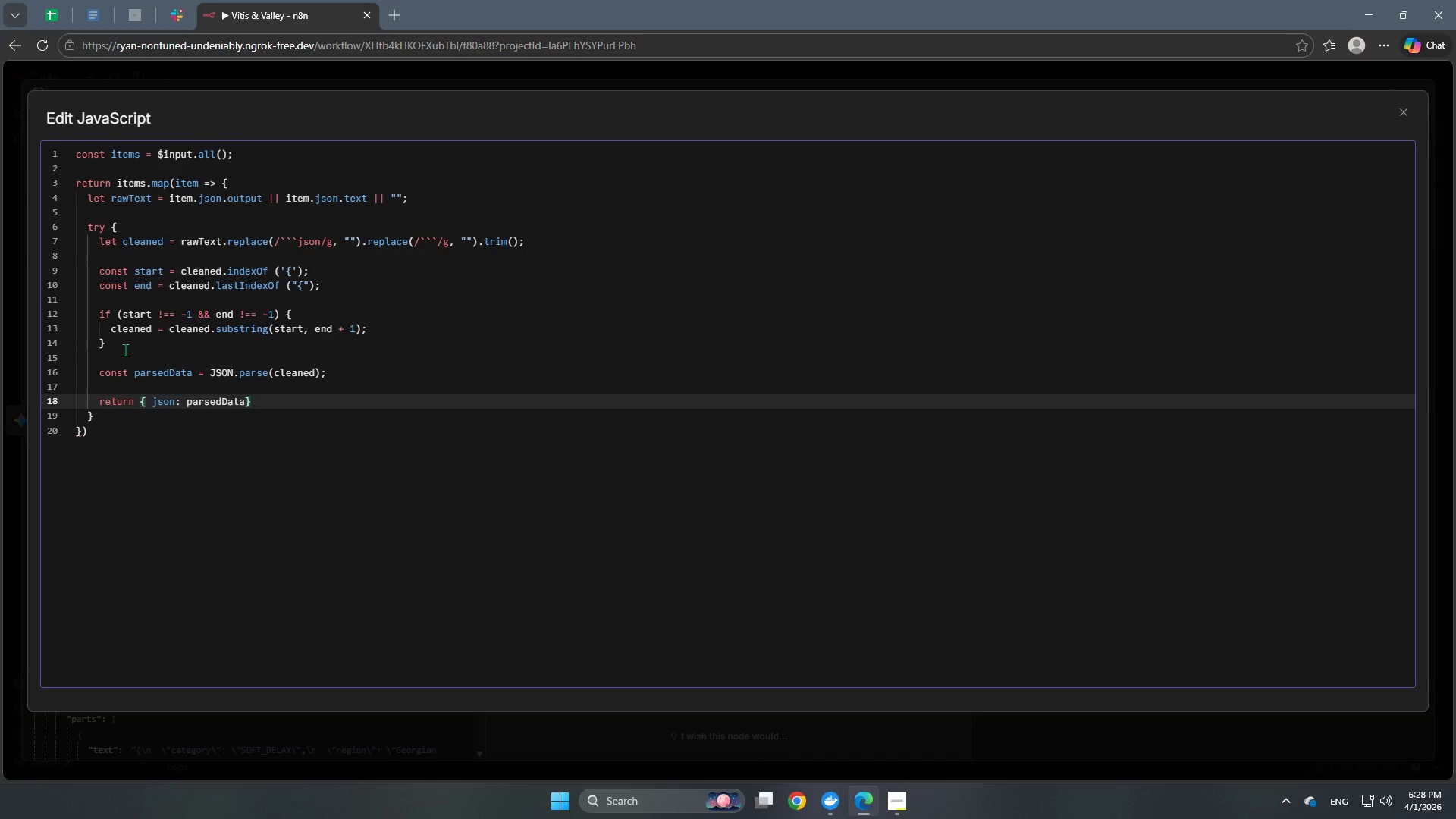 
key(Space)
 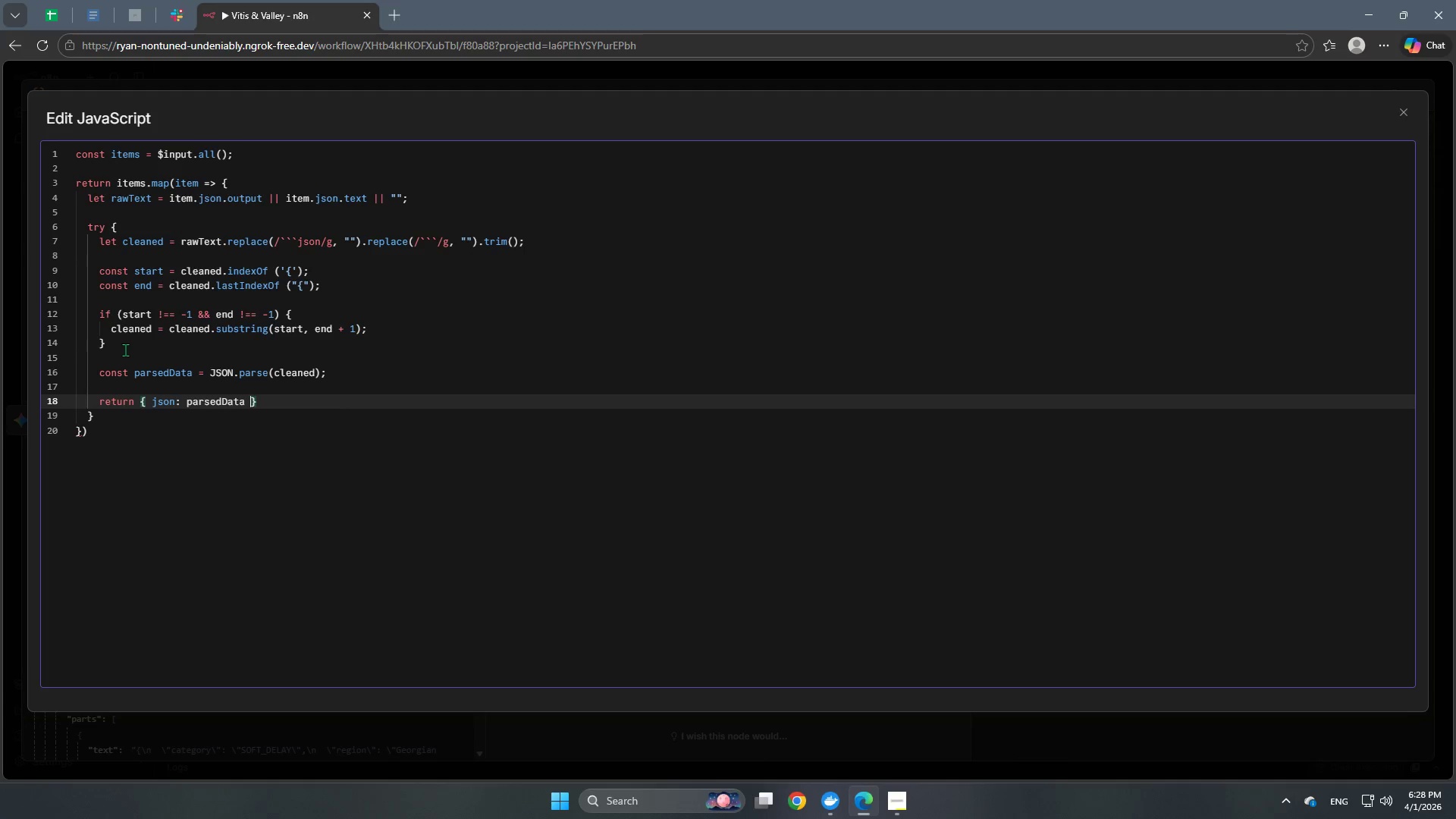 
key(ArrowRight)
 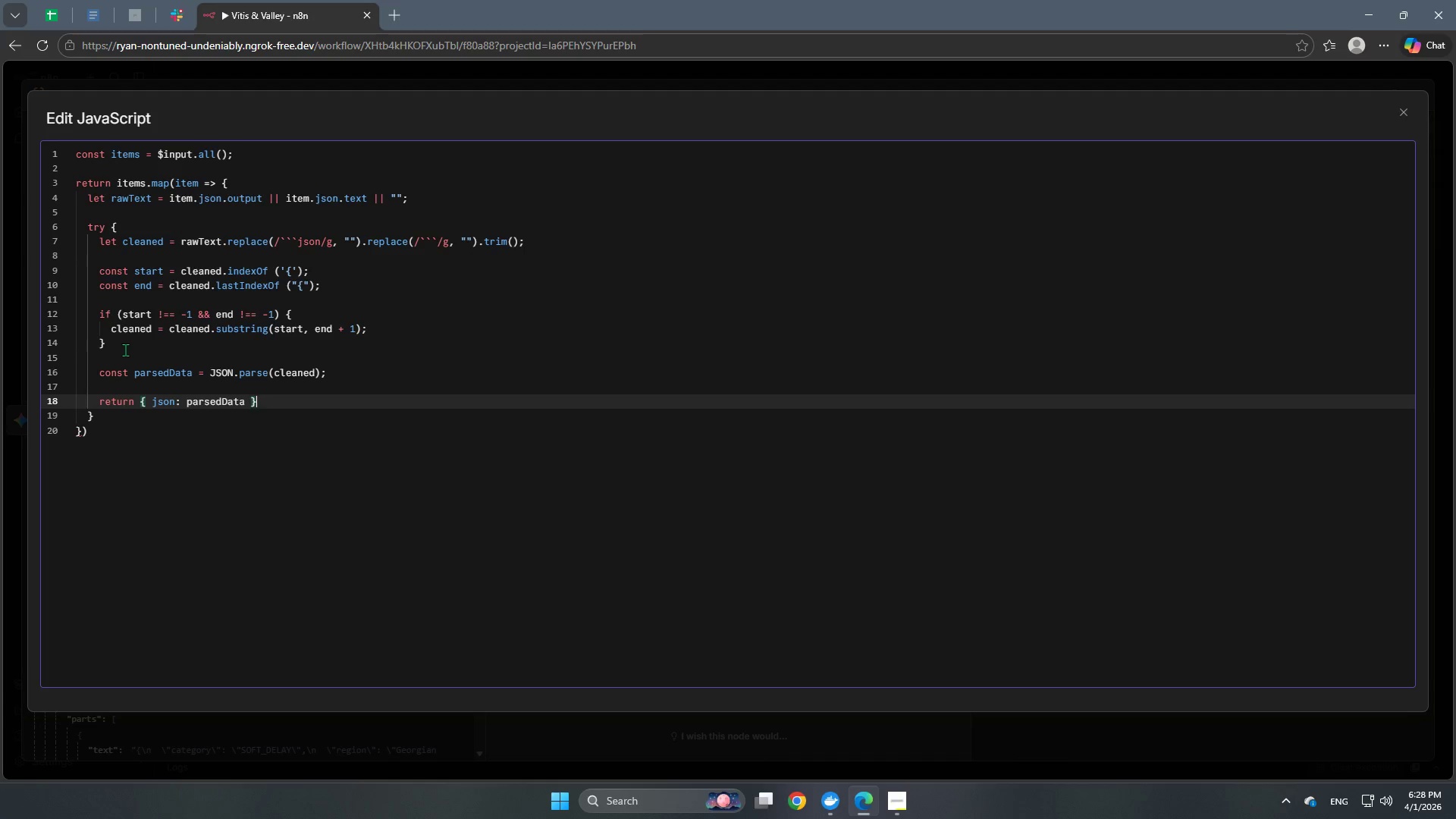 
key(Semicolon)
 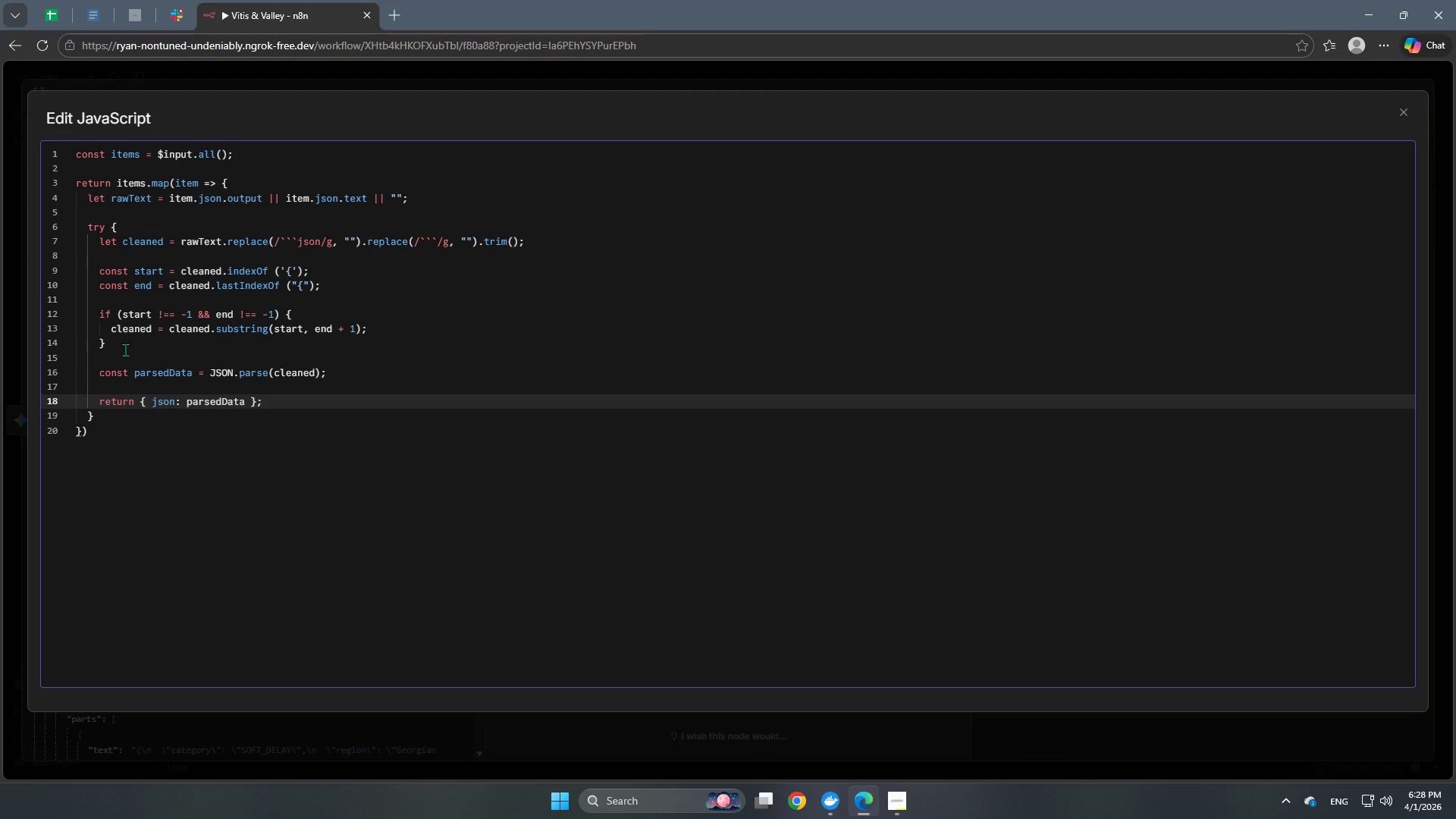 
key(Enter)
 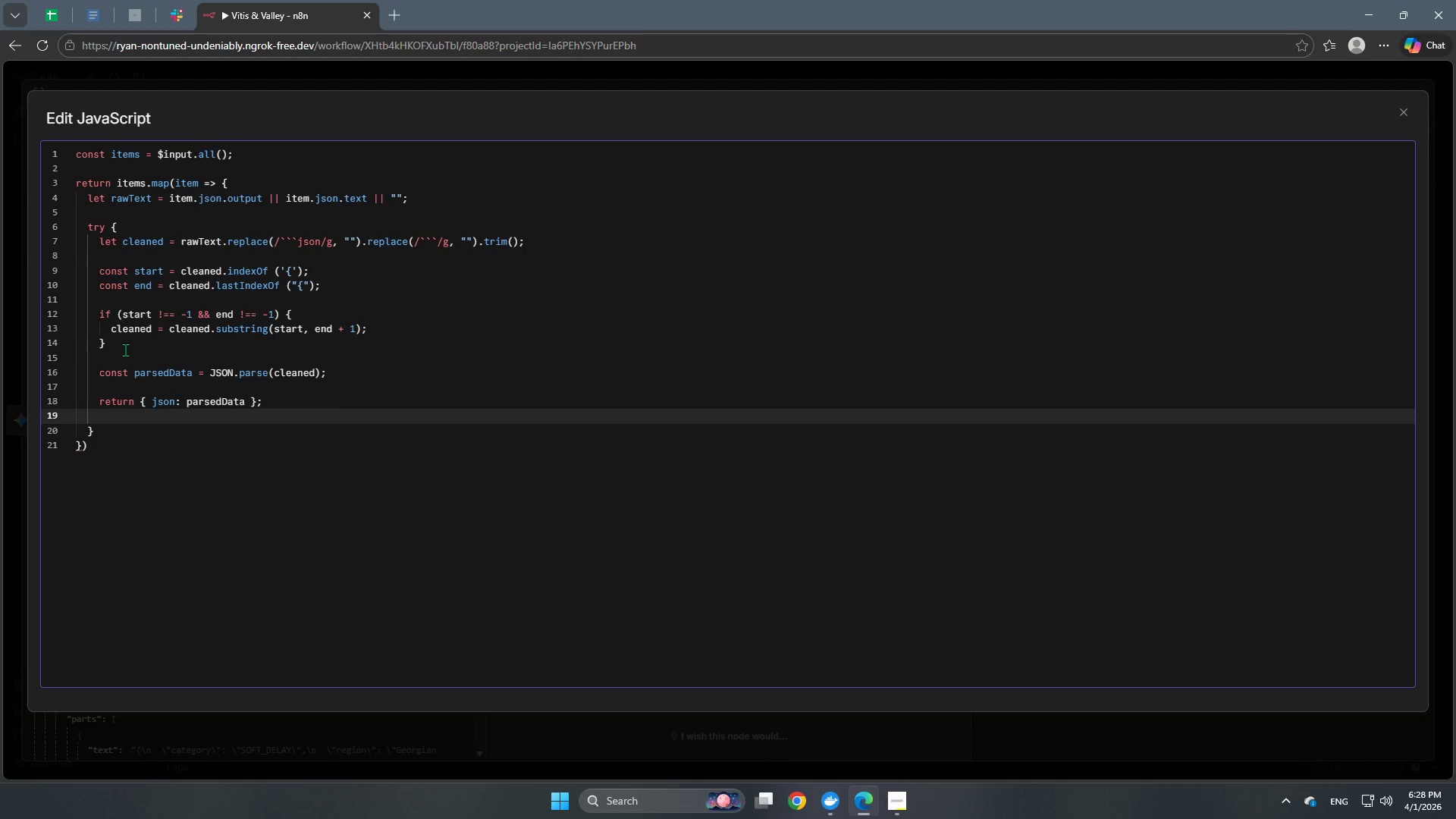 
key(Backspace)
 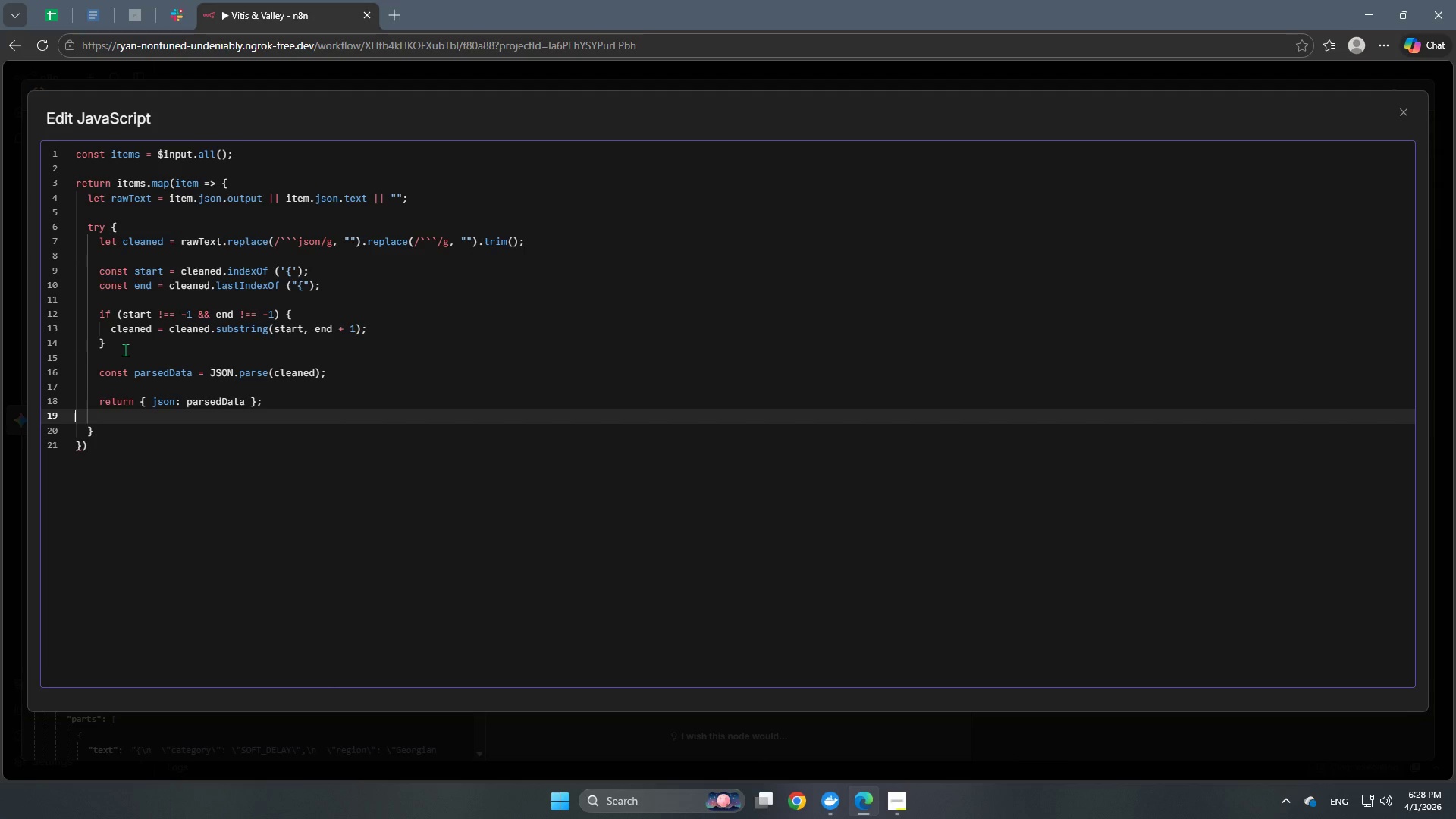 
key(Backspace)
 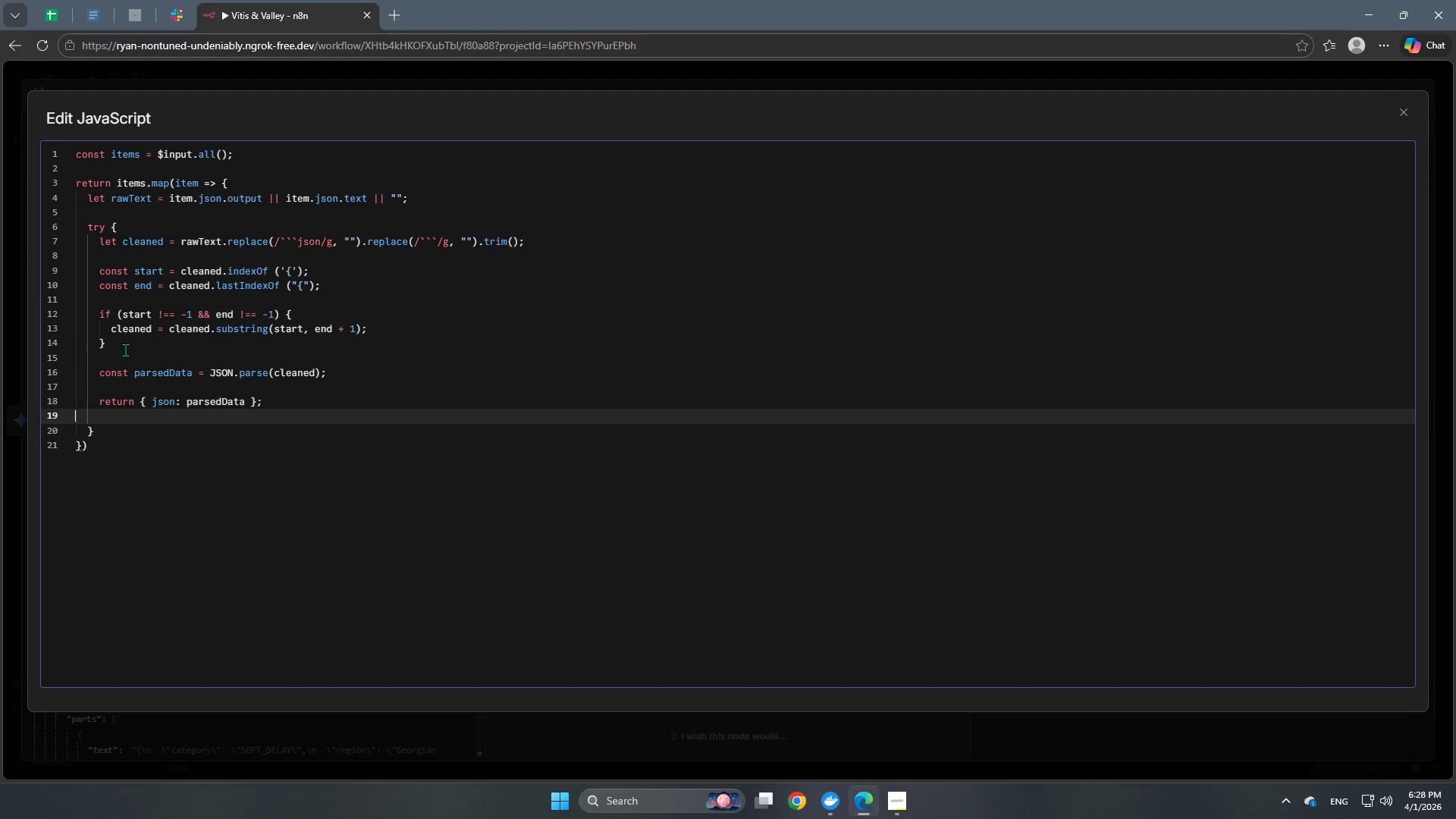 
key(Backspace)
 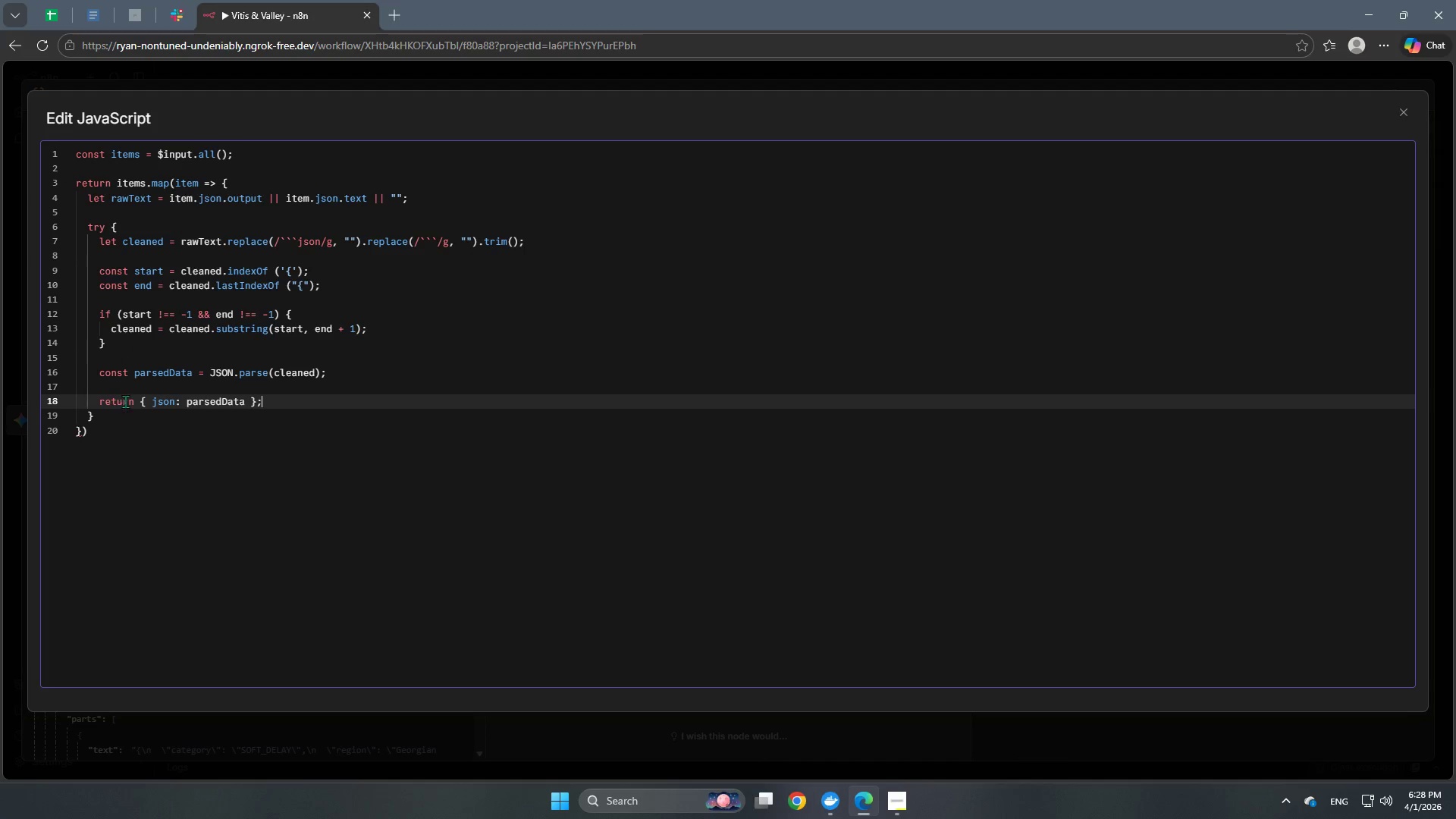 
left_click([123, 413])
 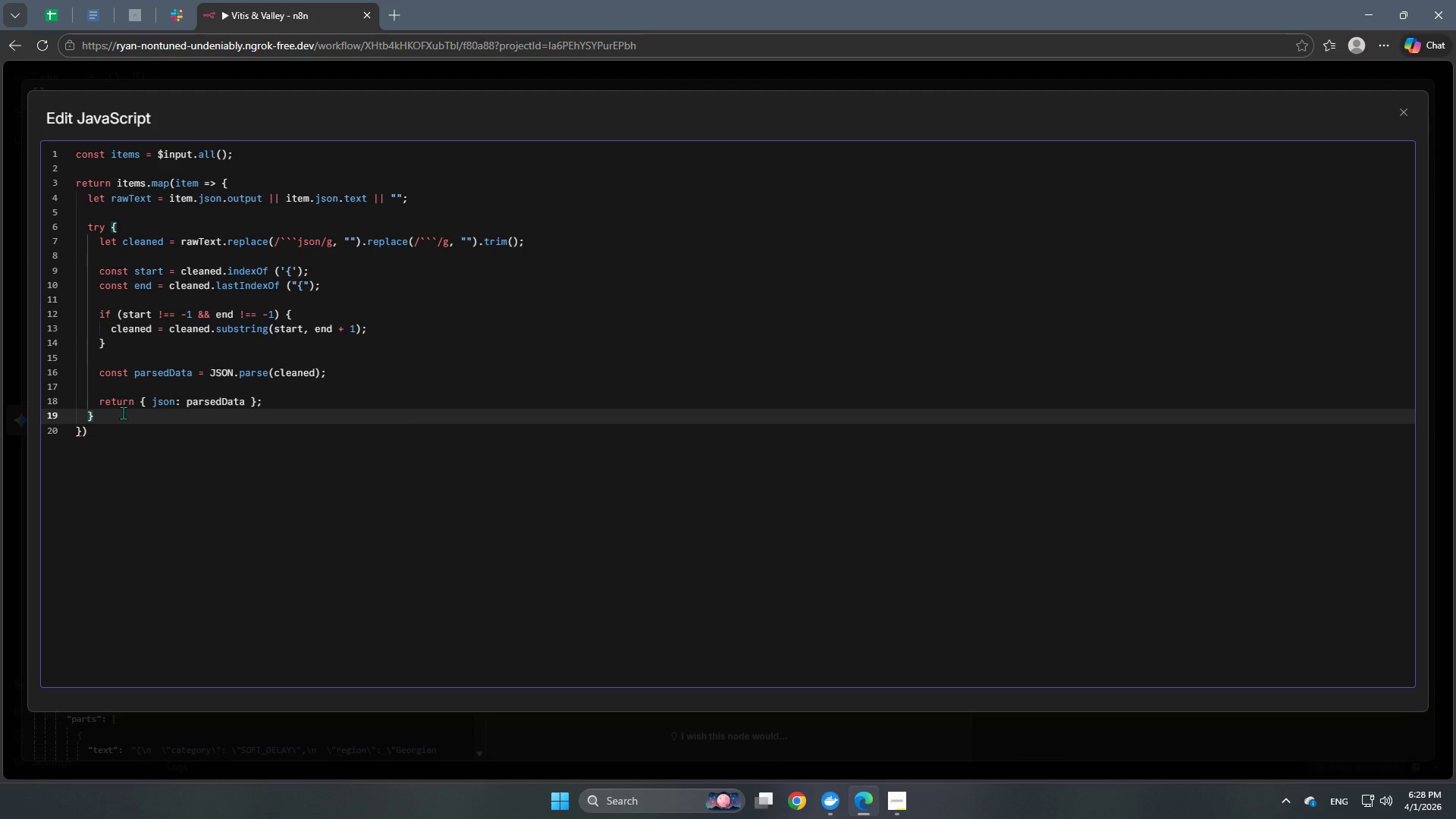 
type( ca)
 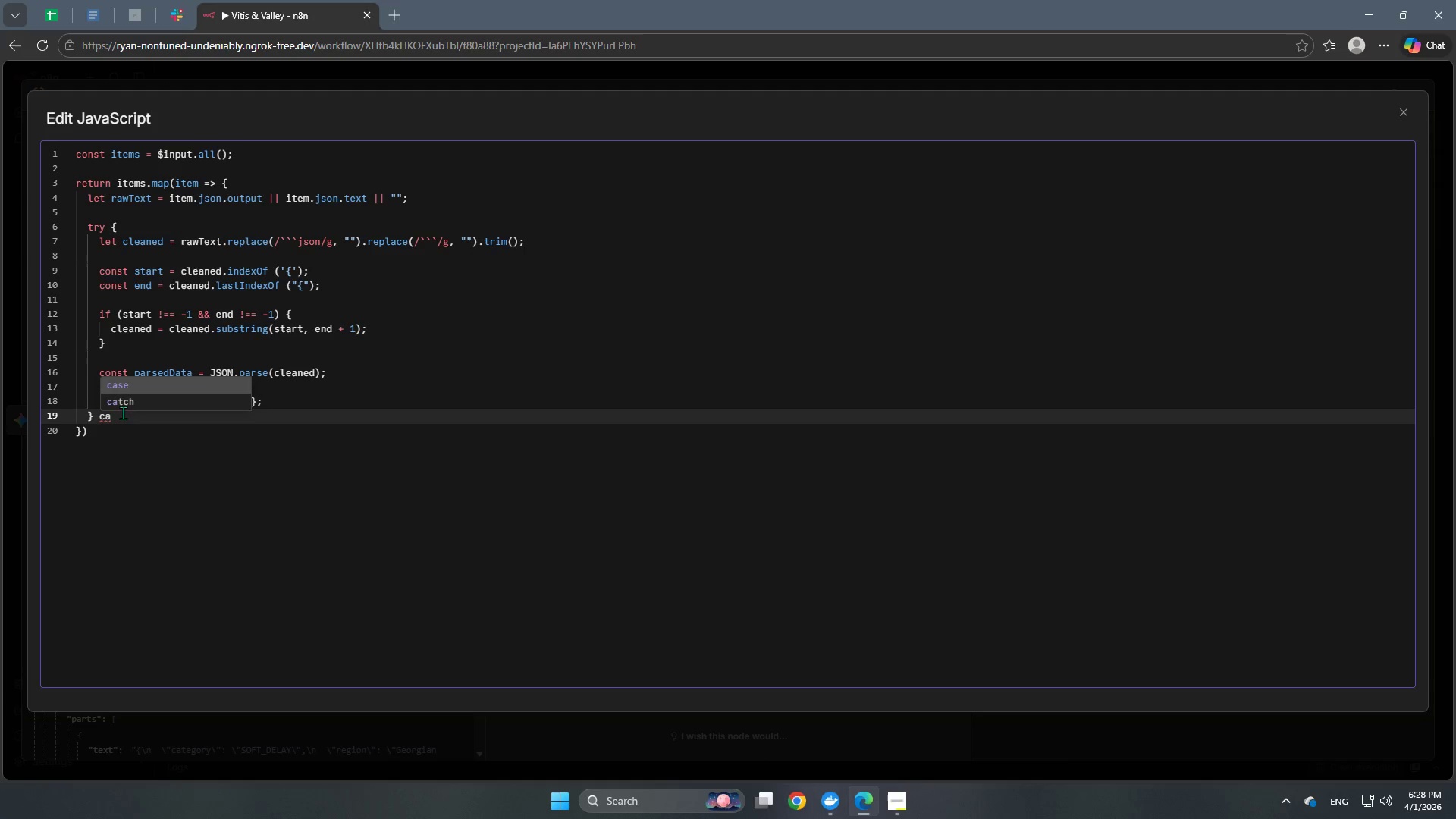 
key(ArrowDown)
 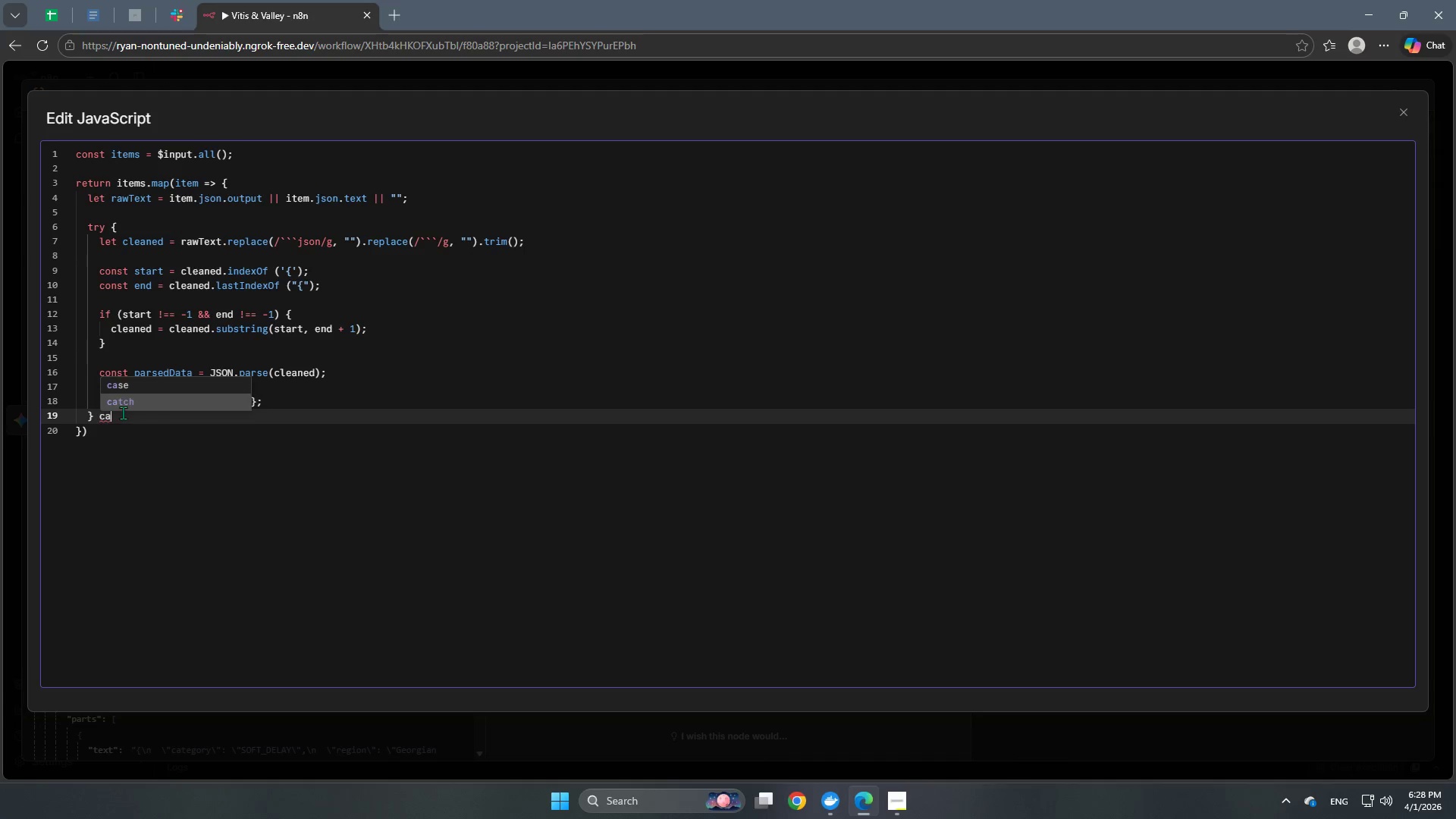 
key(Enter)
 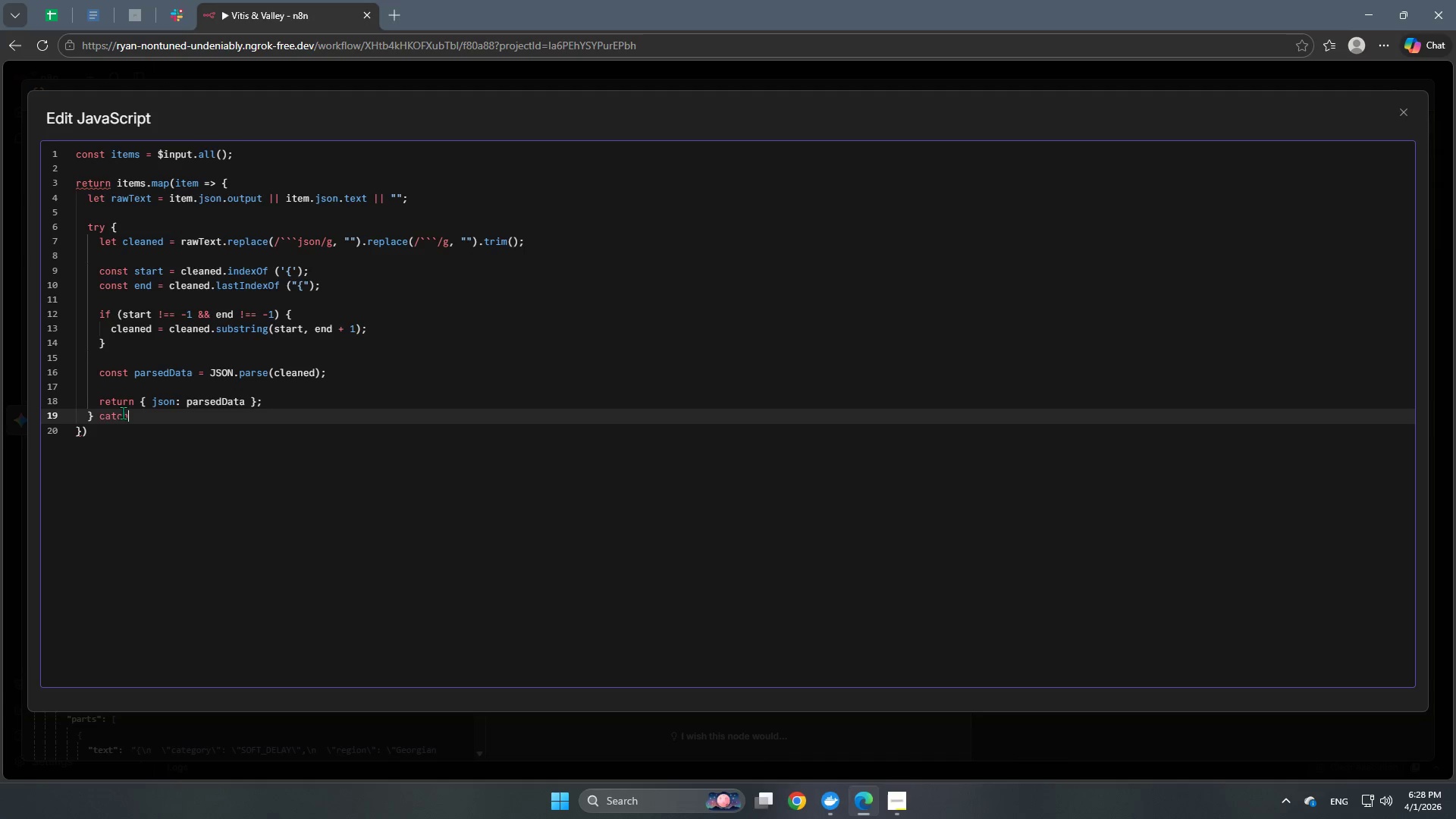 
type( (error)
 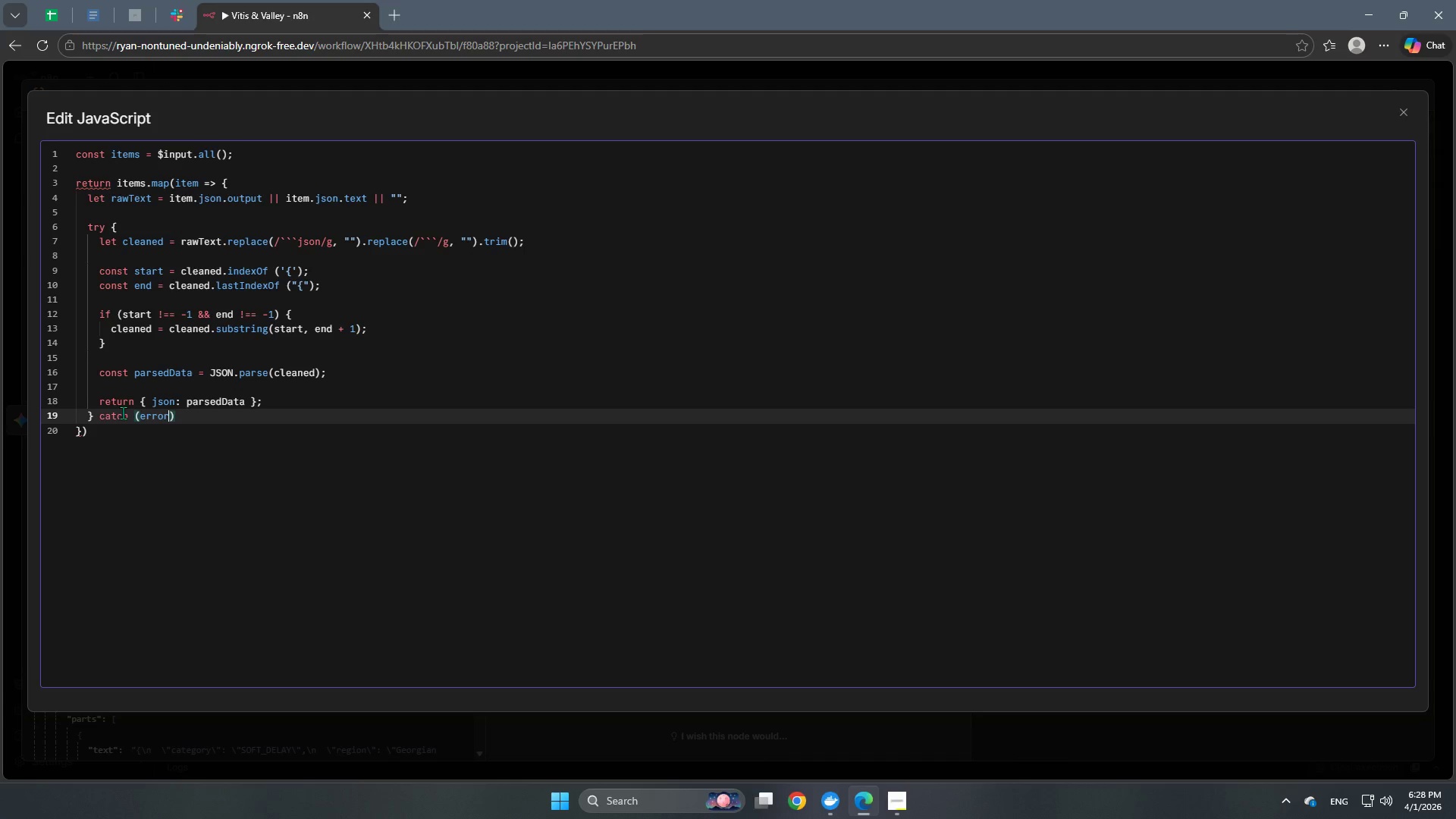 
left_click([188, 415])
 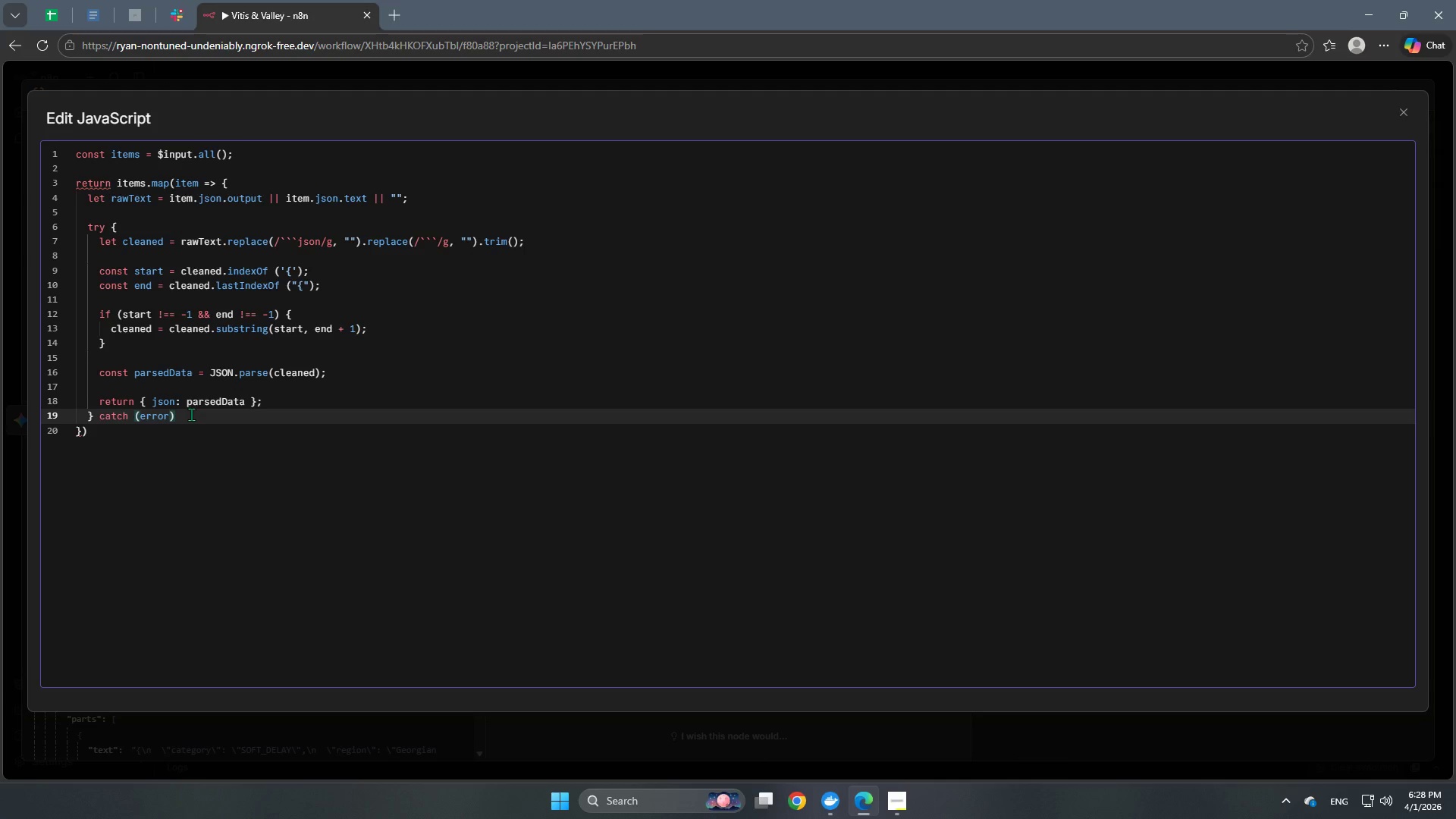 
key(Space)
 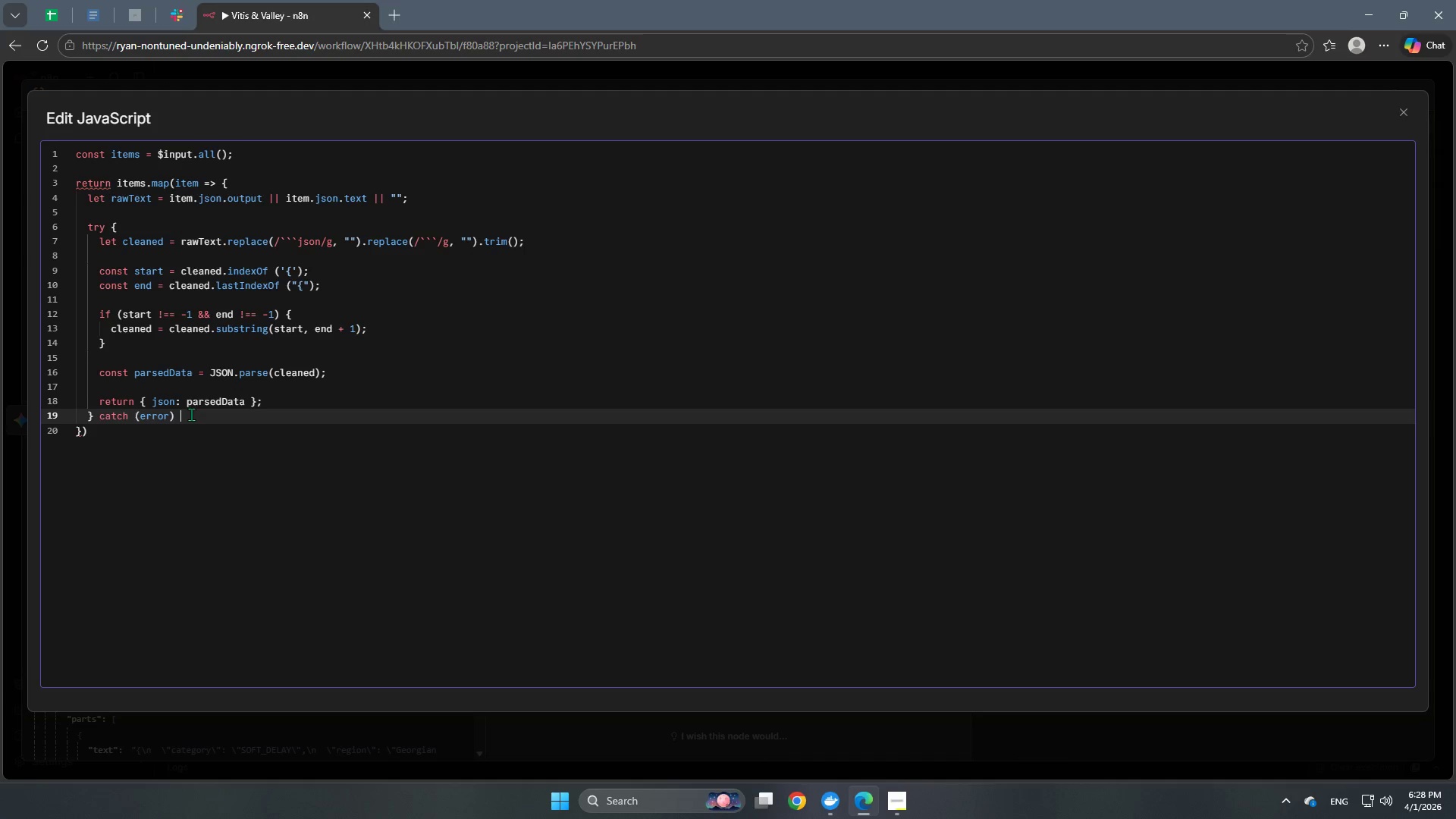 
key(Shift+BracketLeft)
 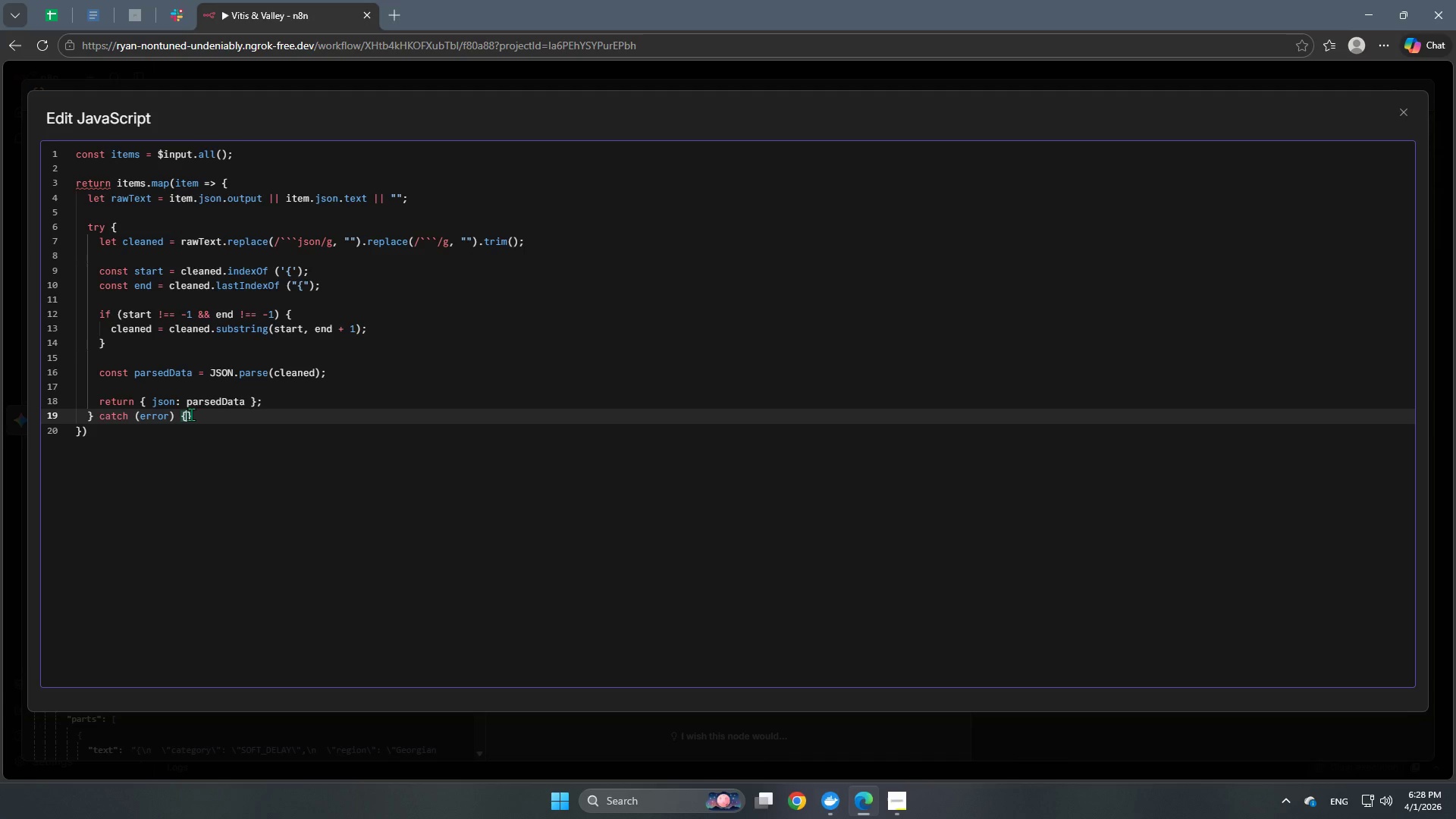 
key(Enter)
 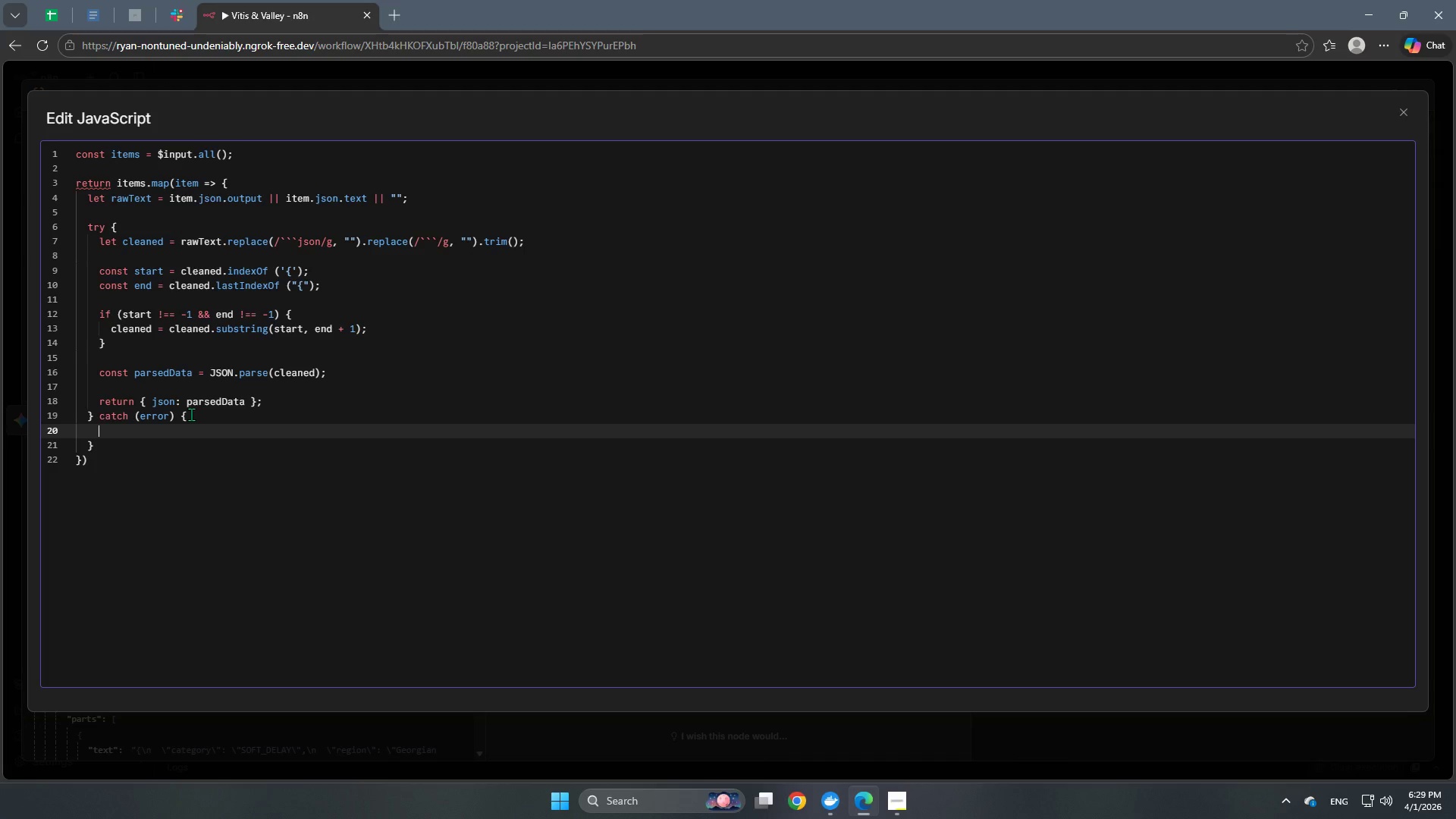 
wait(25.39)
 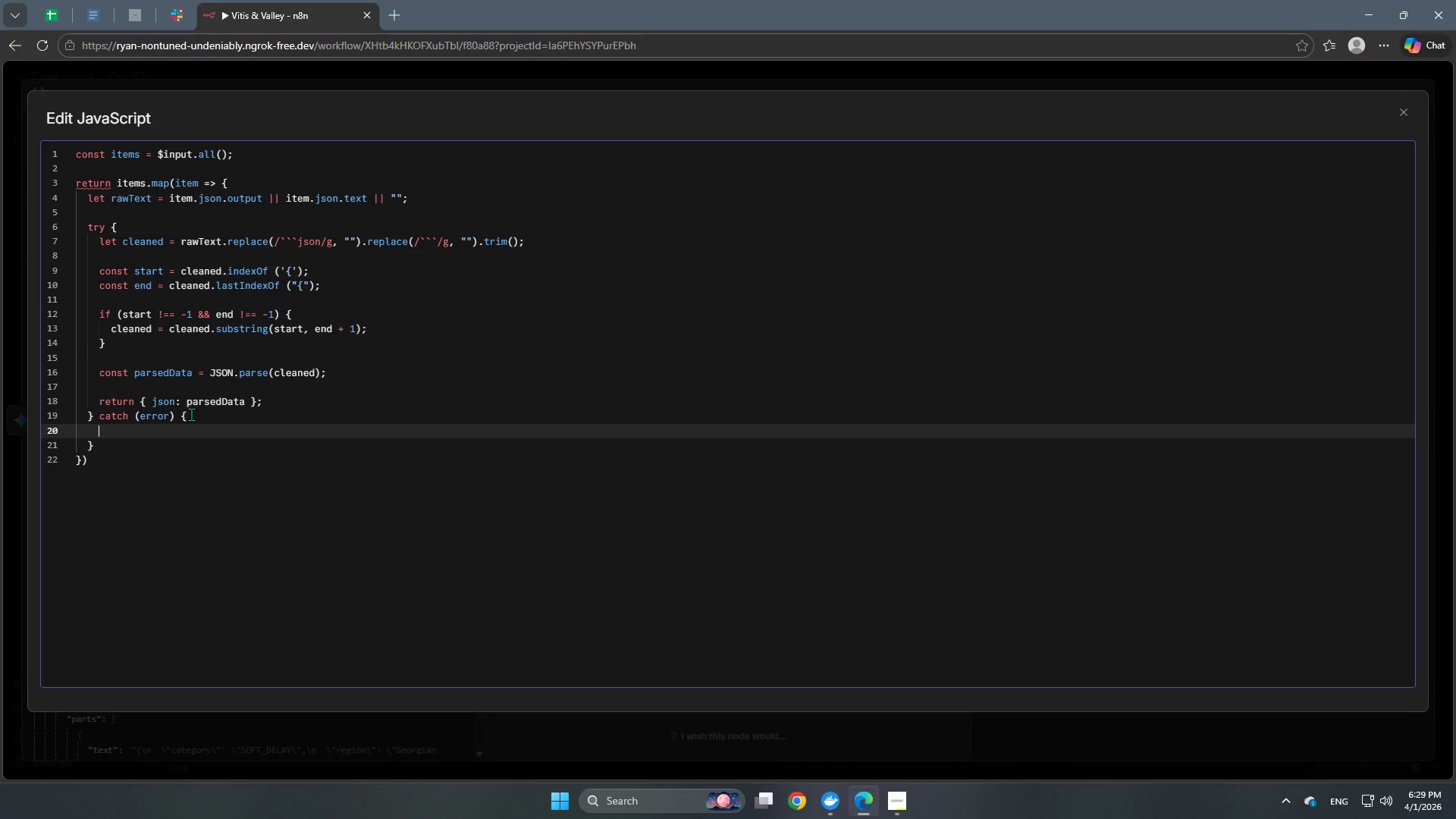 
scroll: coordinate [206, 452], scroll_direction: down, amount: 3.0
 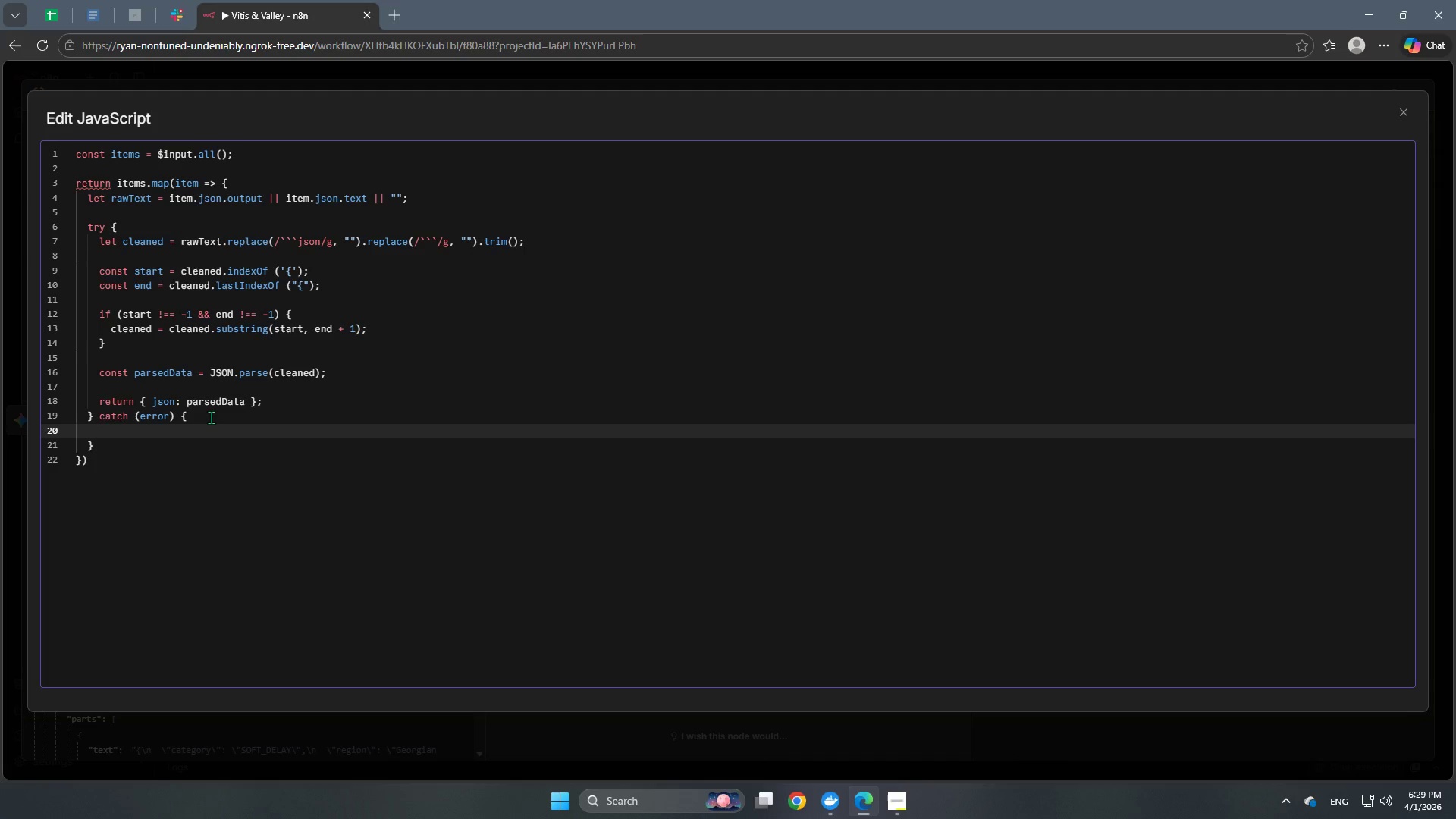 
wait(6.48)
 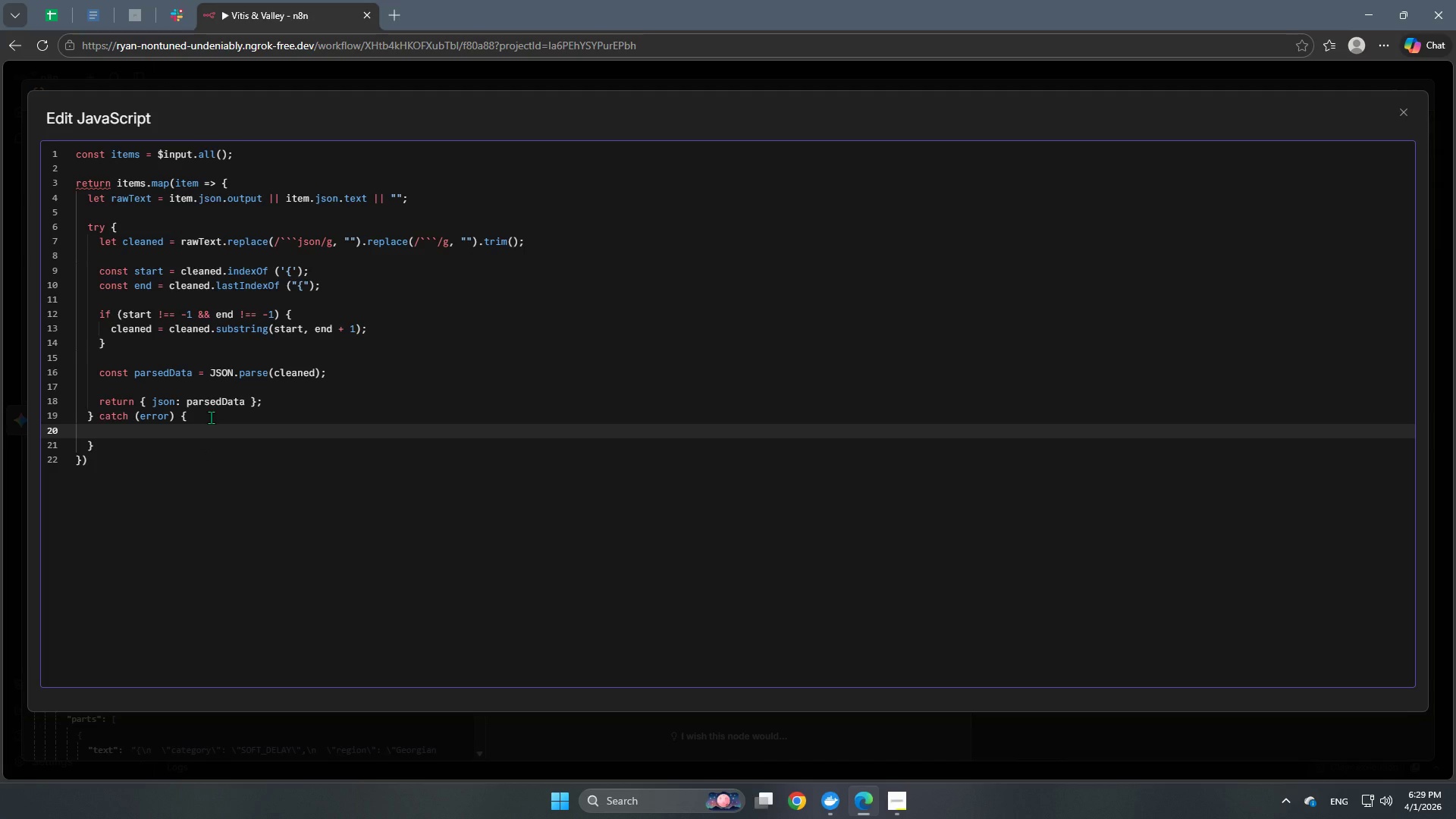 
key(Enter)
 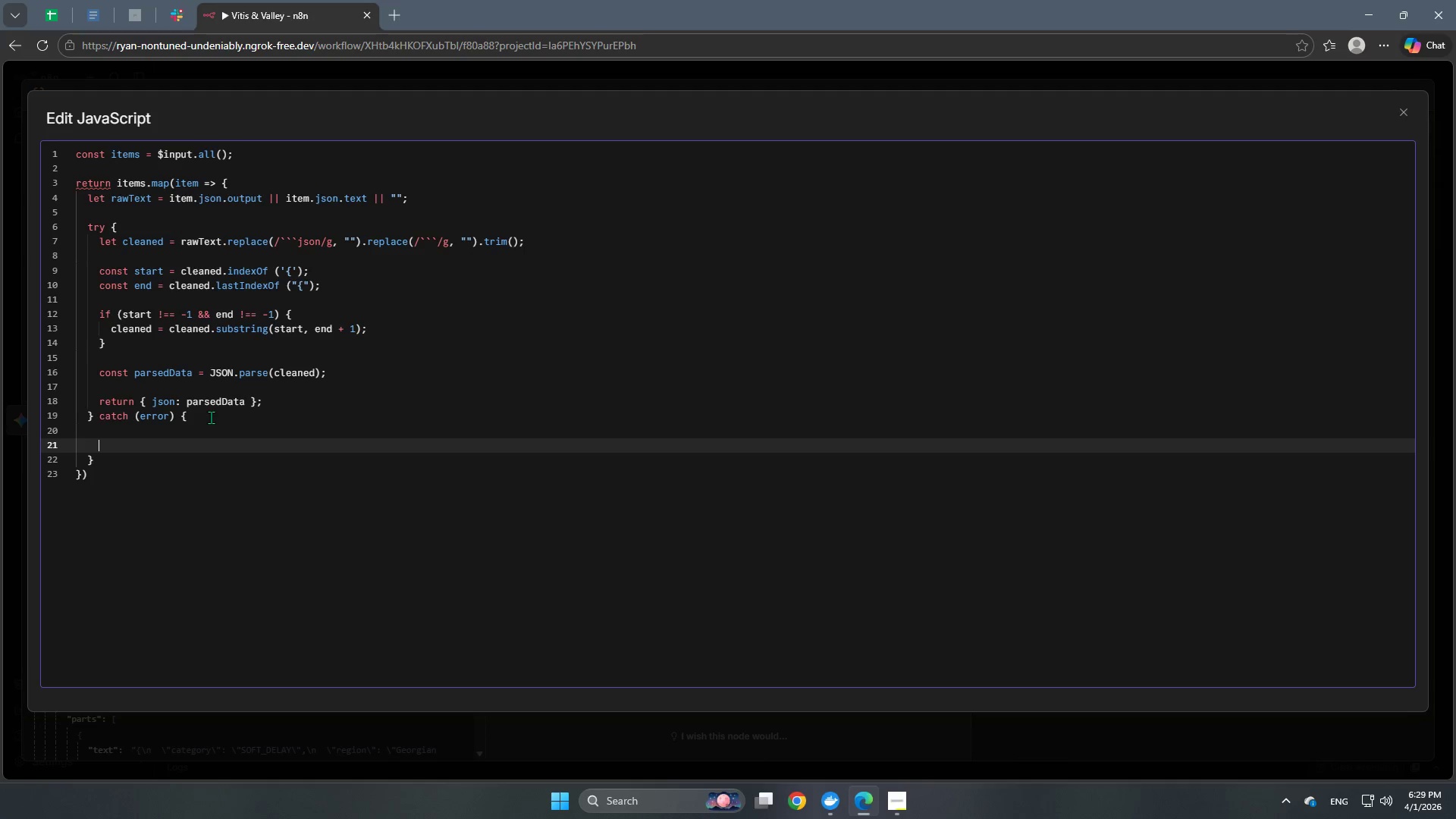 
type(re)
 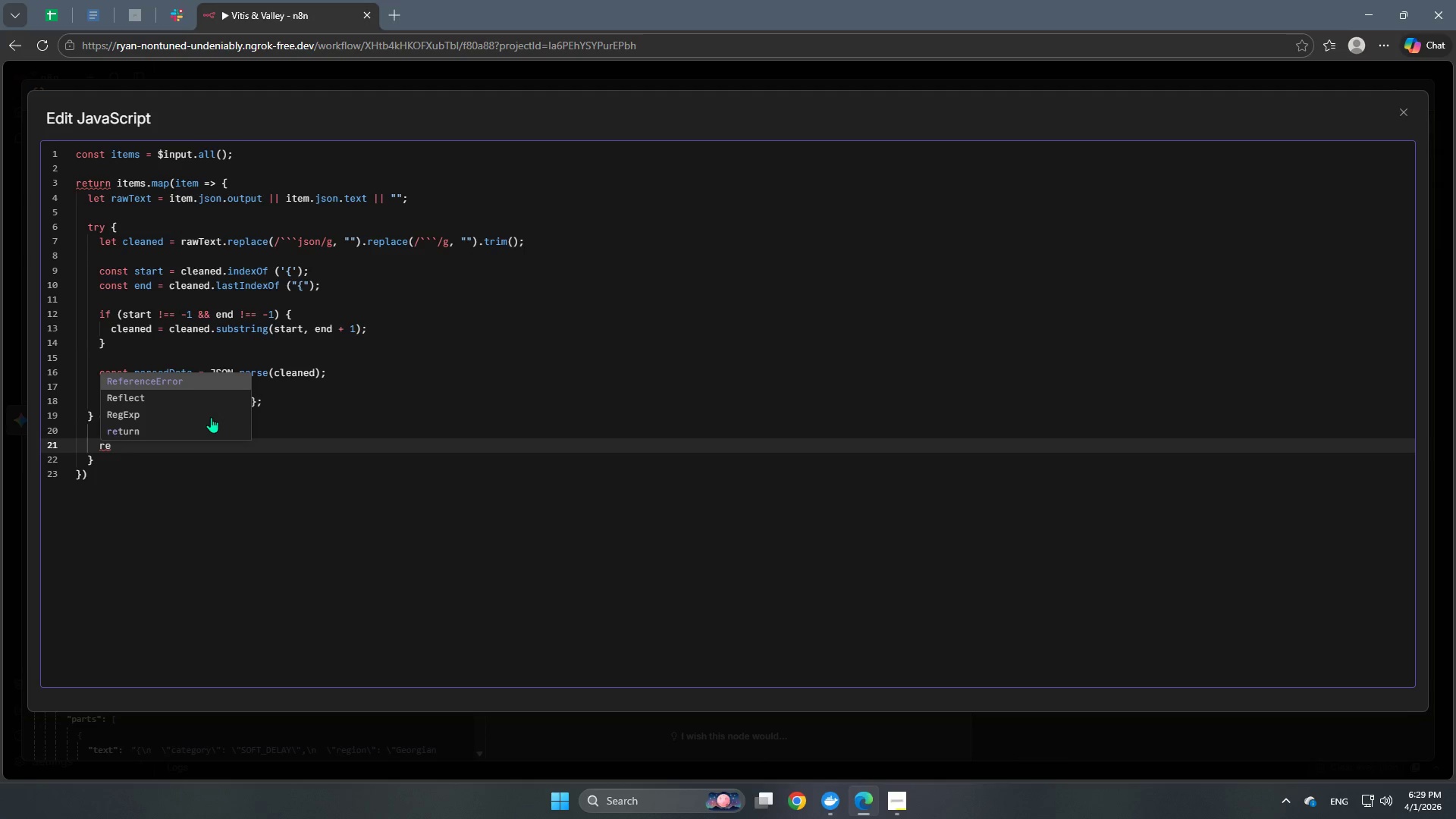 
key(ArrowDown)
 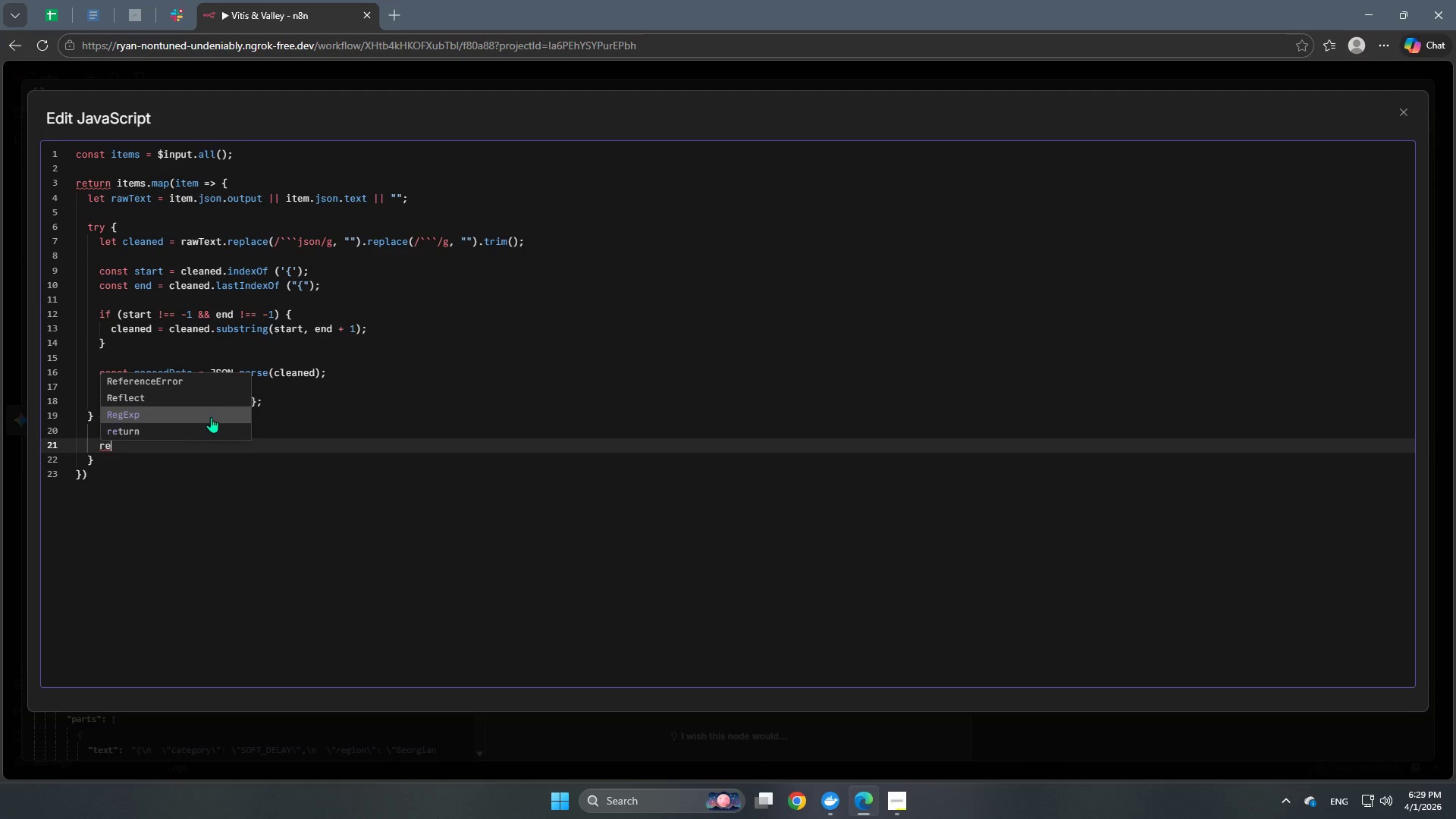 
key(ArrowDown)
 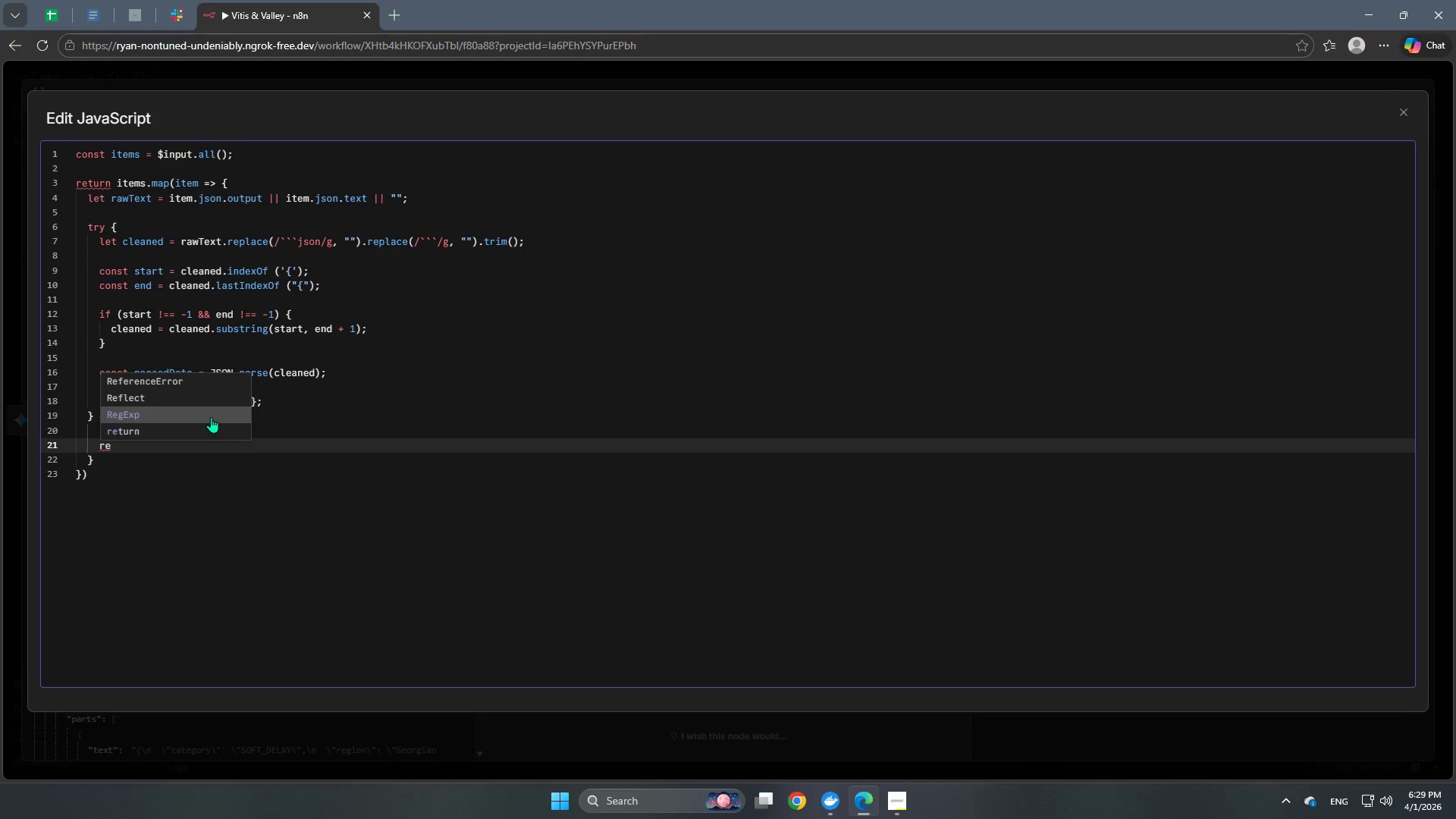 
key(ArrowDown)
 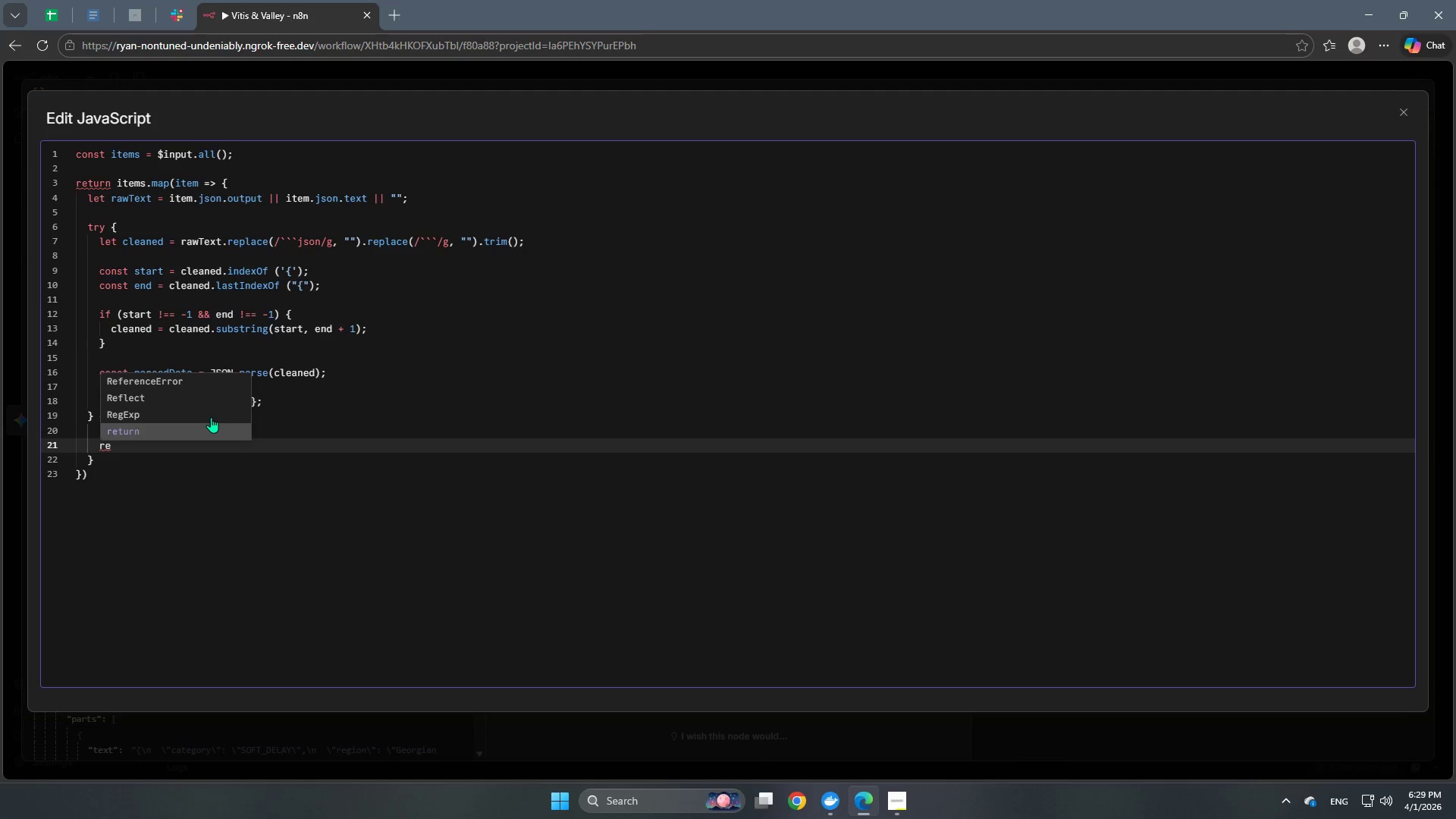 
key(ArrowDown)
 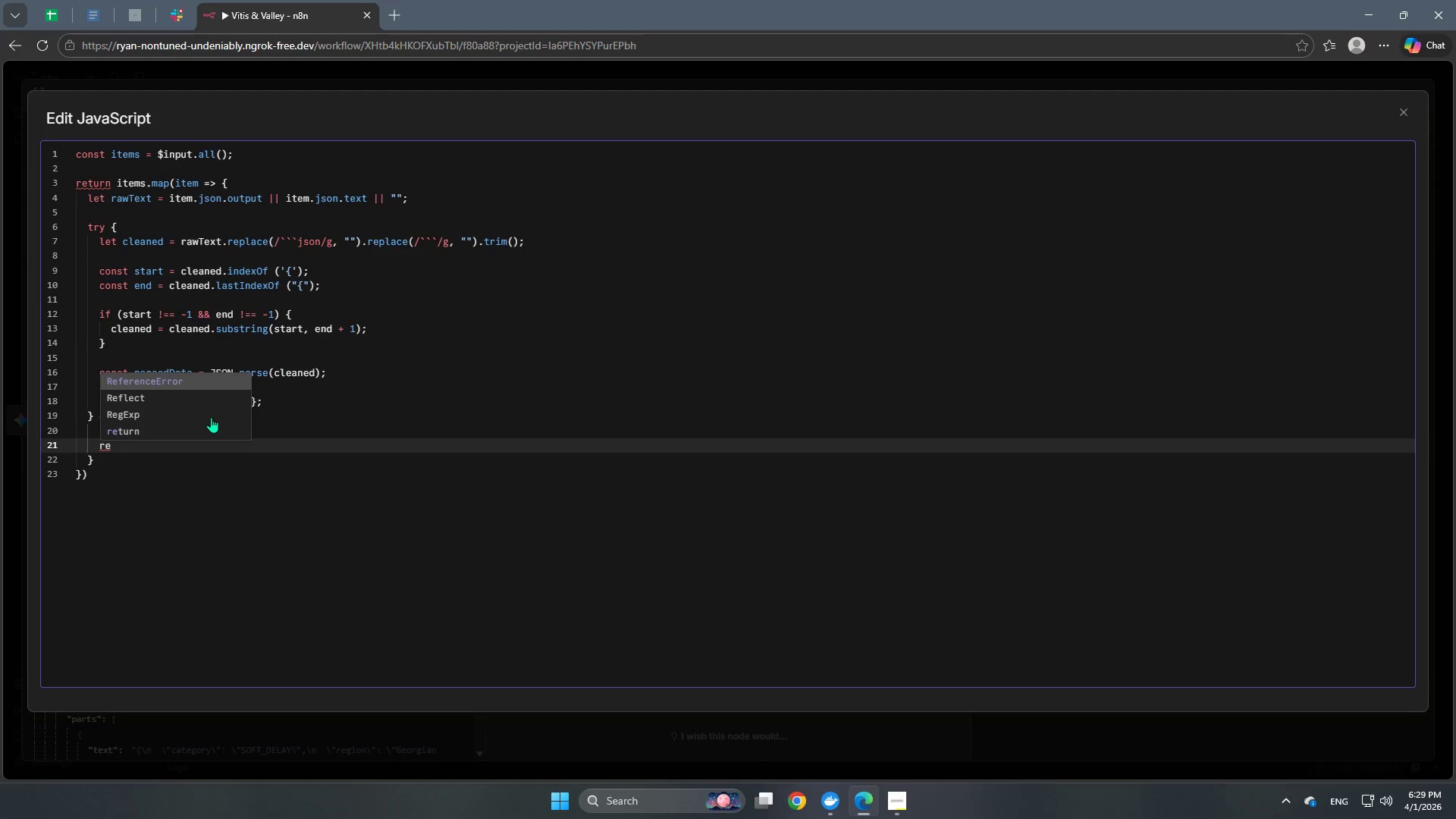 
key(ArrowUp)
 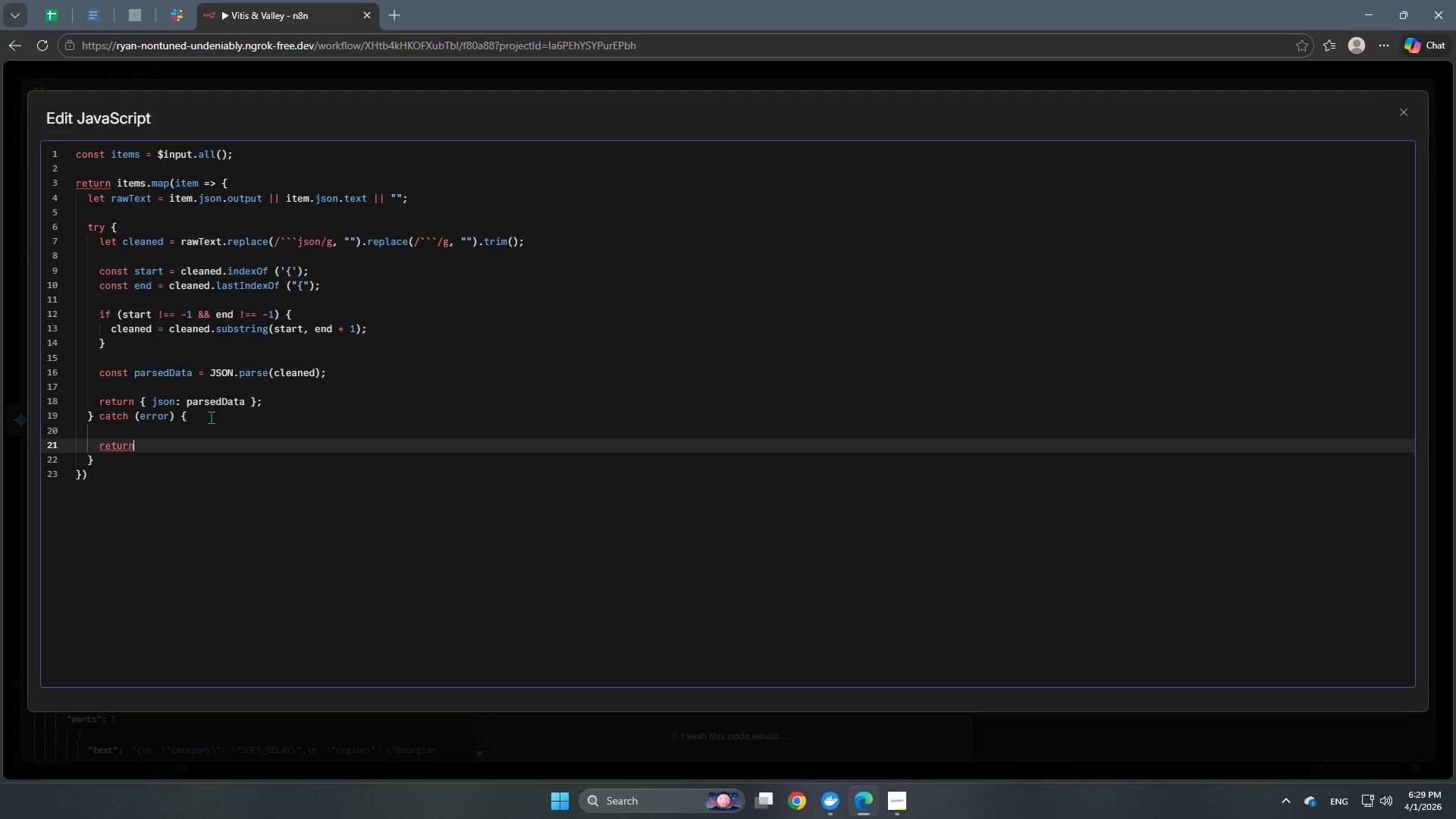 
key(Enter)
 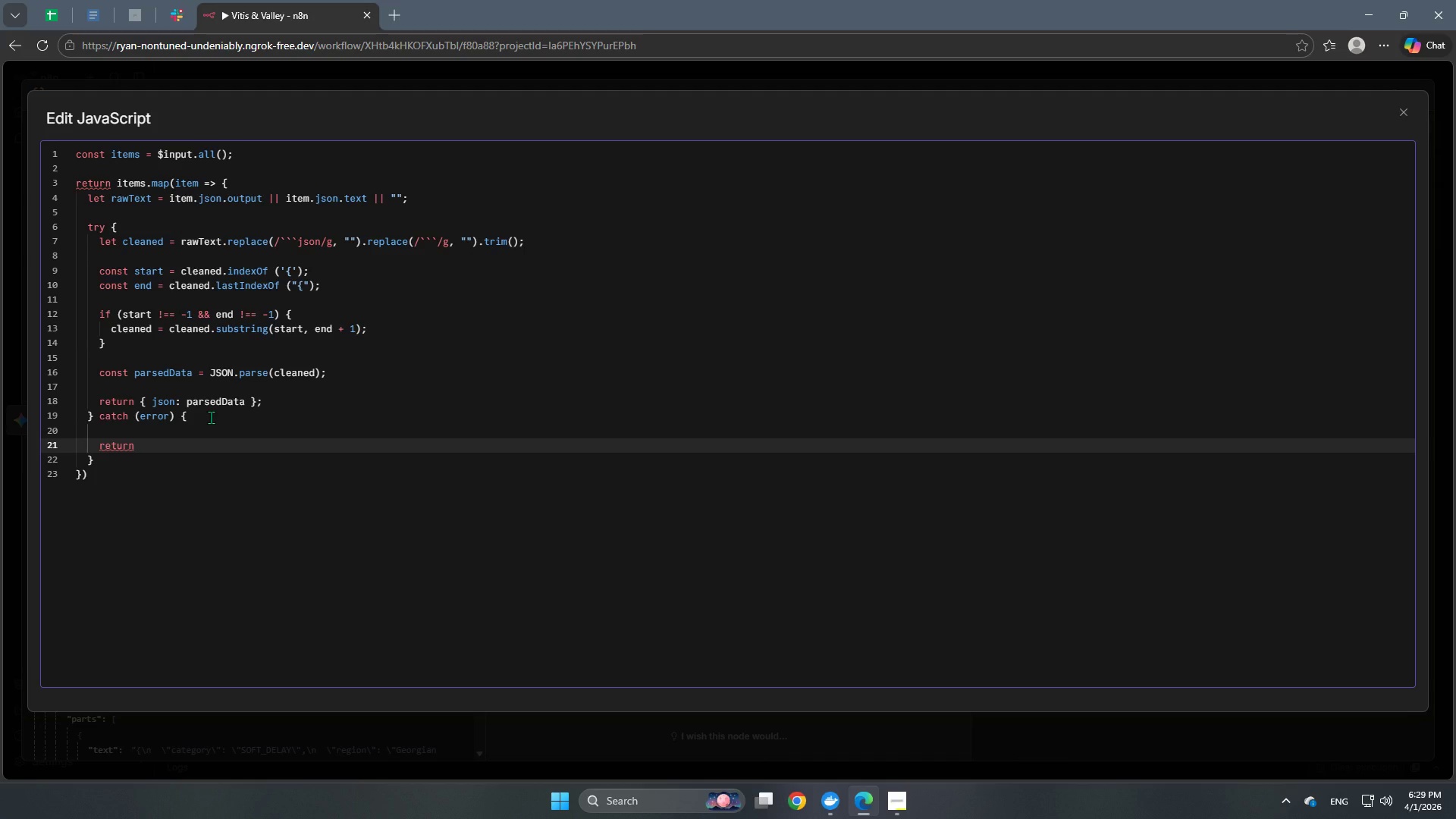 
key(Space)
 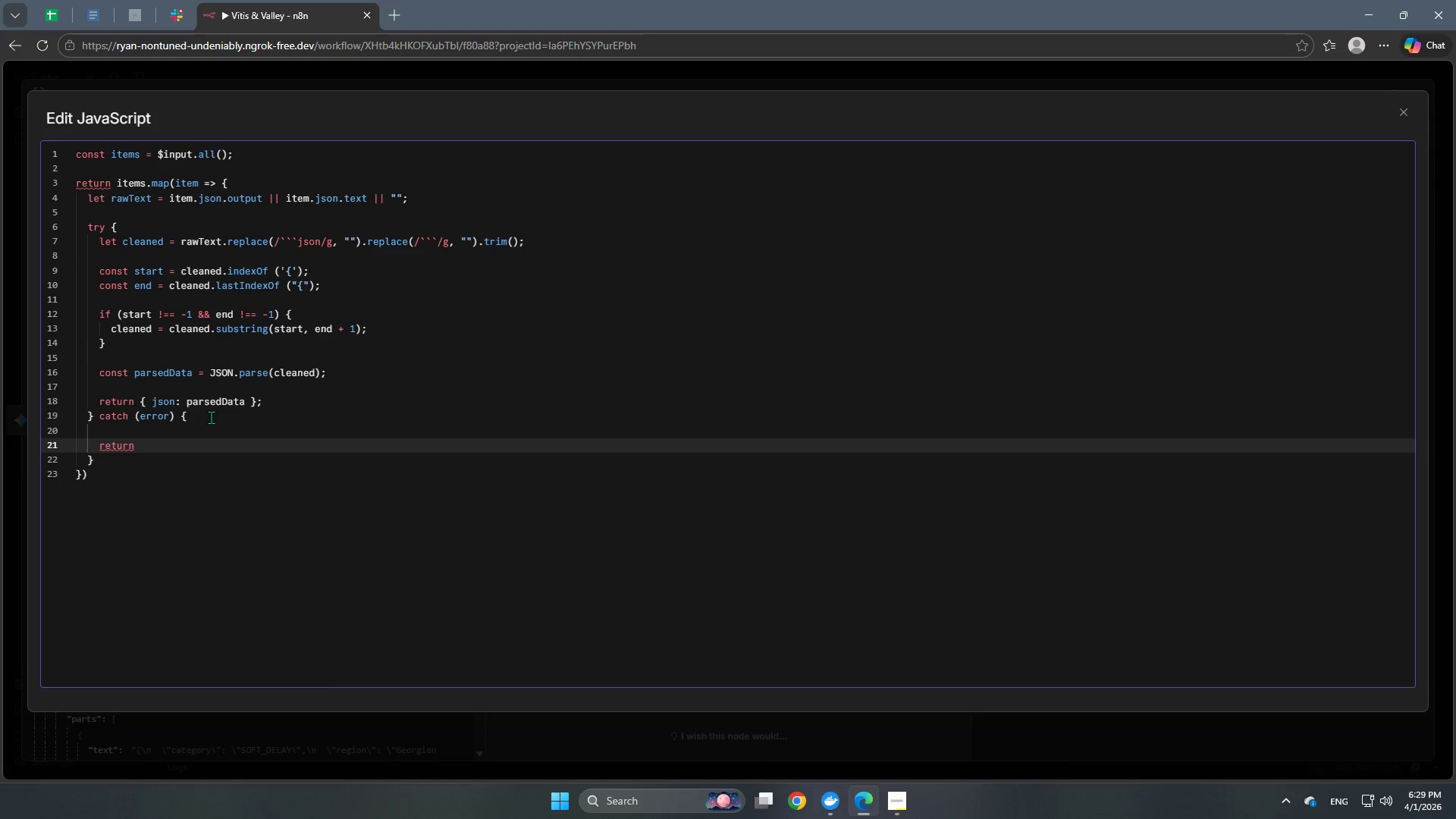 
scroll: coordinate [205, 369], scroll_direction: down, amount: 1.0
 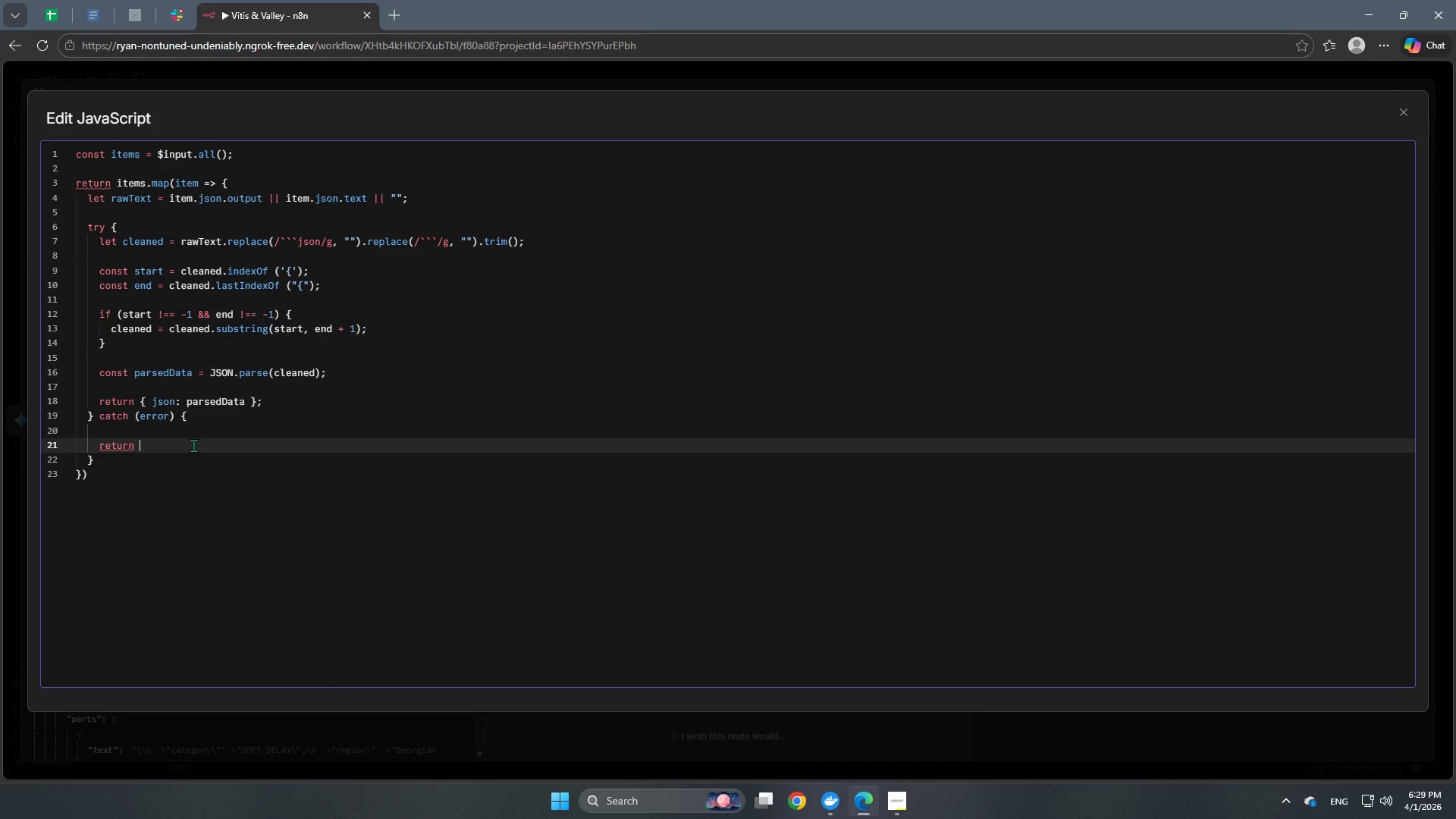 
key(Shift+ShiftRight)
 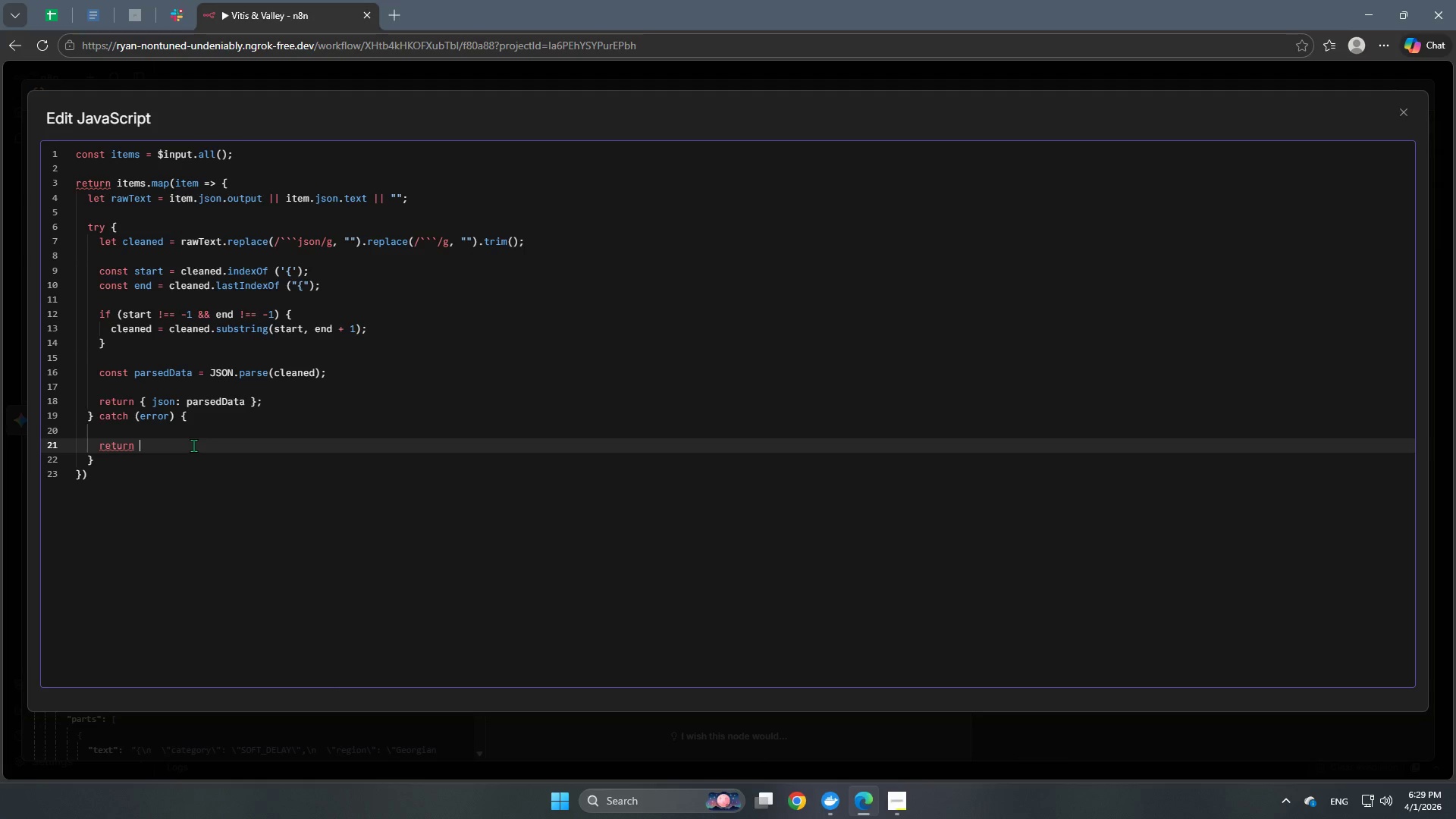 
key(Shift+BracketLeft)
 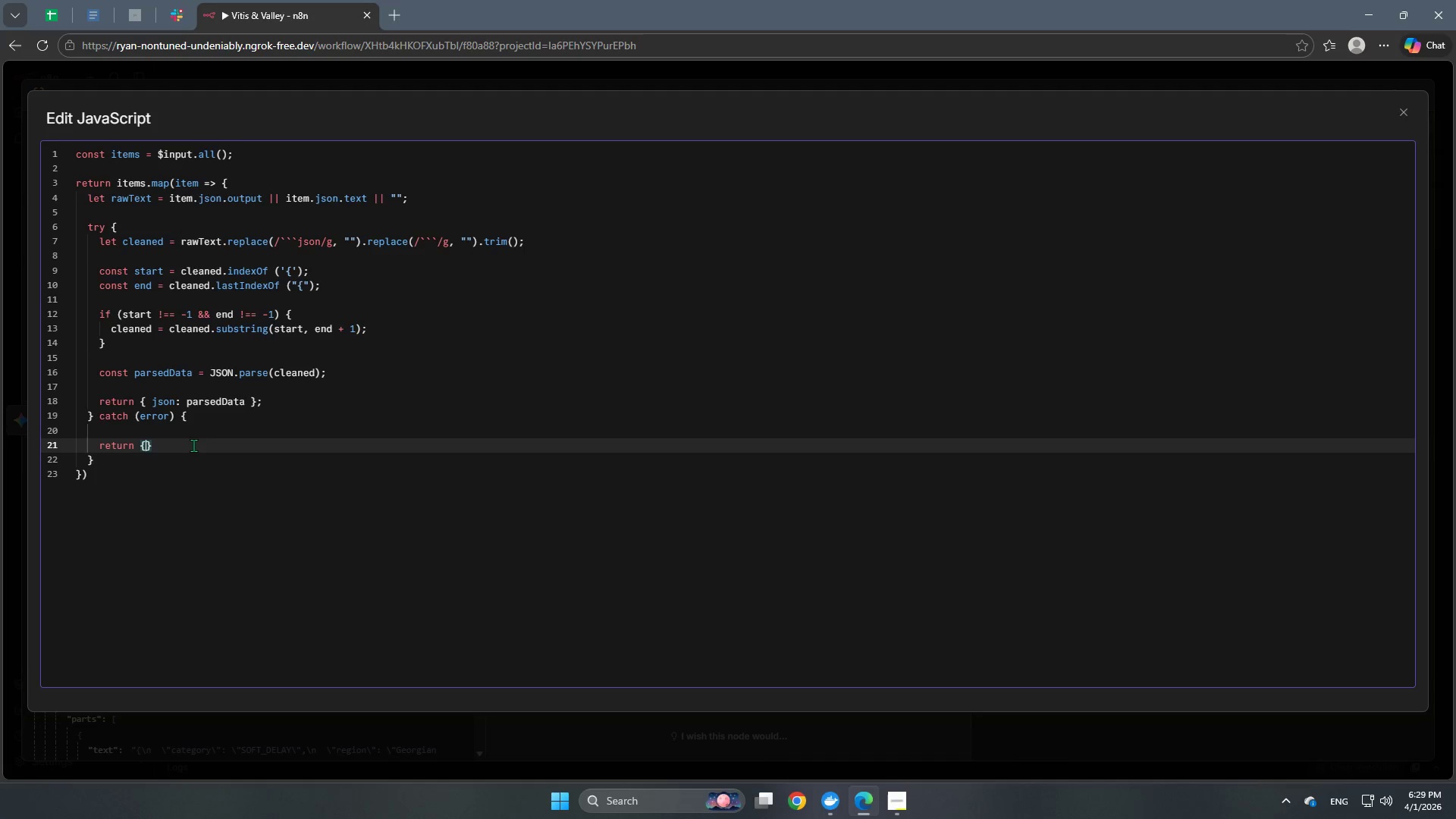 
key(Enter)
 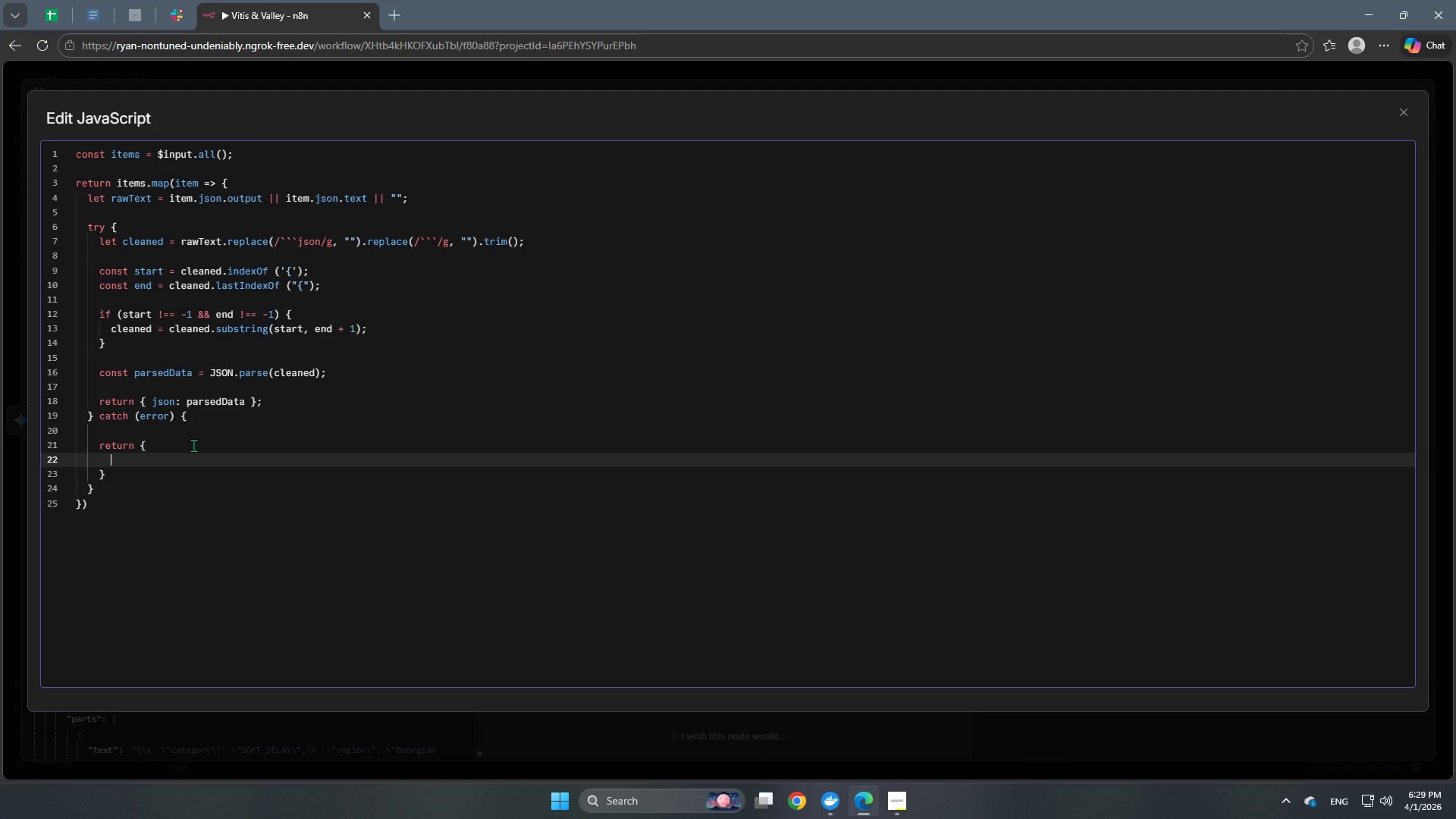 
type(json)
 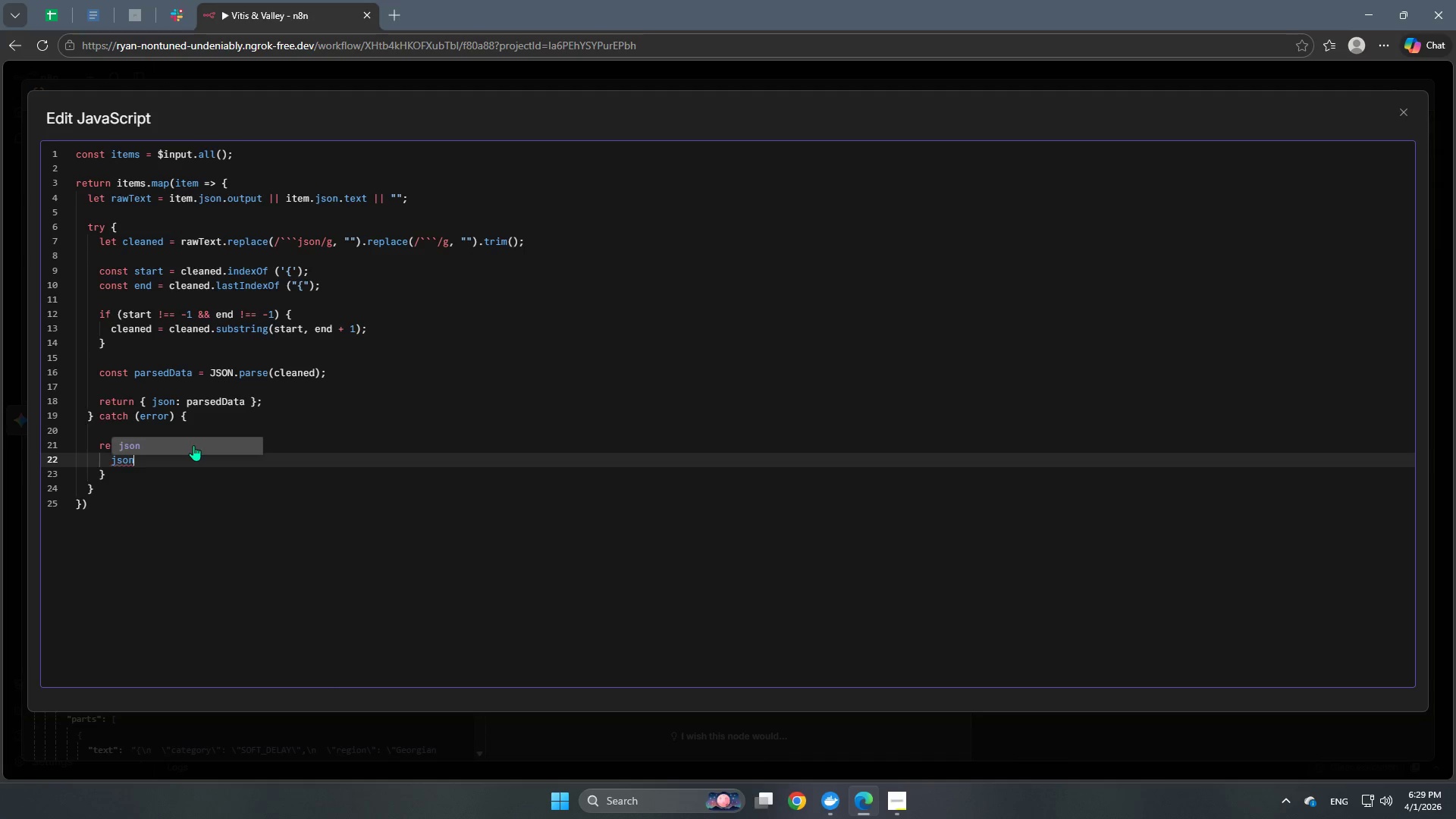 
key(Enter)
 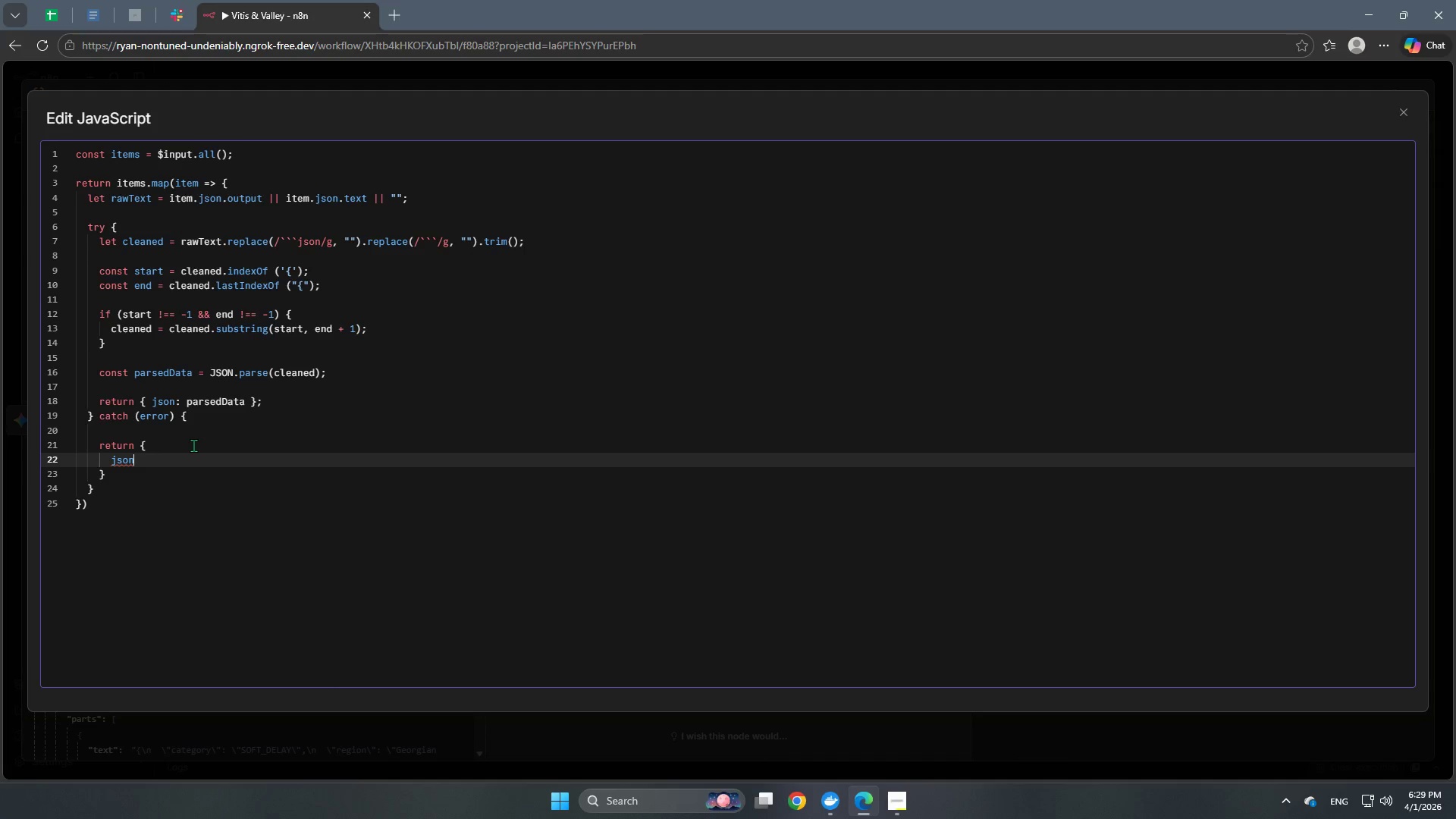 
key(Shift+Semicolon)
 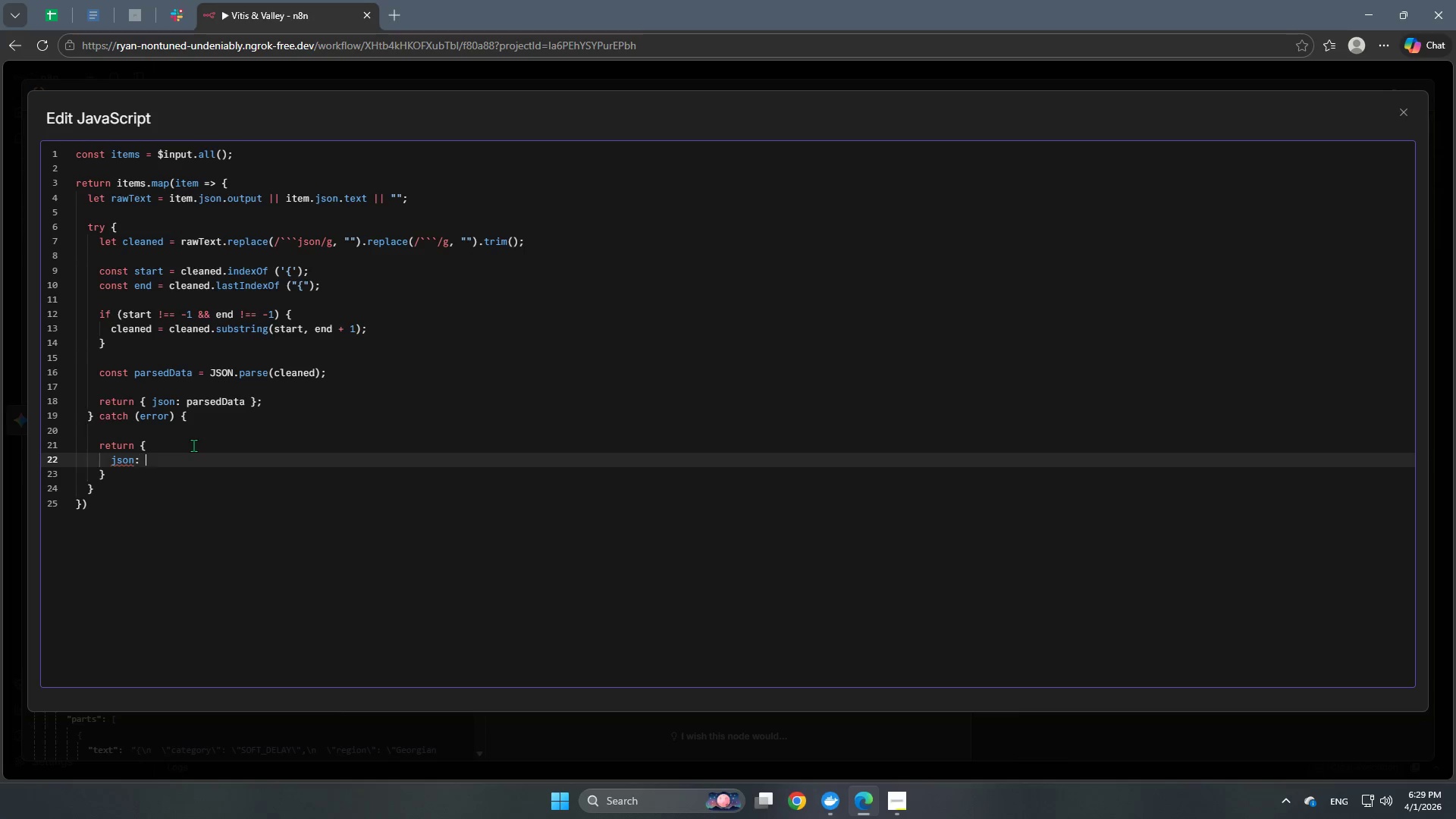 
key(Space)
 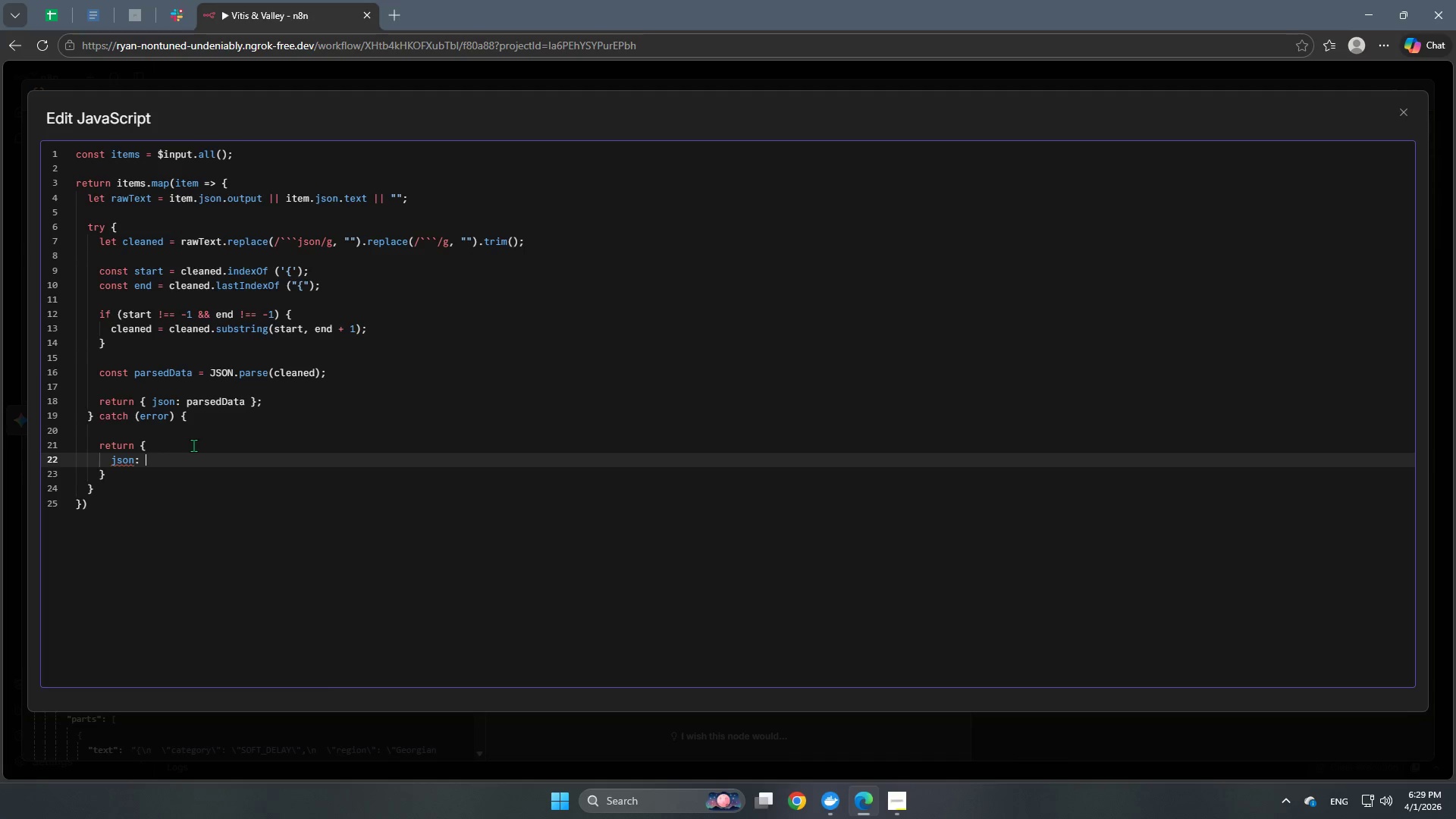 
key(Shift+ShiftRight)
 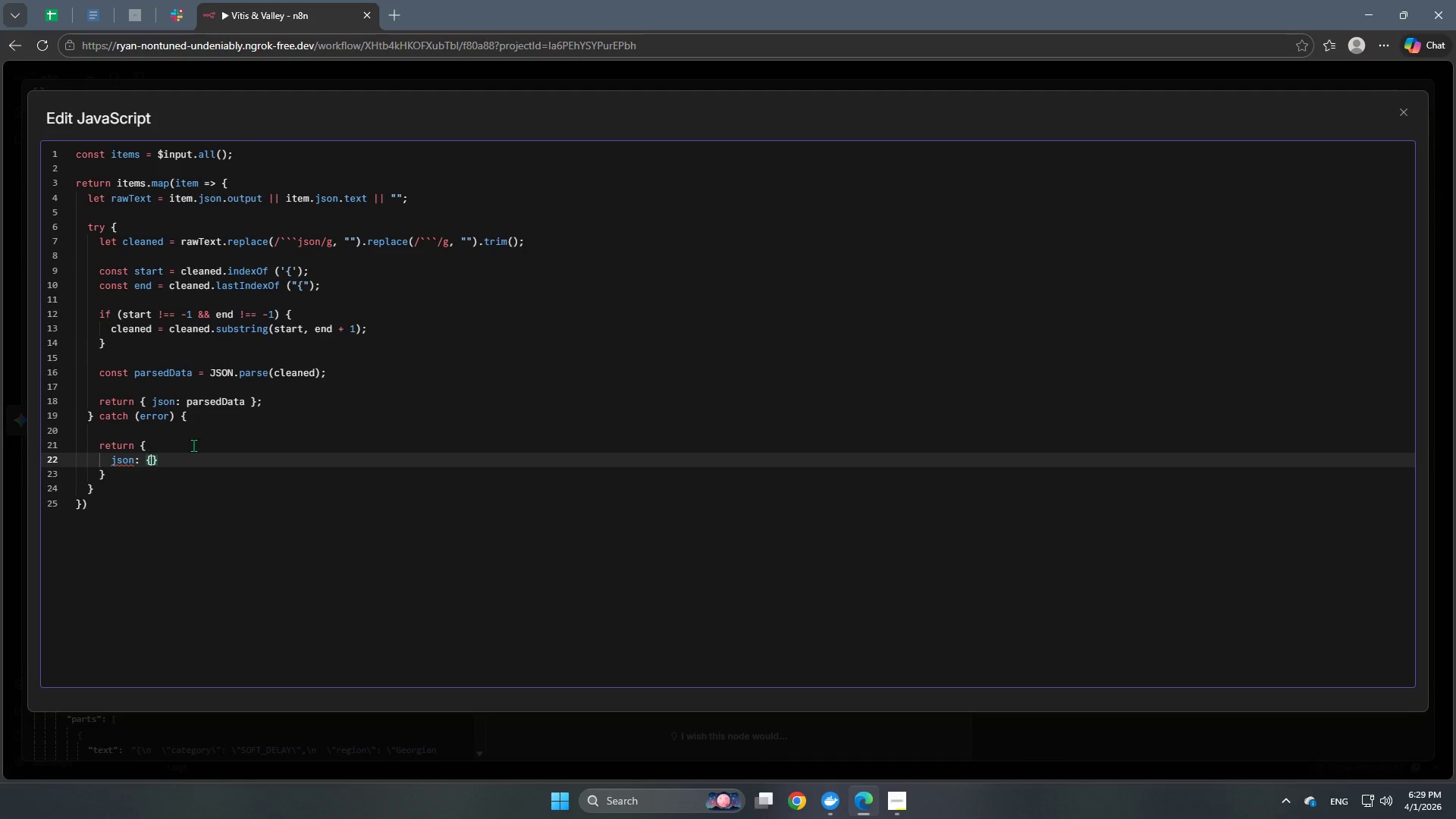 
key(Shift+BracketLeft)
 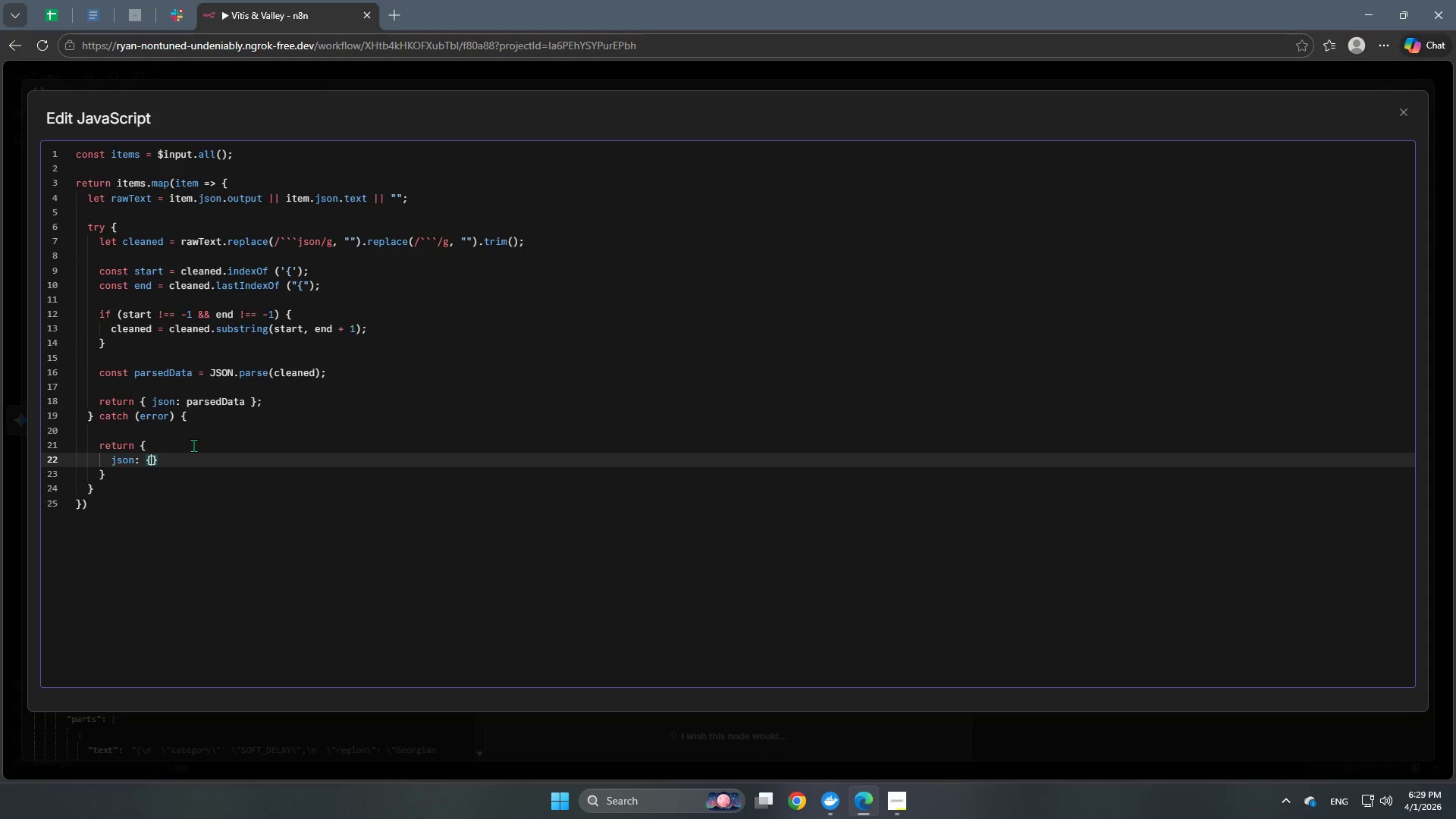 
key(Enter)
 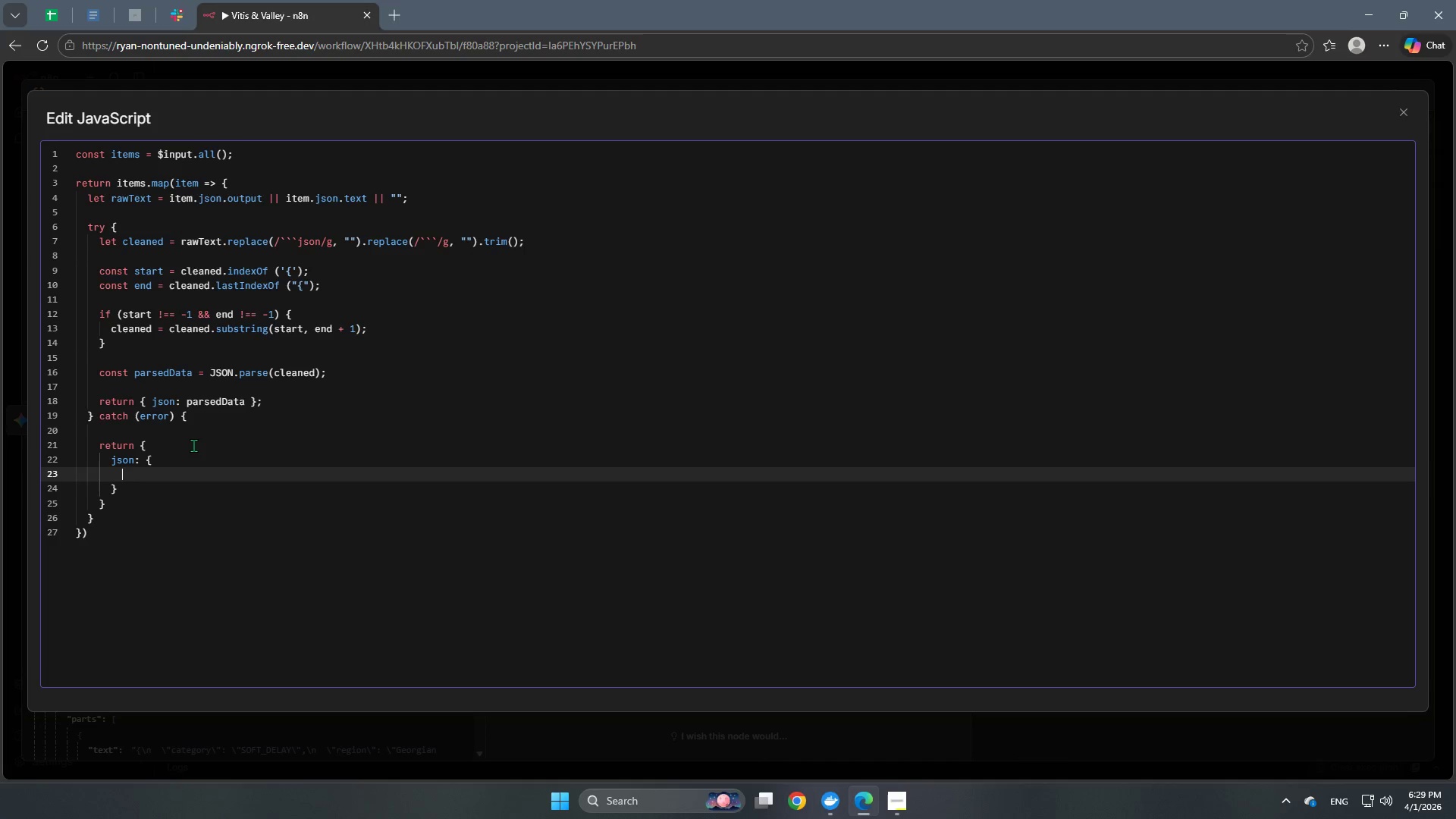 
type(category: "Error)
key(Backspace)
key(Backspace)
key(Backspace)
key(Backspace)
type(RROR)
 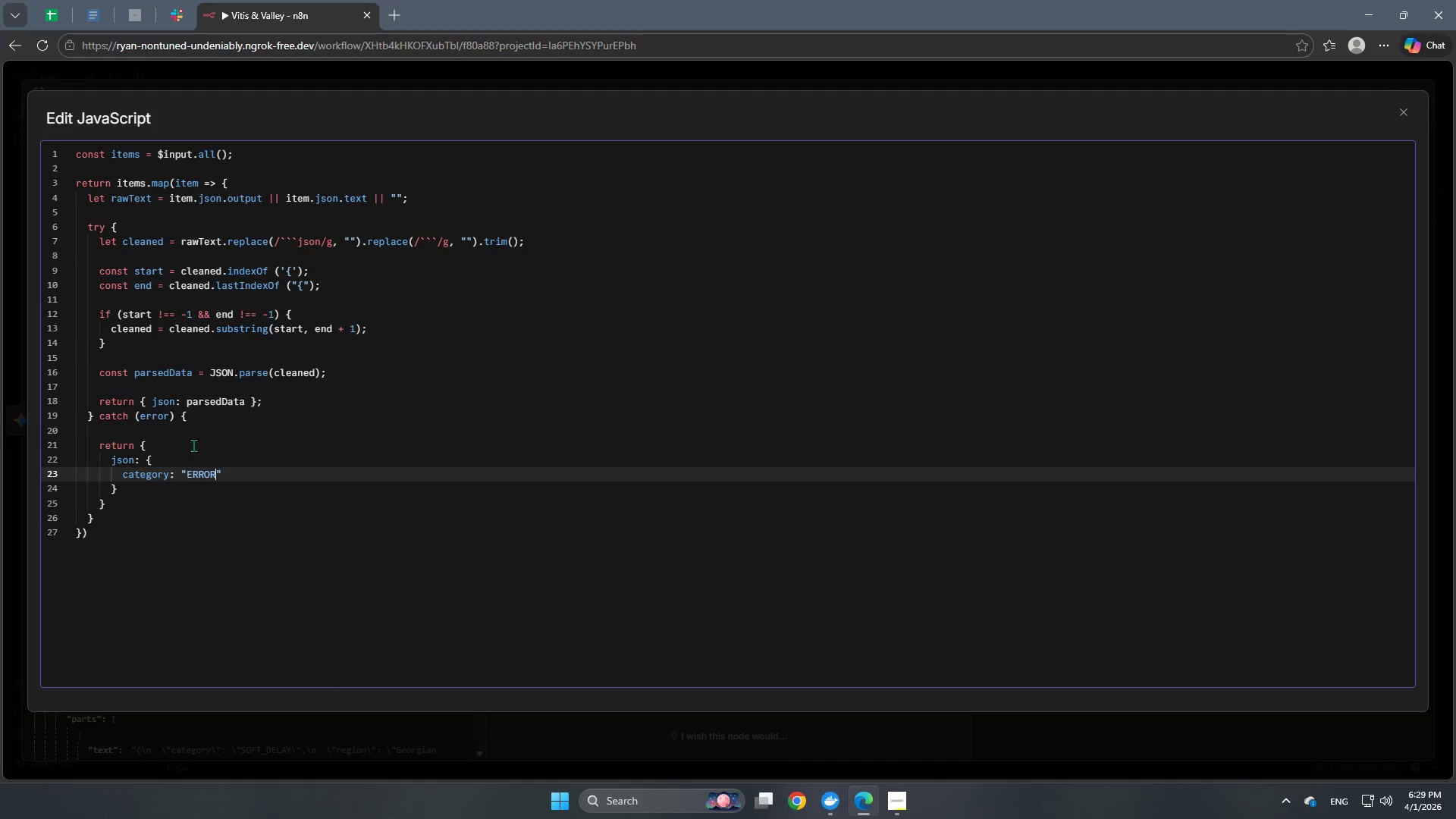 
key(ArrowRight)
 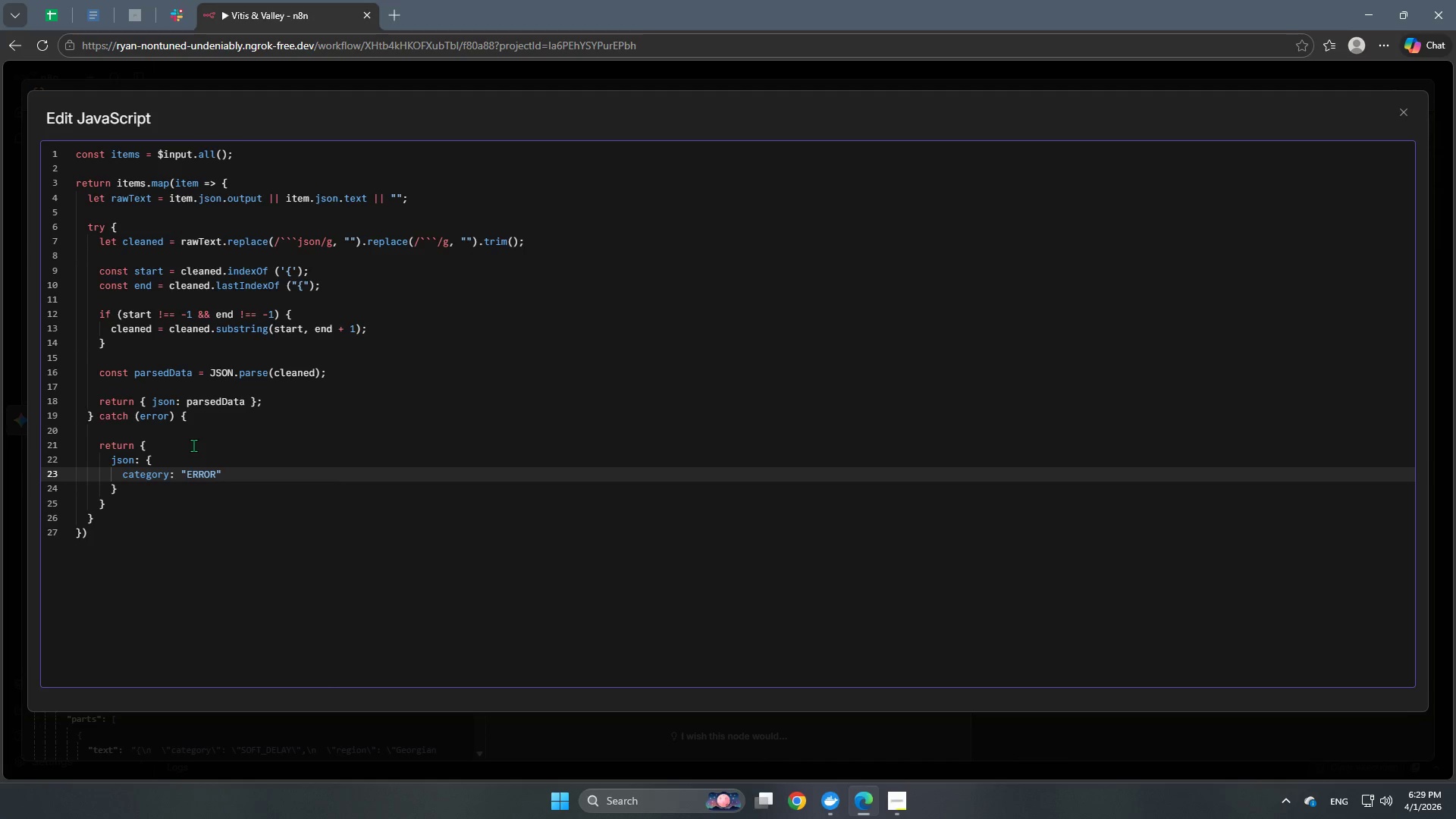 
key(Comma)
 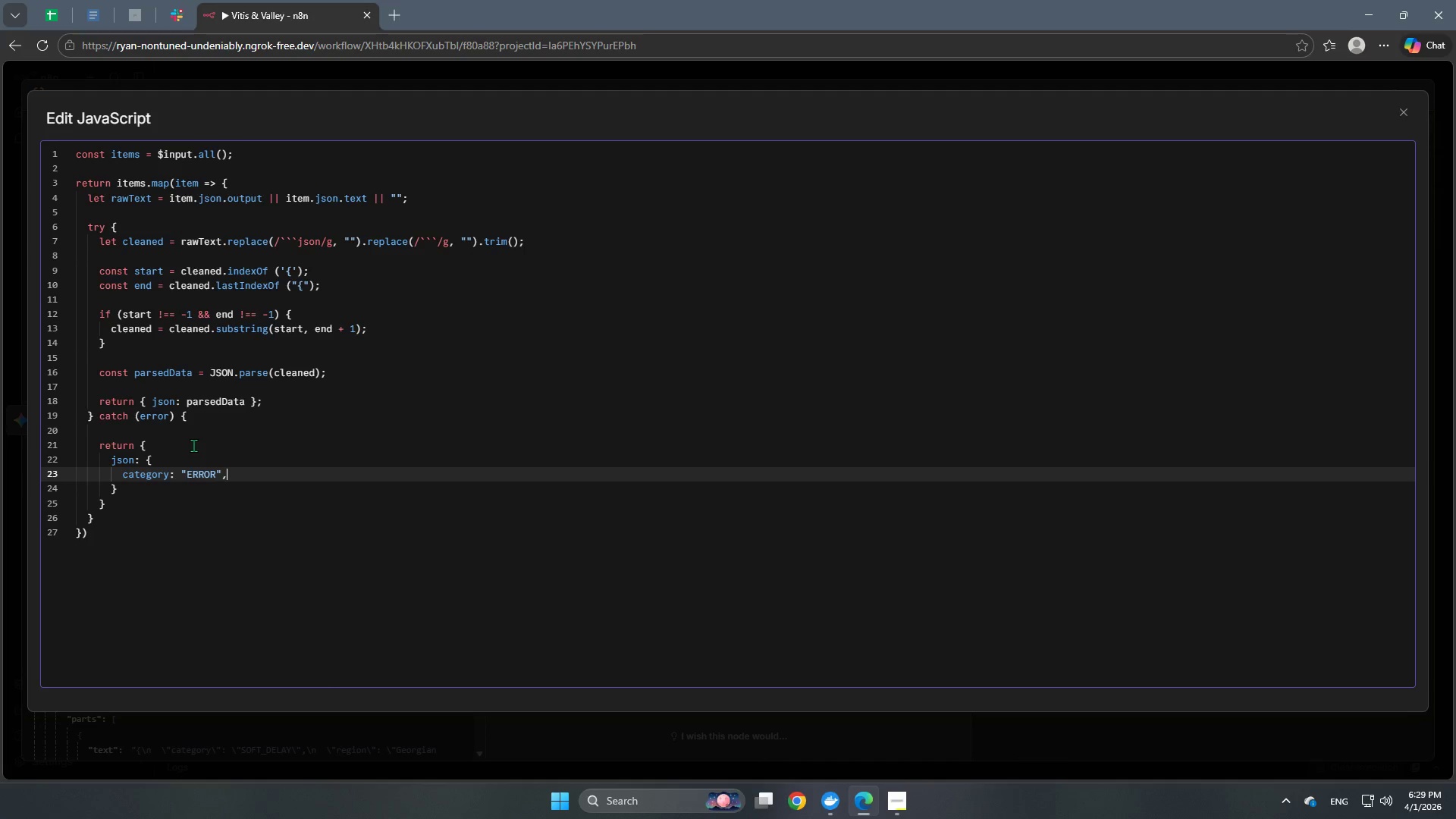 
key(Enter)
 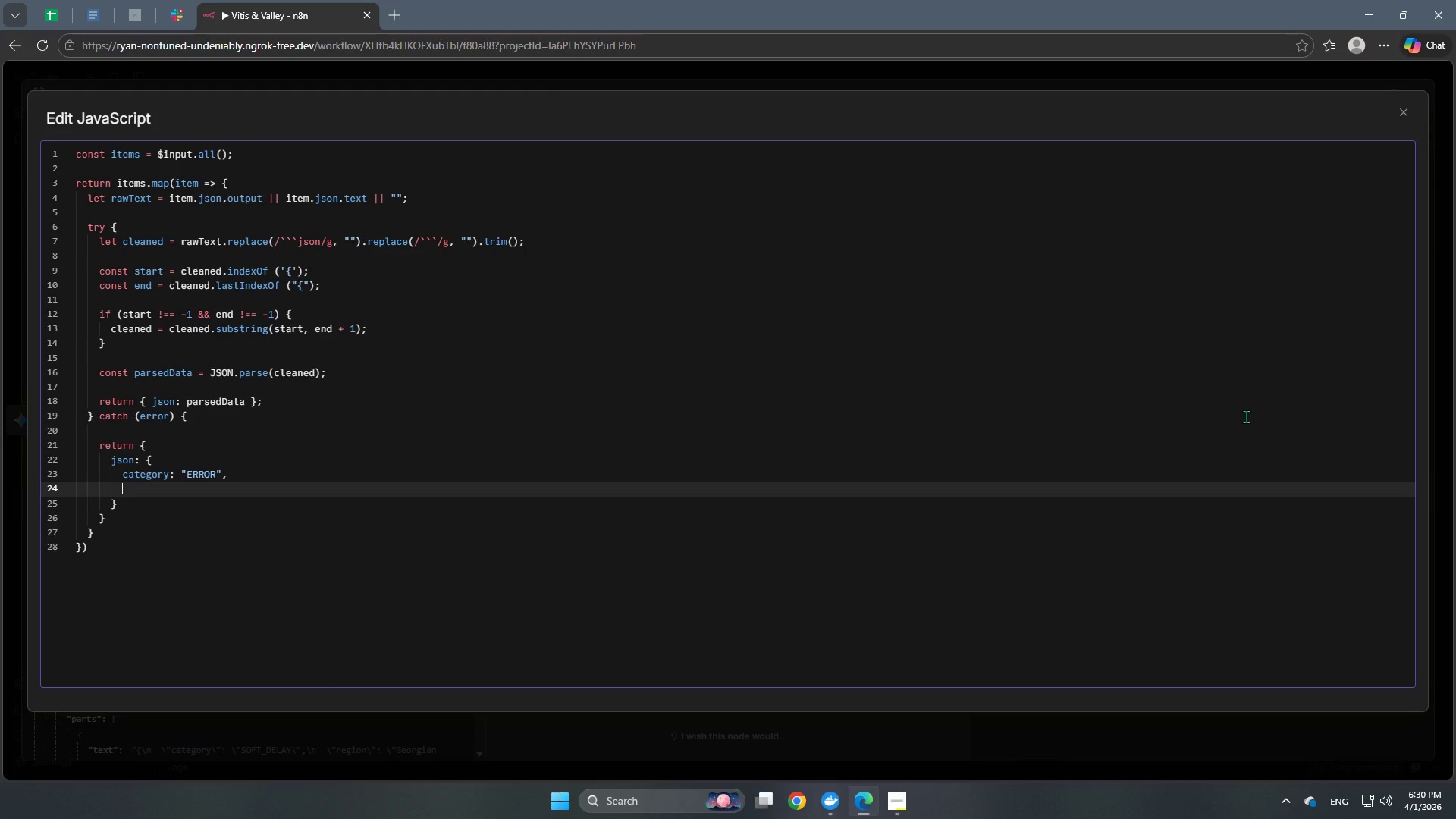 
wait(13.73)
 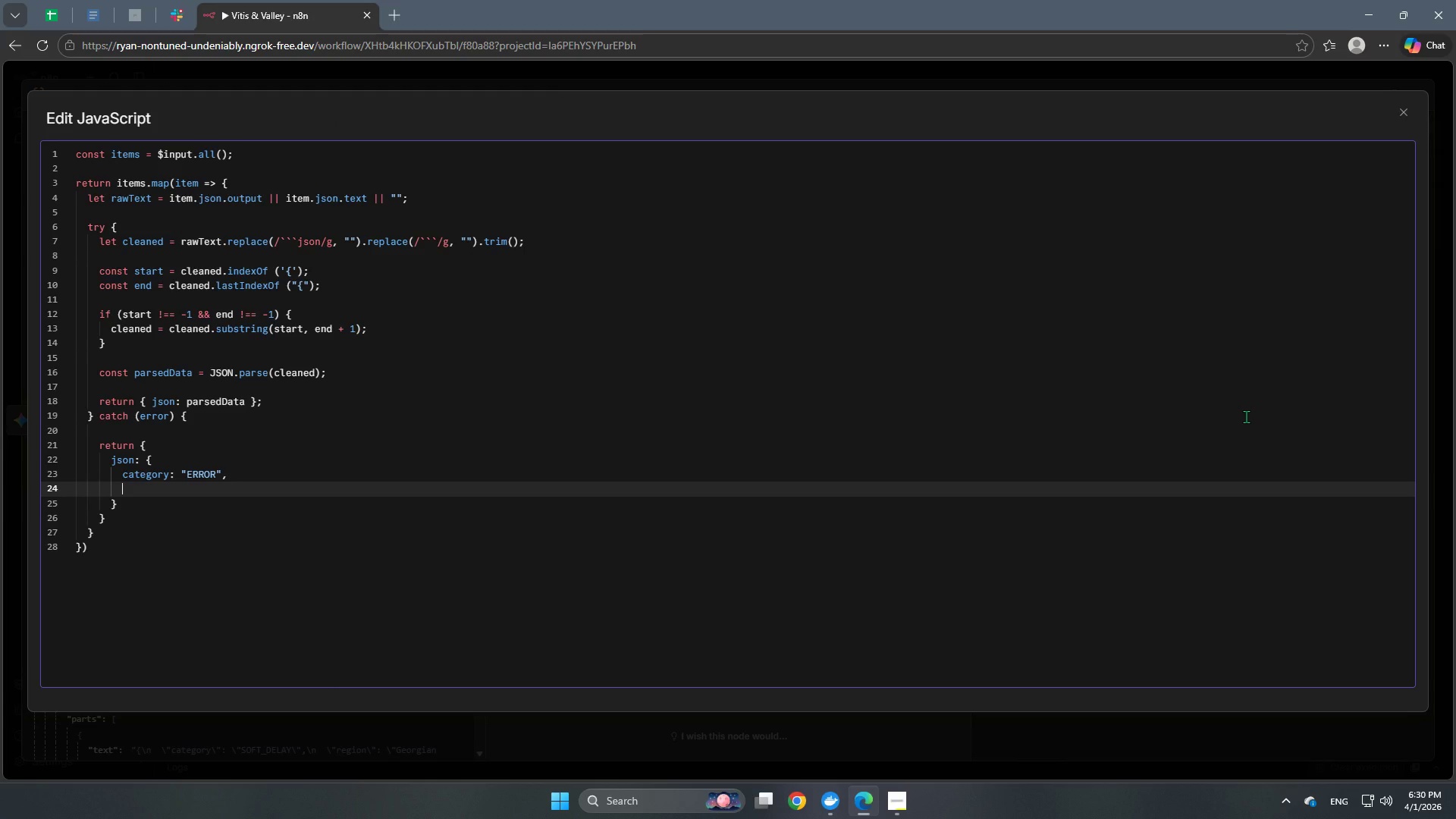 
type(region: "Unknown)
 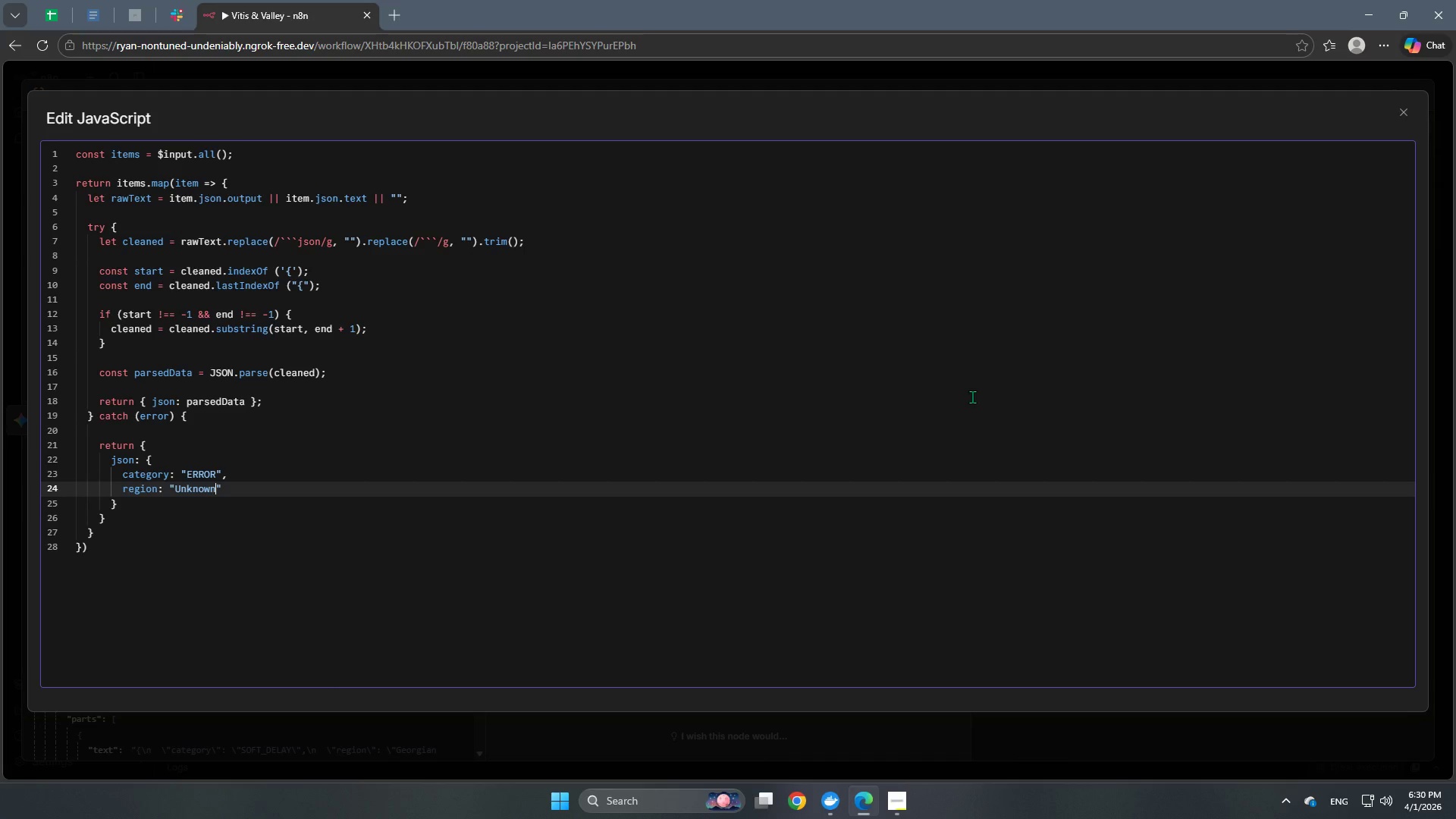 
key(ArrowRight)
 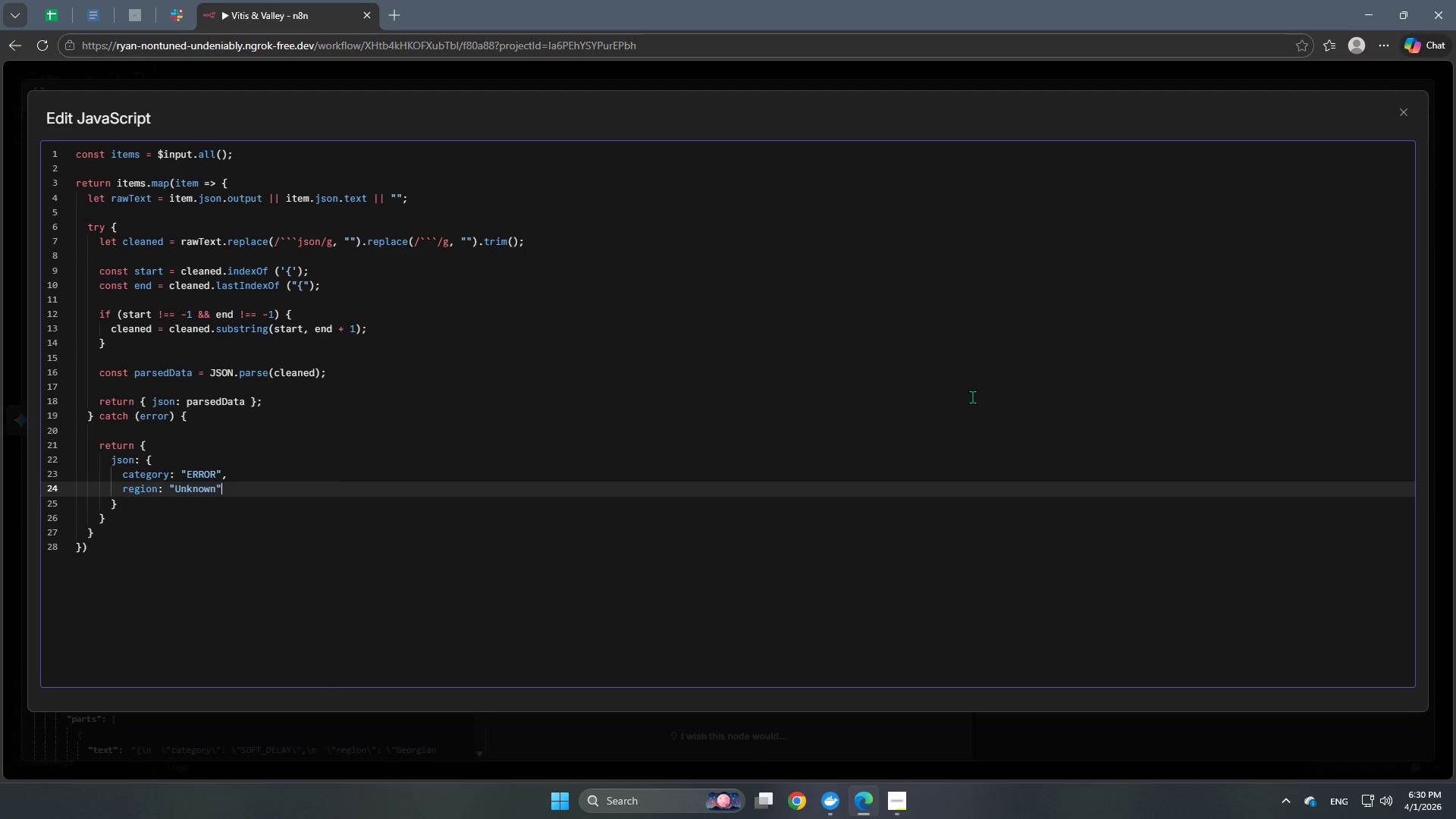 
key(Comma)
 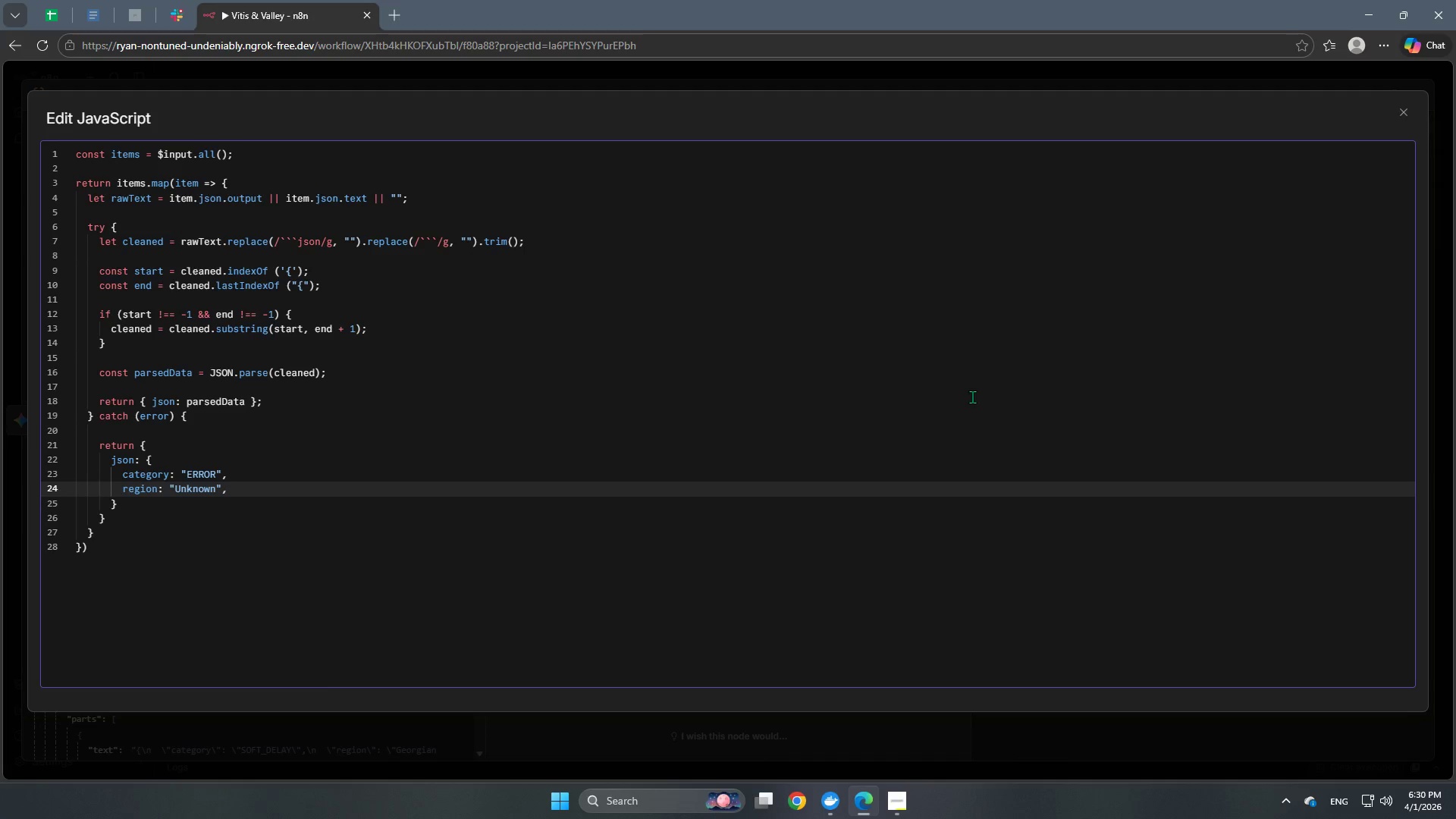 
key(Enter)
 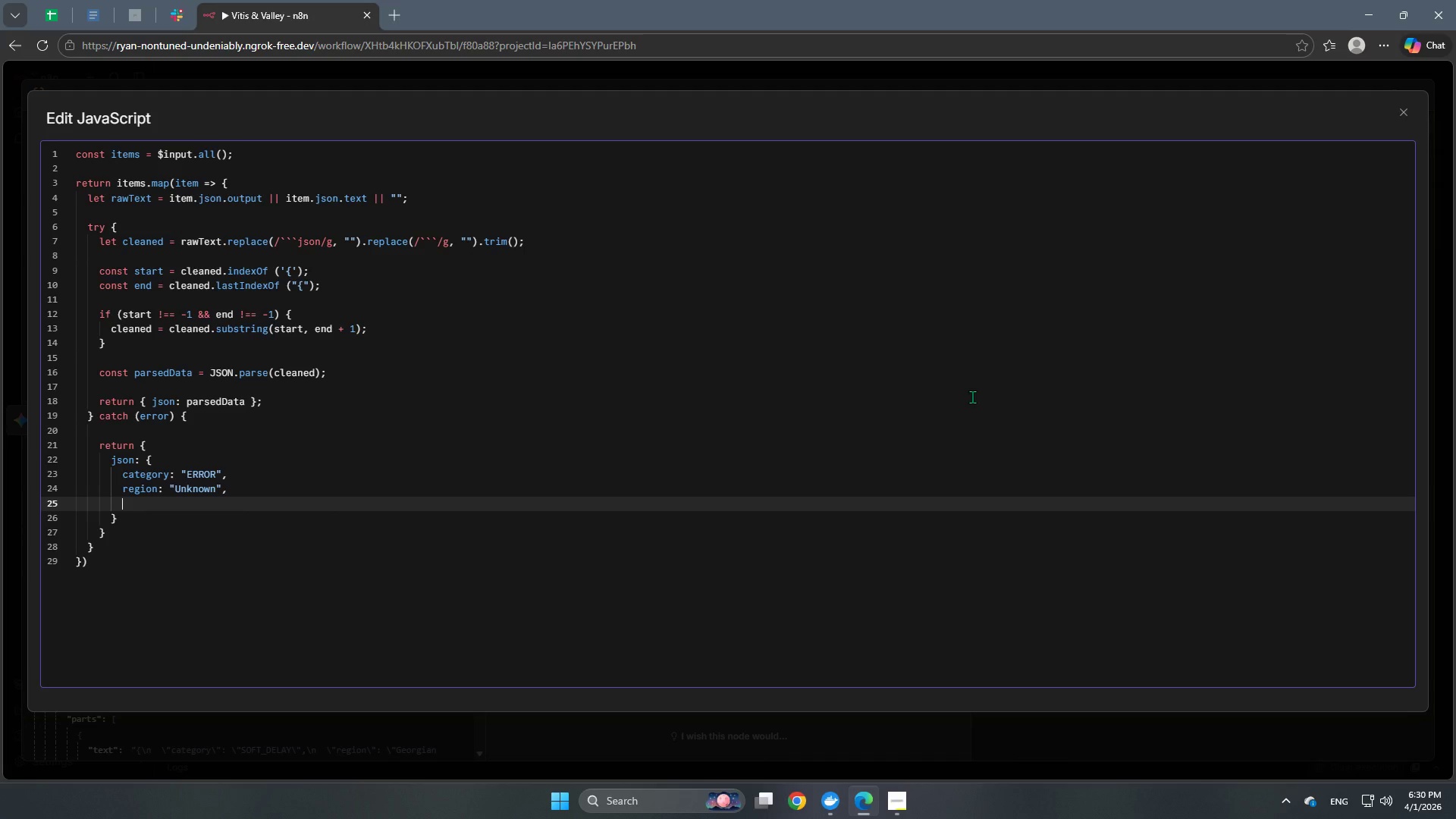 
type(summary: "Failed to parse AI output)
 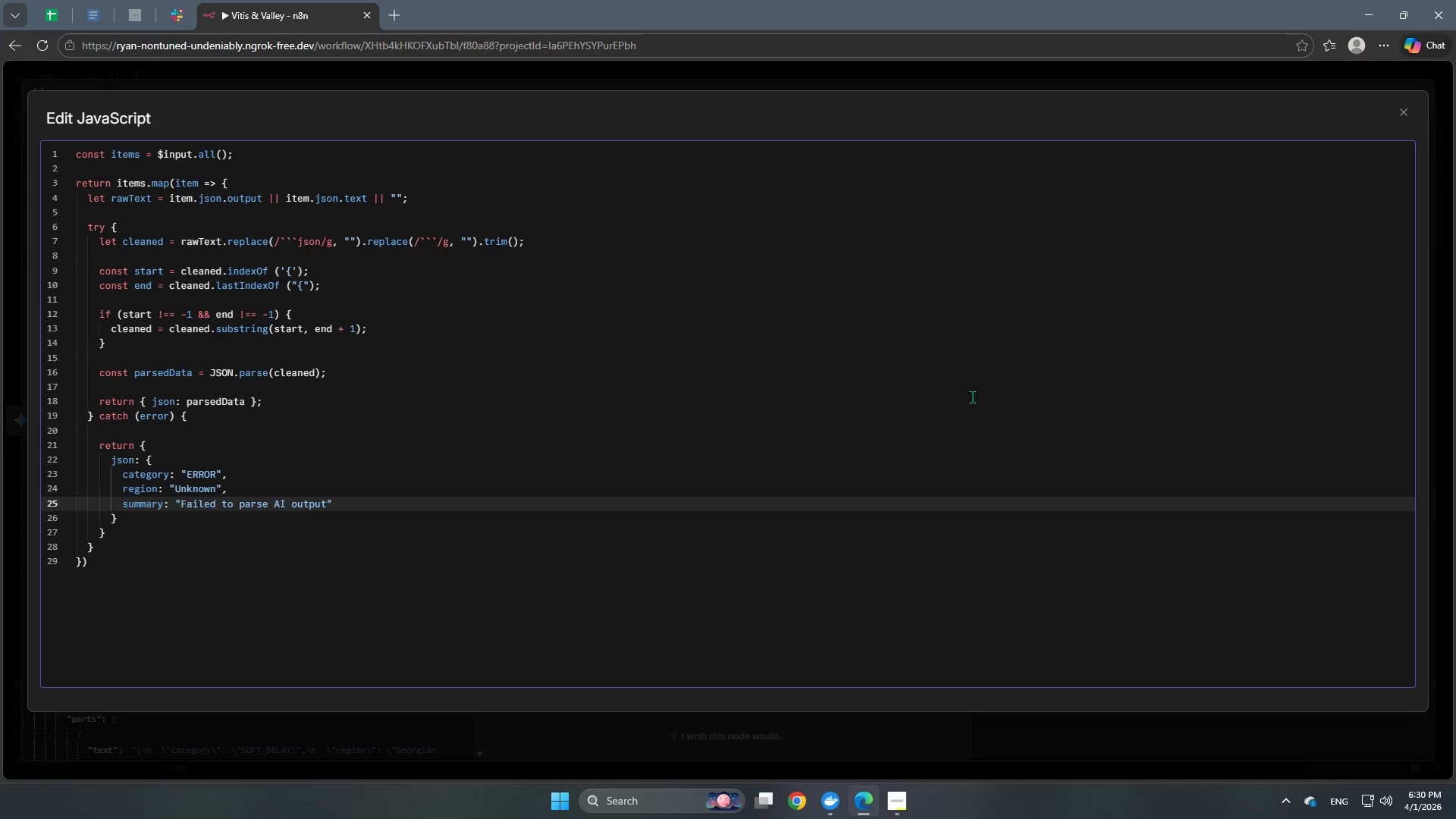 
key(ArrowRight)
 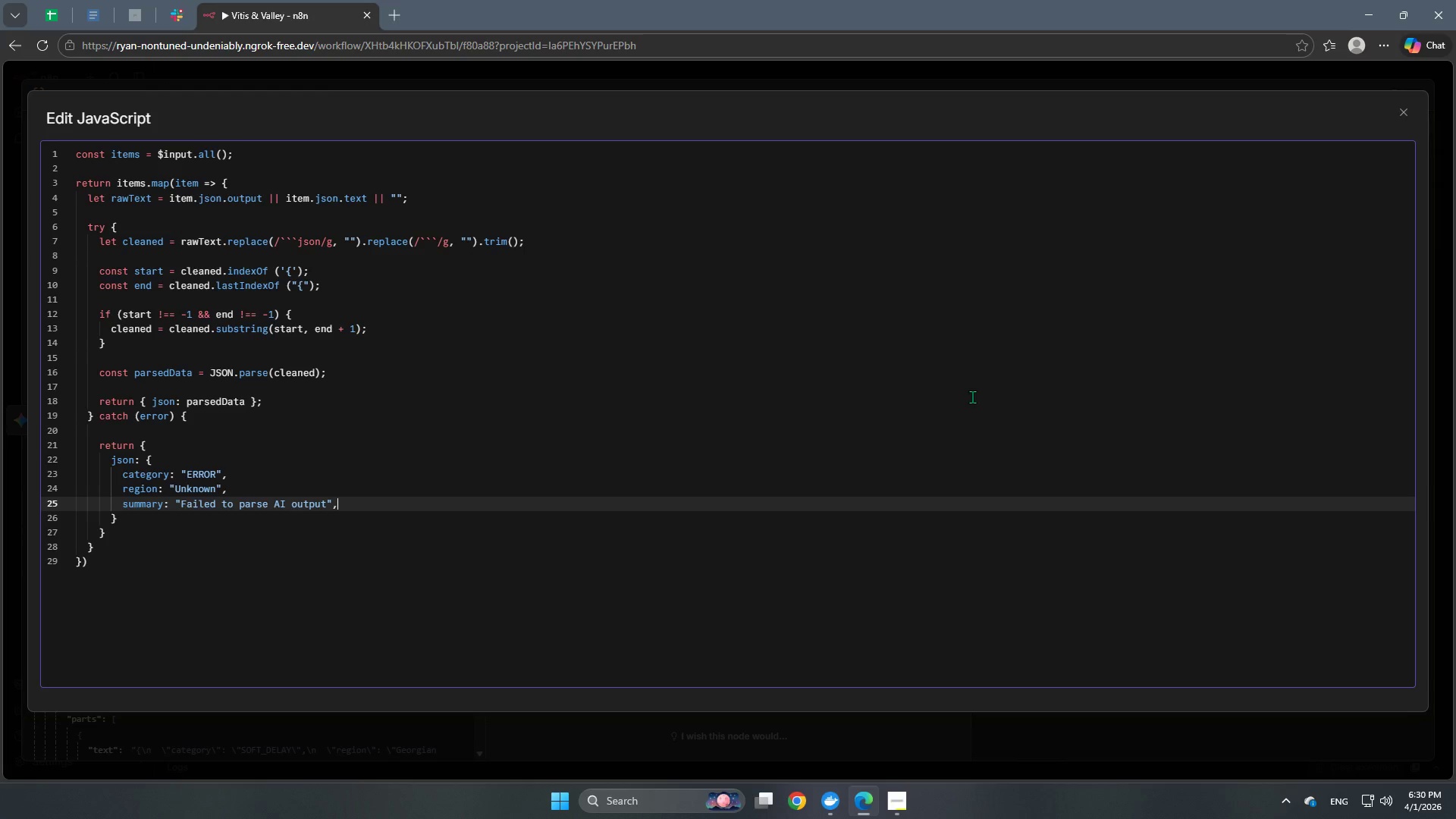 
key(Comma)
 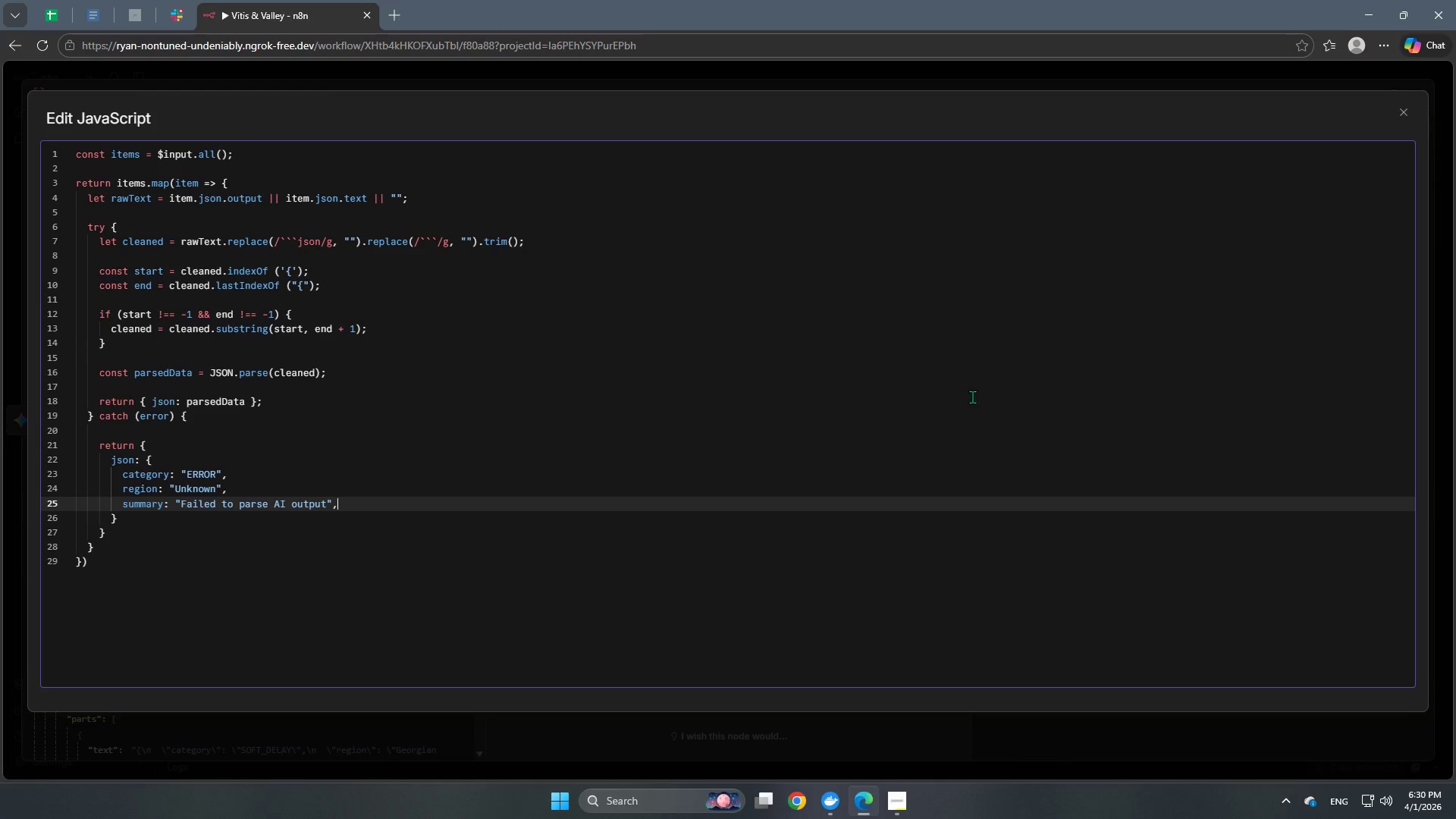 
key(Enter)
 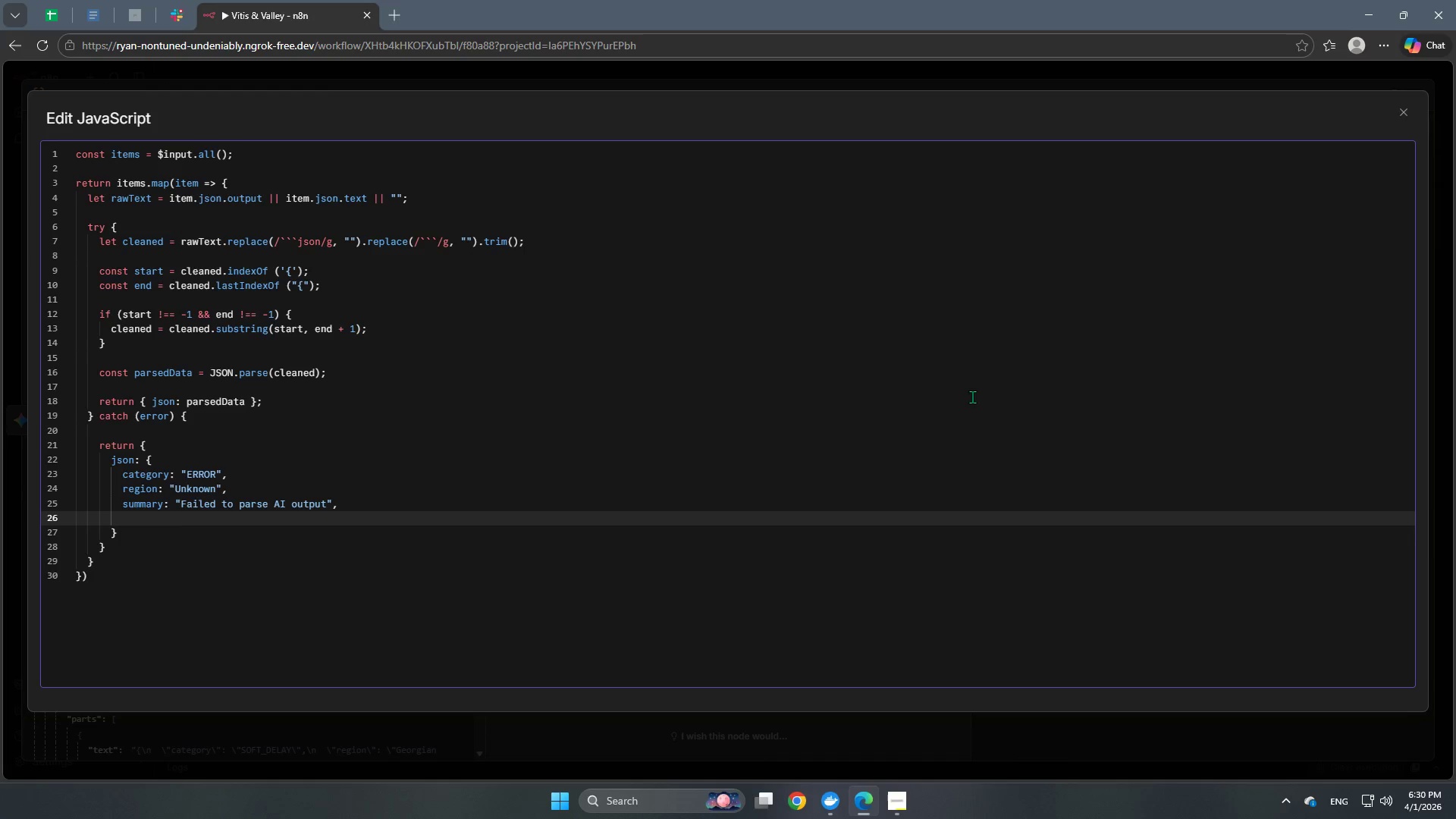 
type(raw: raw)
 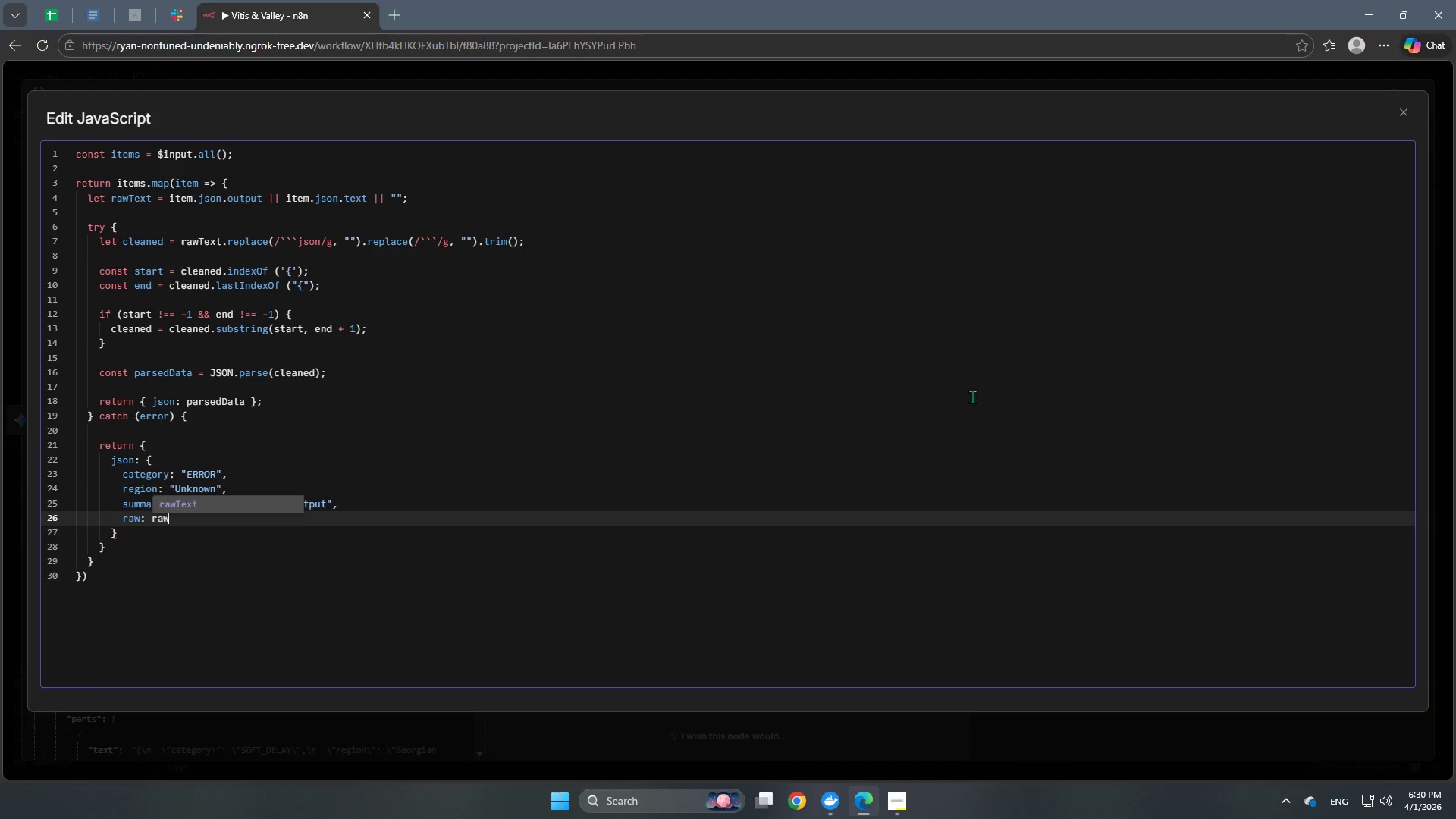 
key(Enter)
 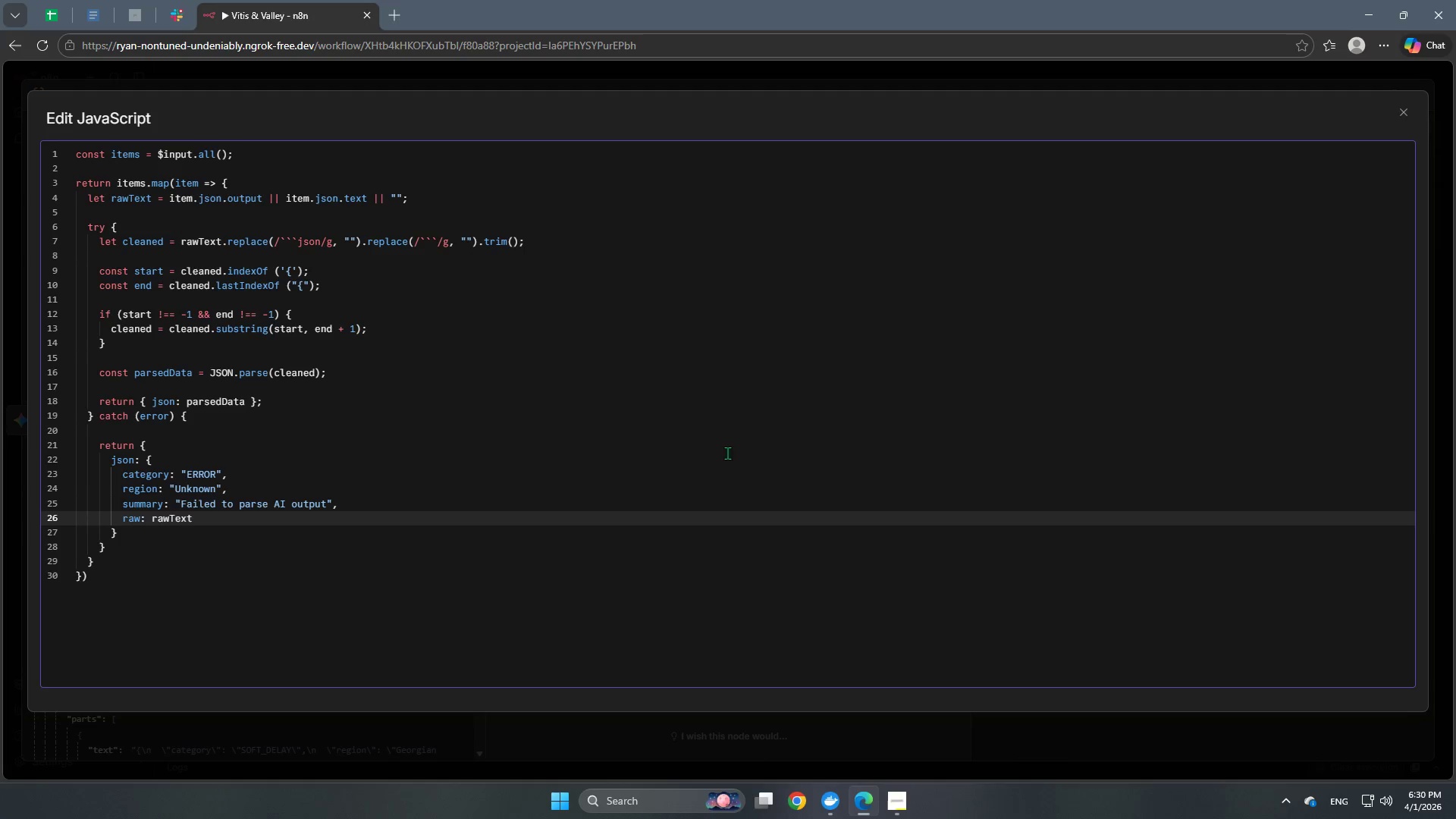 
left_click([135, 544])
 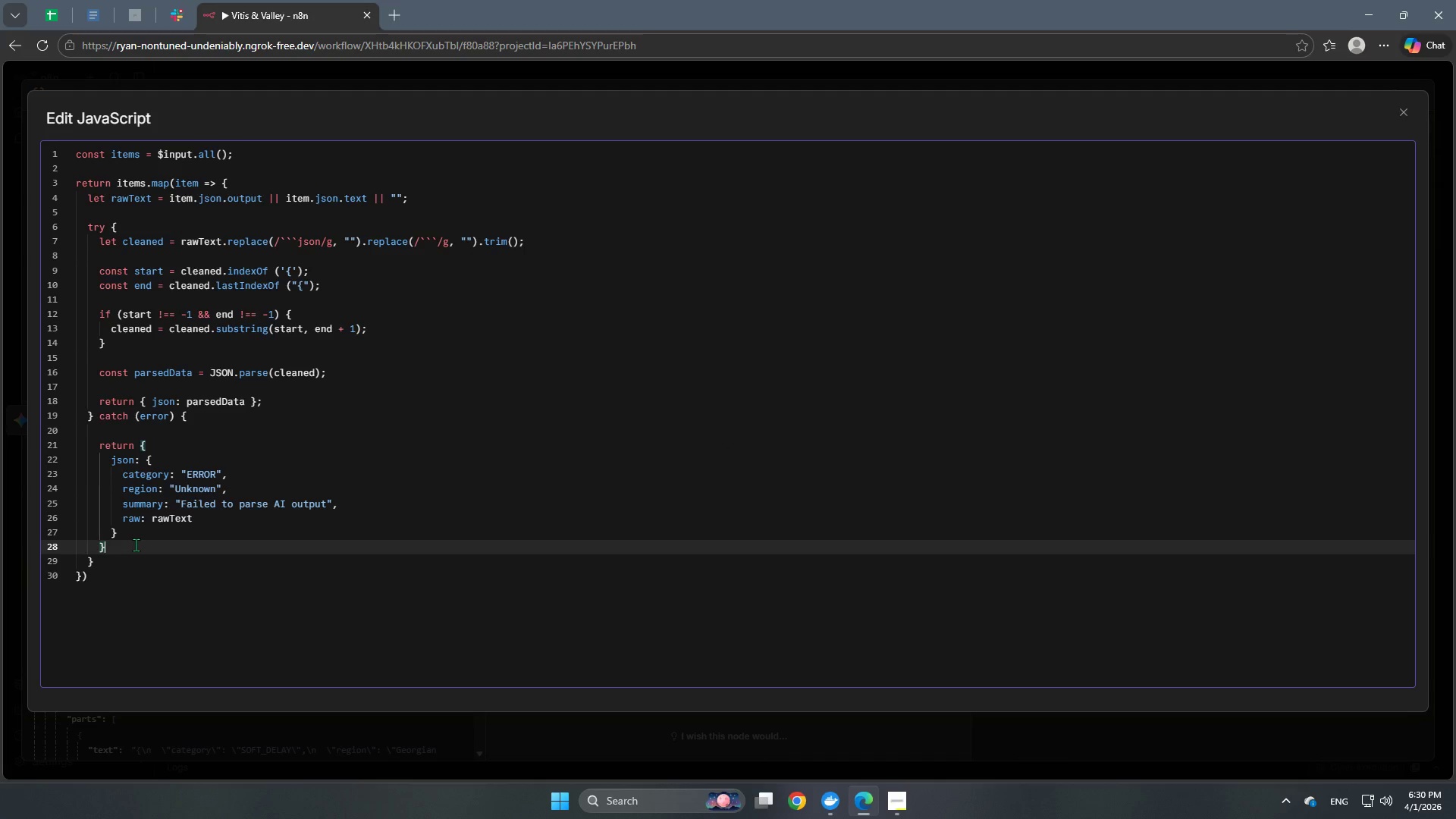 
key(Semicolon)
 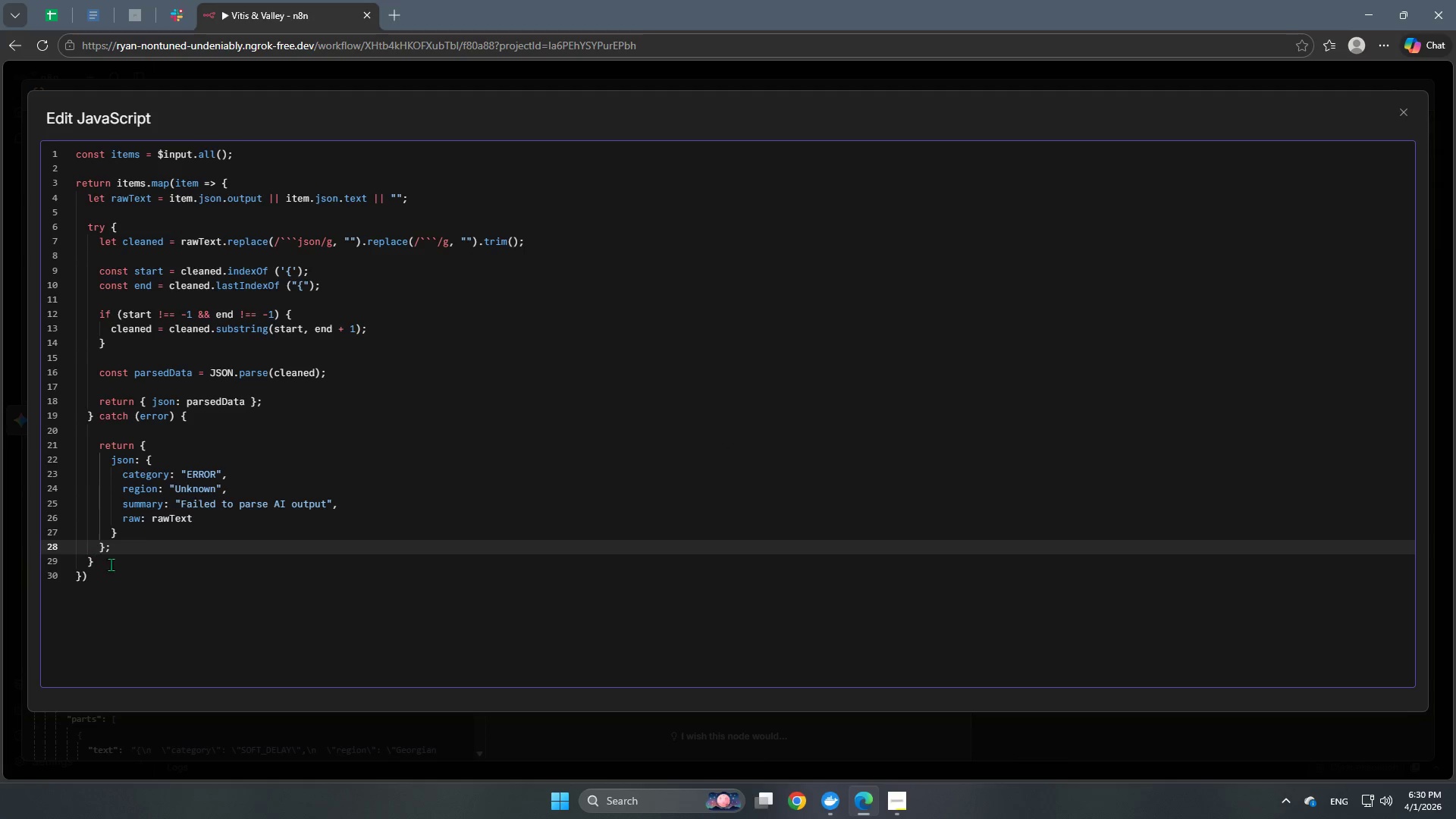 
left_click([121, 564])
 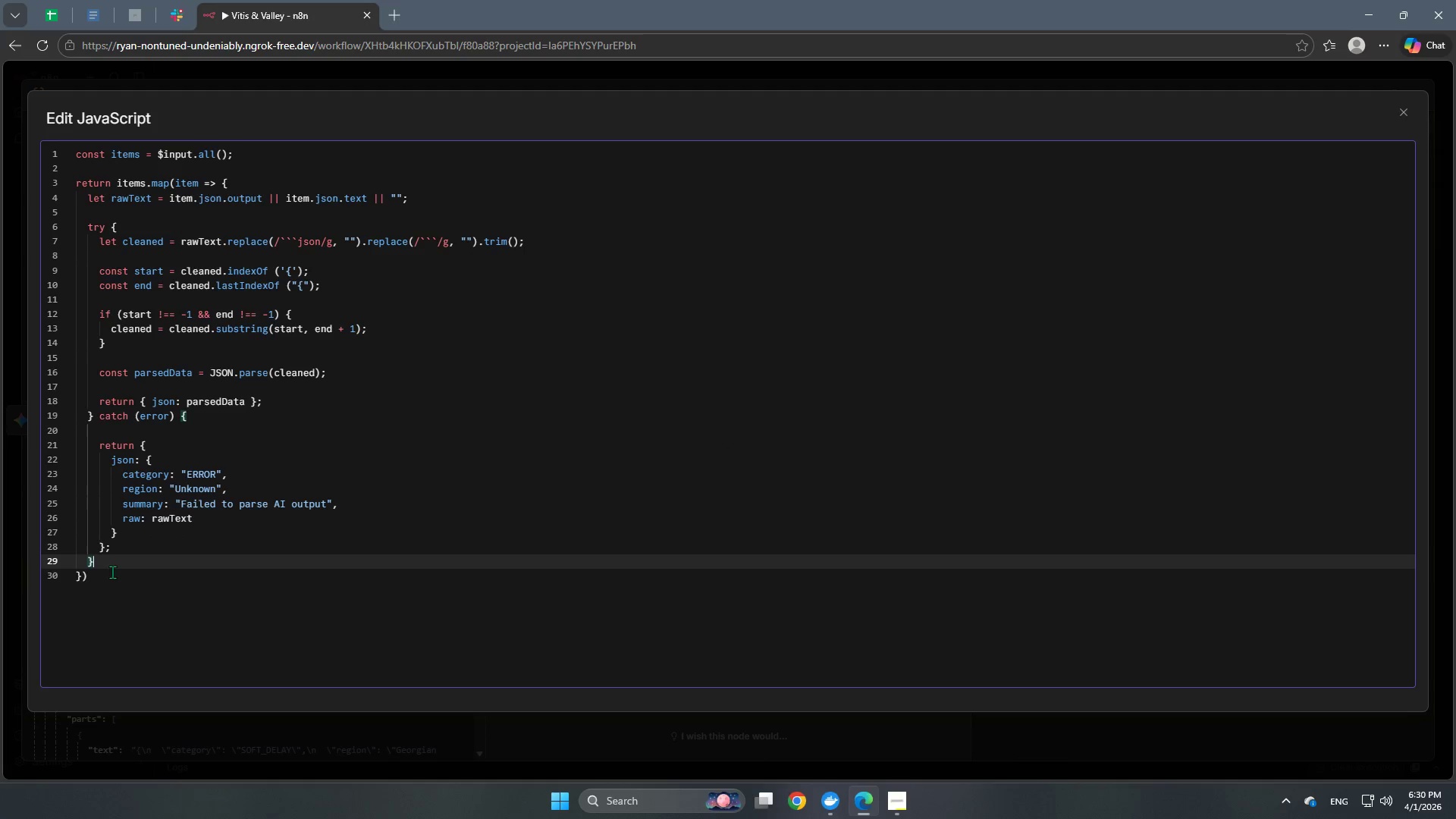 
left_click([108, 577])
 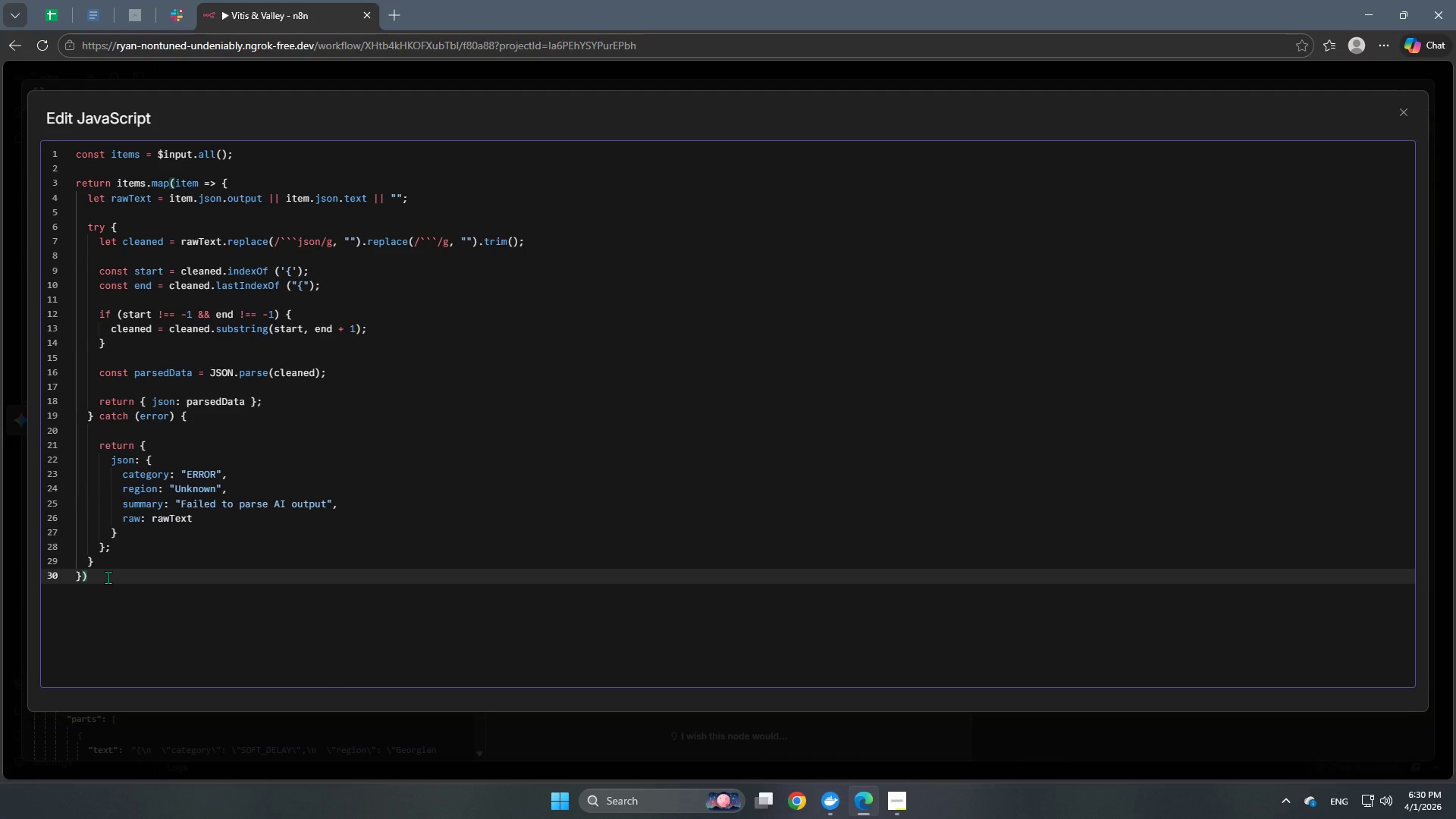 
key(Semicolon)
 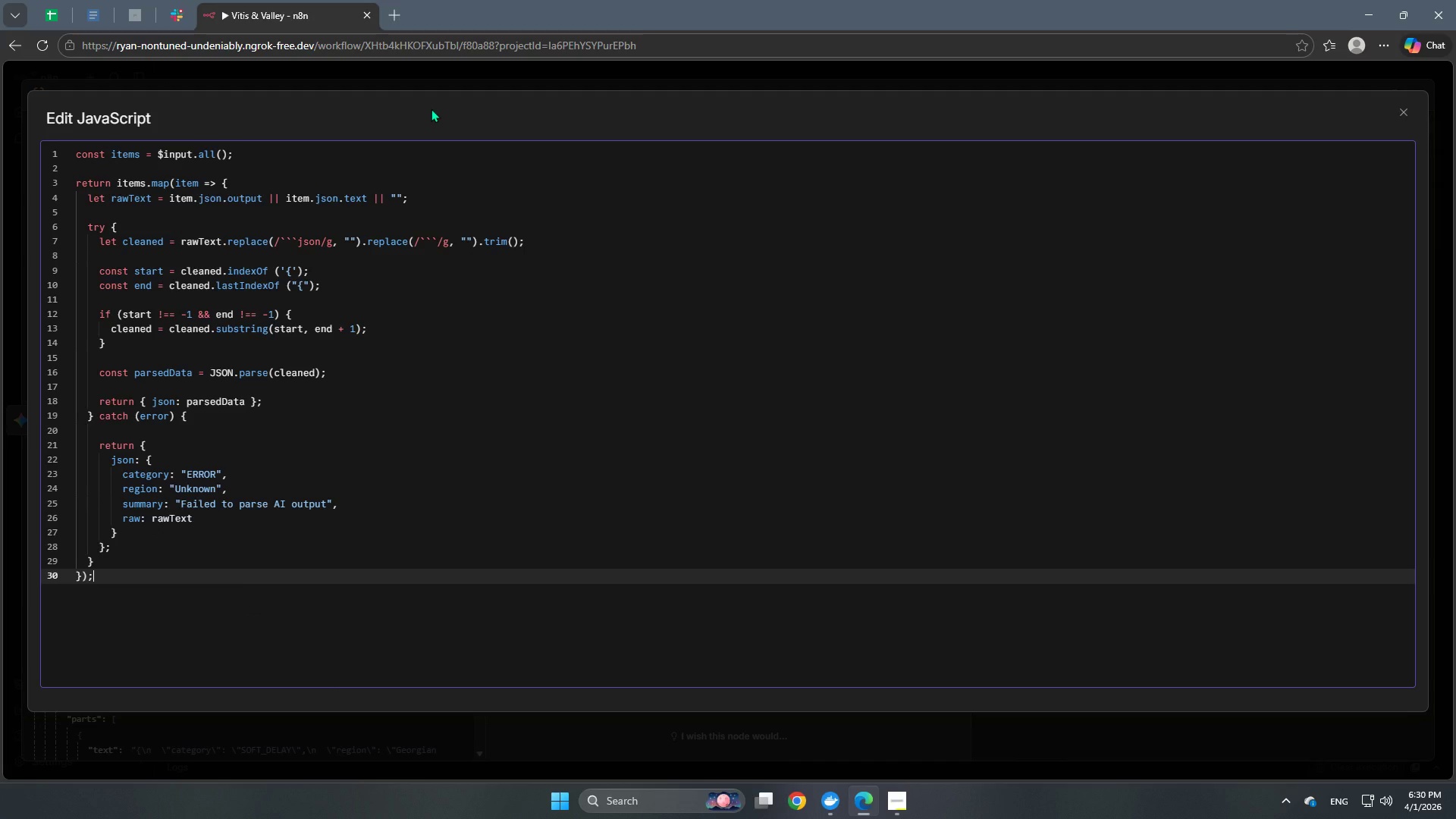 
wait(5.16)
 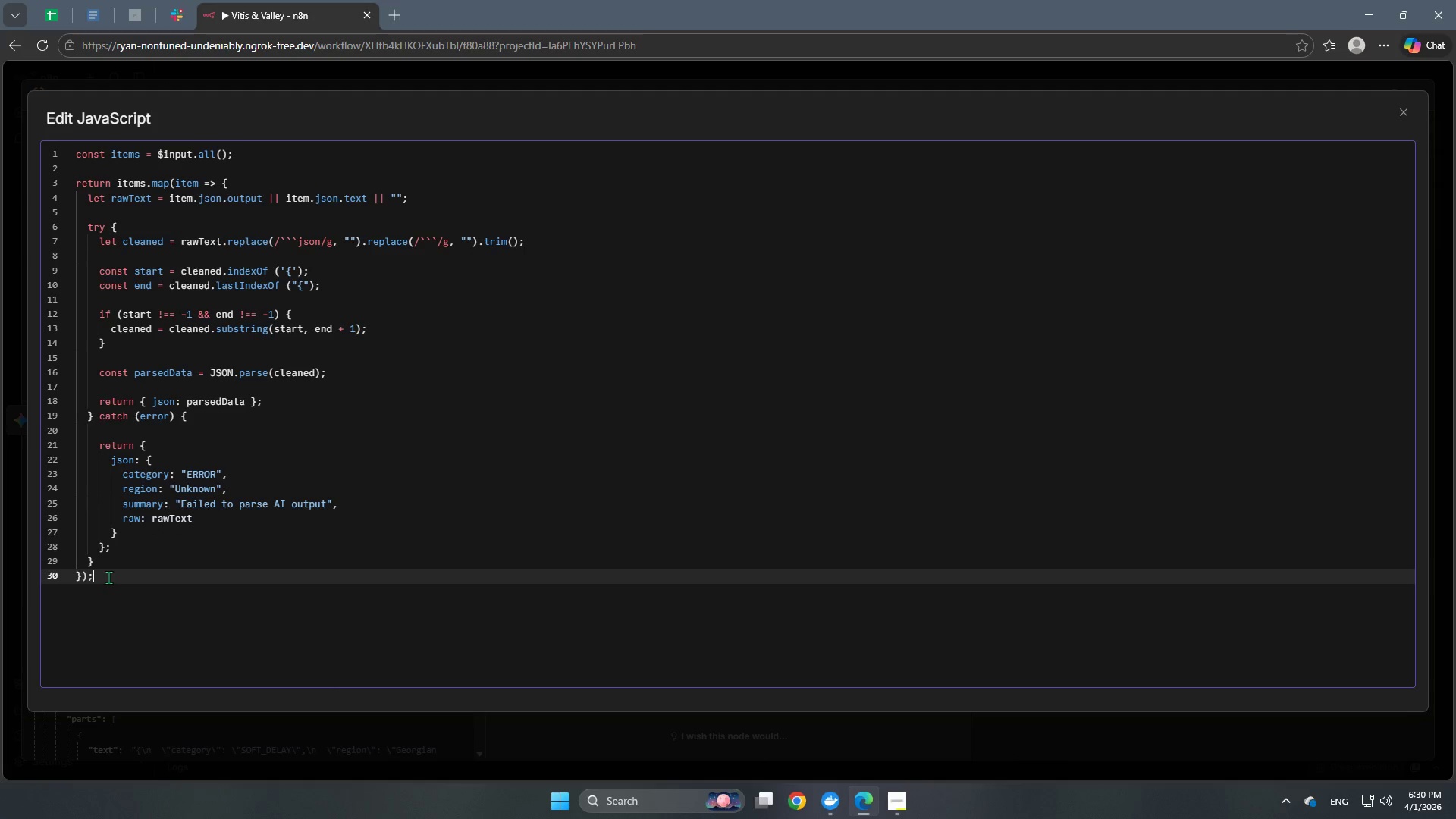 
left_click([460, 86])
 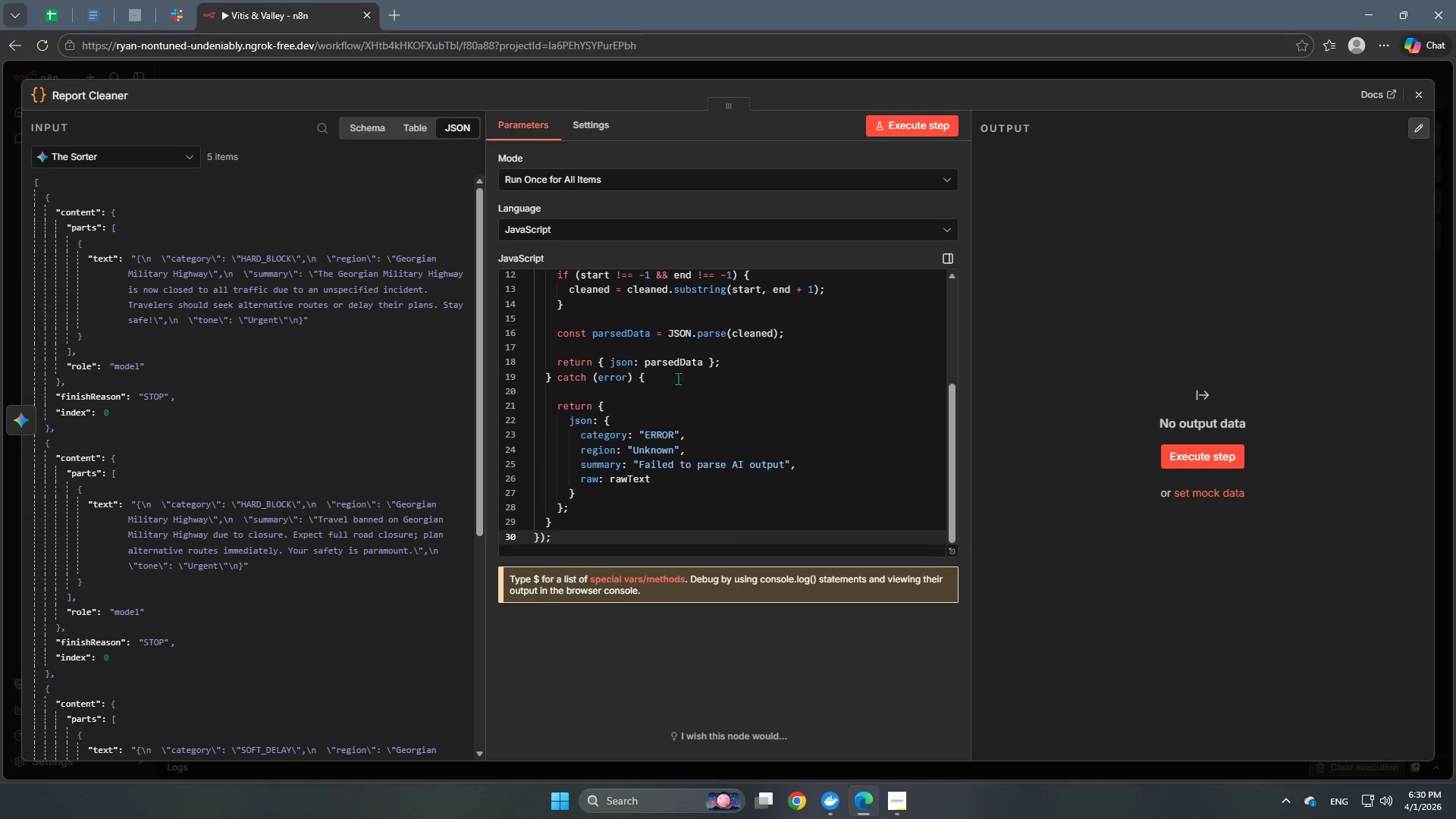 
scroll: coordinate [645, 366], scroll_direction: up, amount: 1.0
 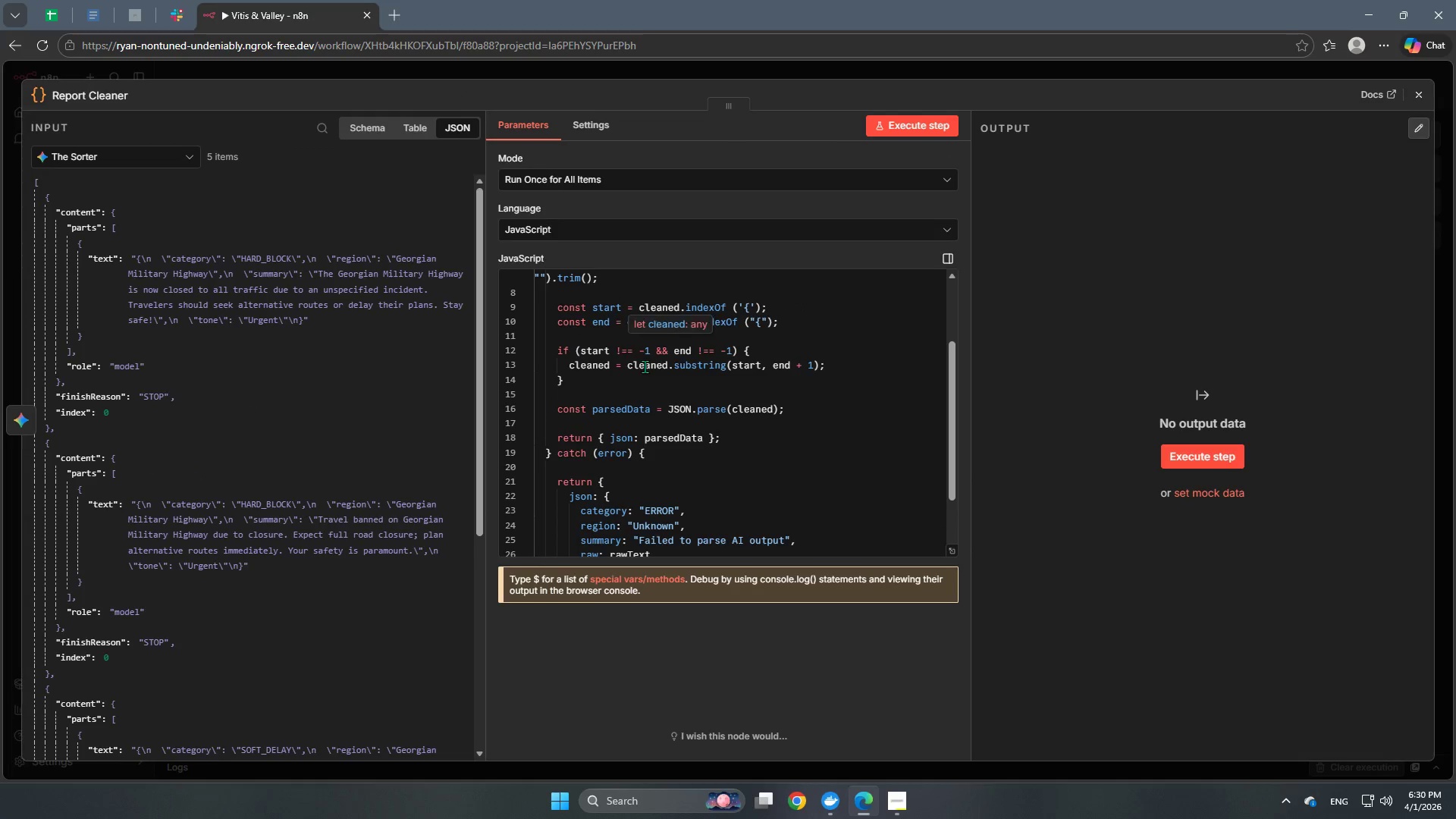 
scroll: coordinate [645, 366], scroll_direction: down, amount: 4.0
 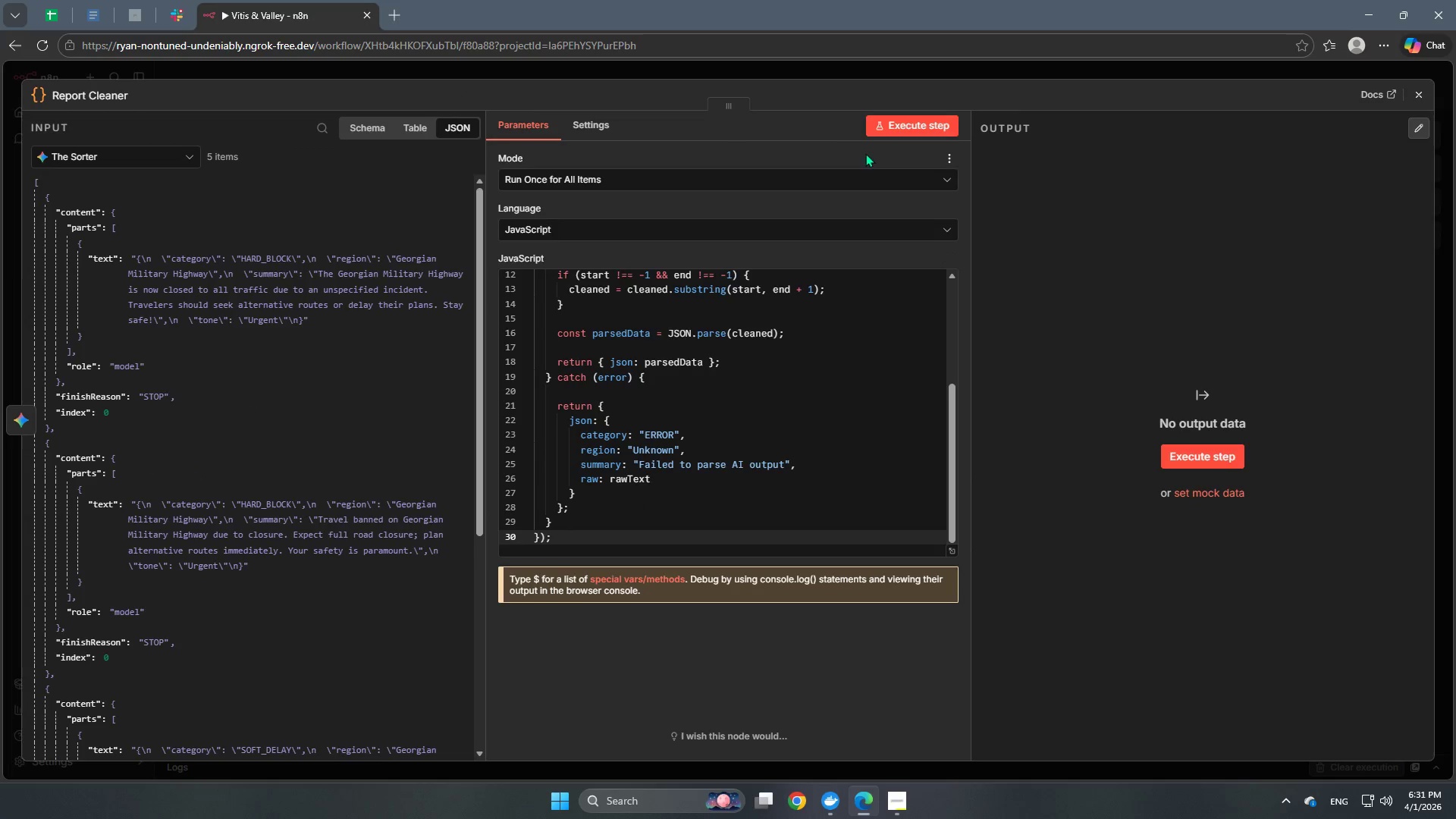 
left_click([916, 127])
 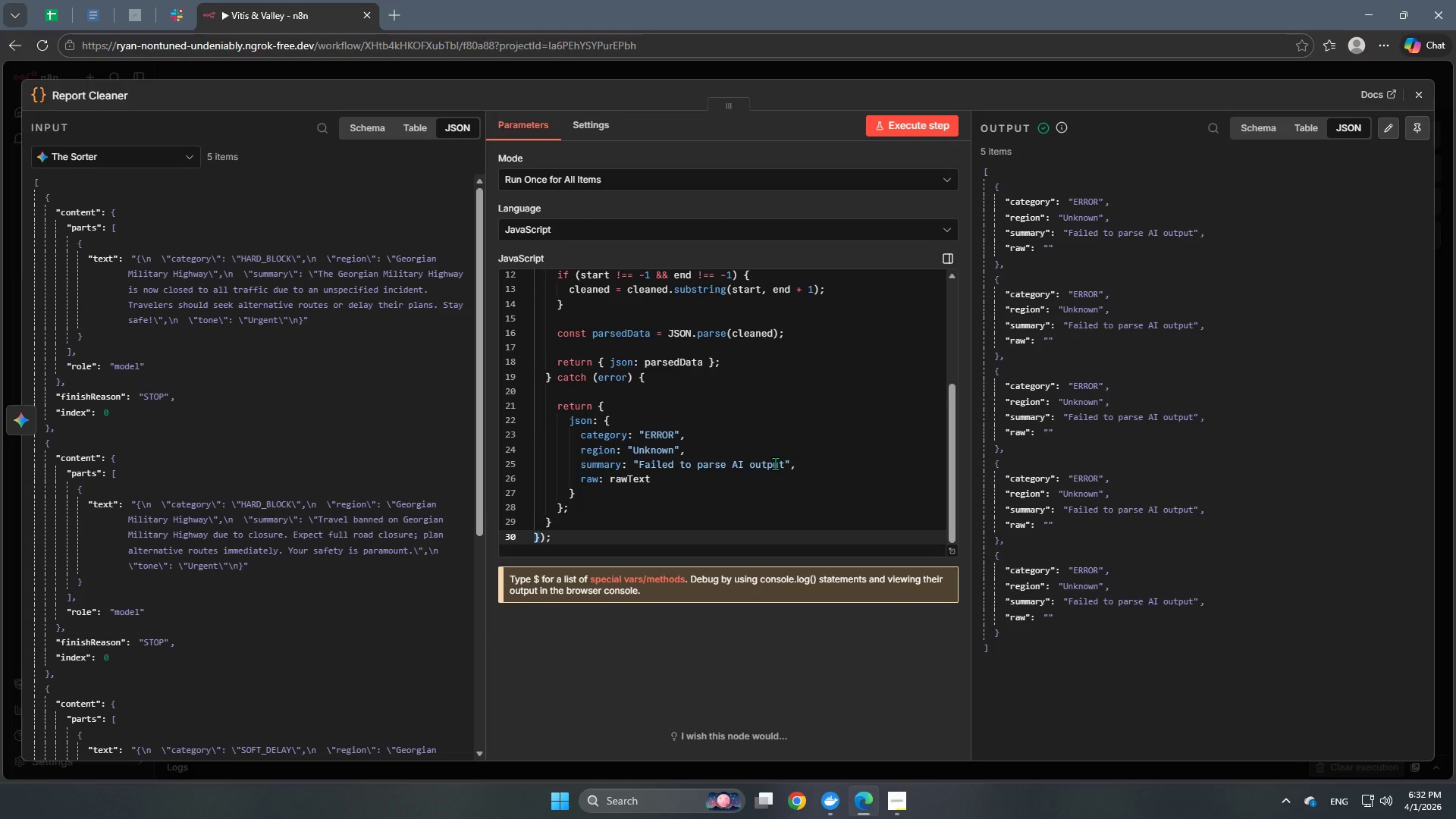 
wait(66.62)
 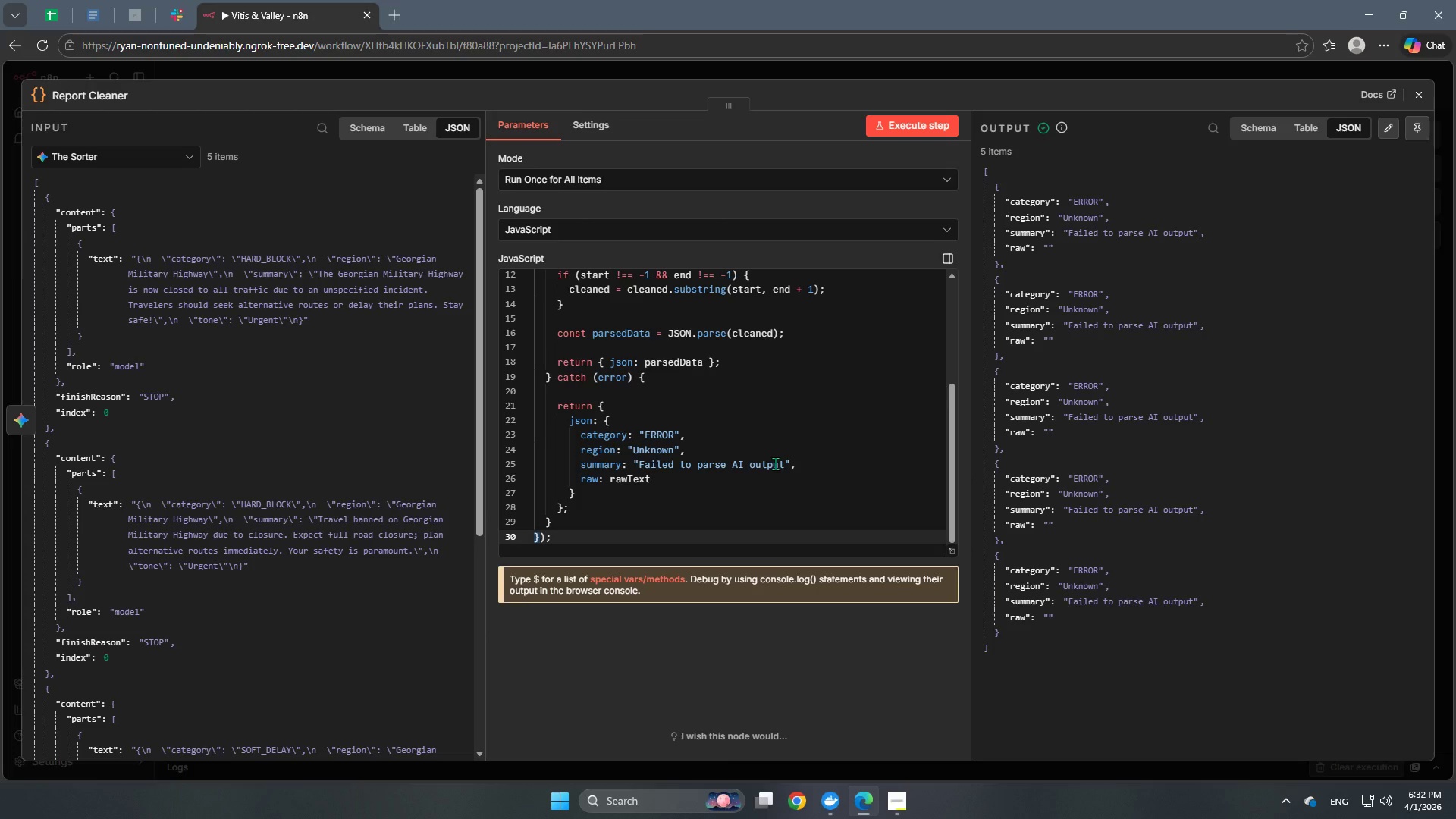 
scroll: coordinate [1214, 361], scroll_direction: up, amount: 6.0
 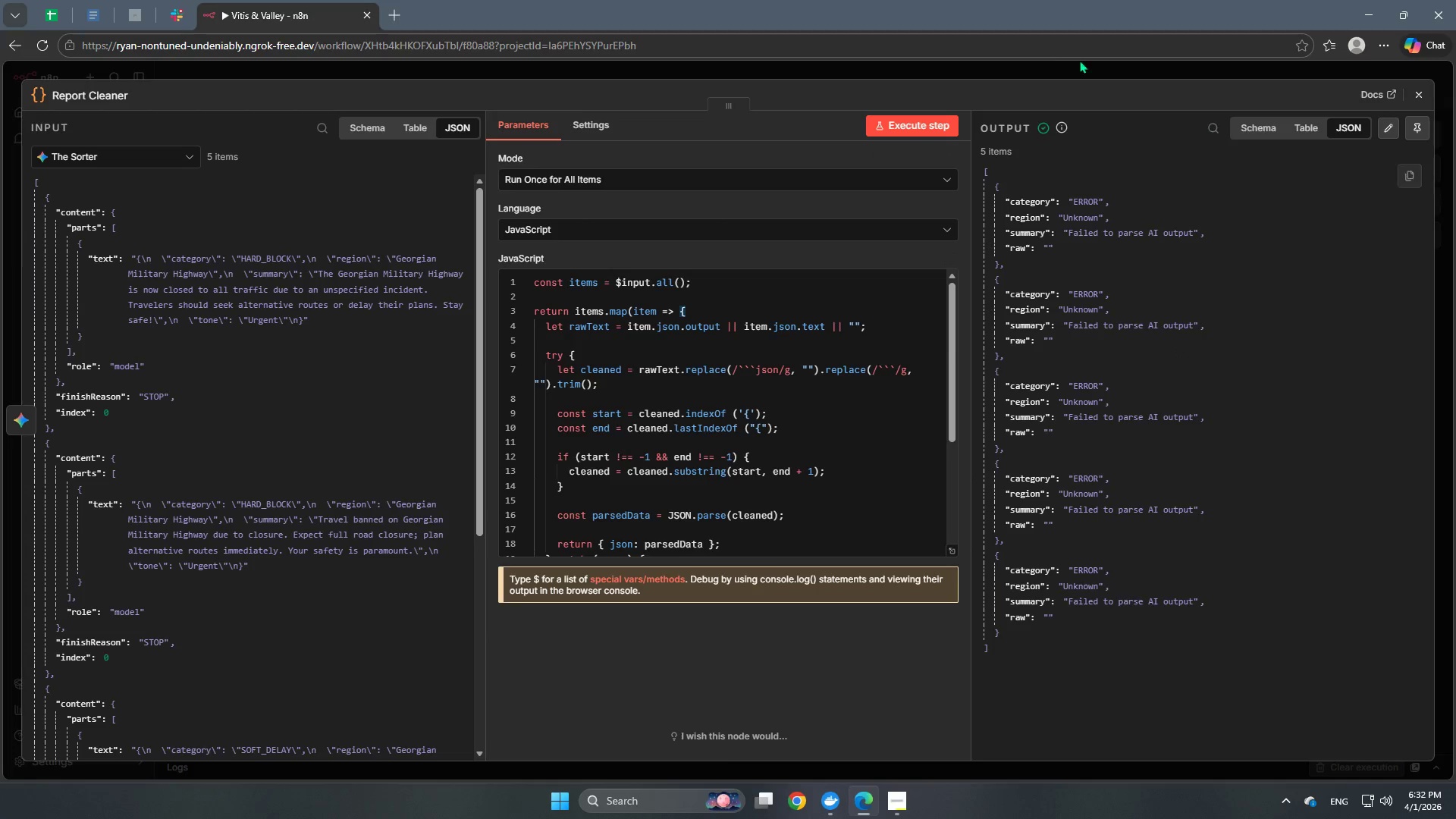 
left_click([968, 69])
 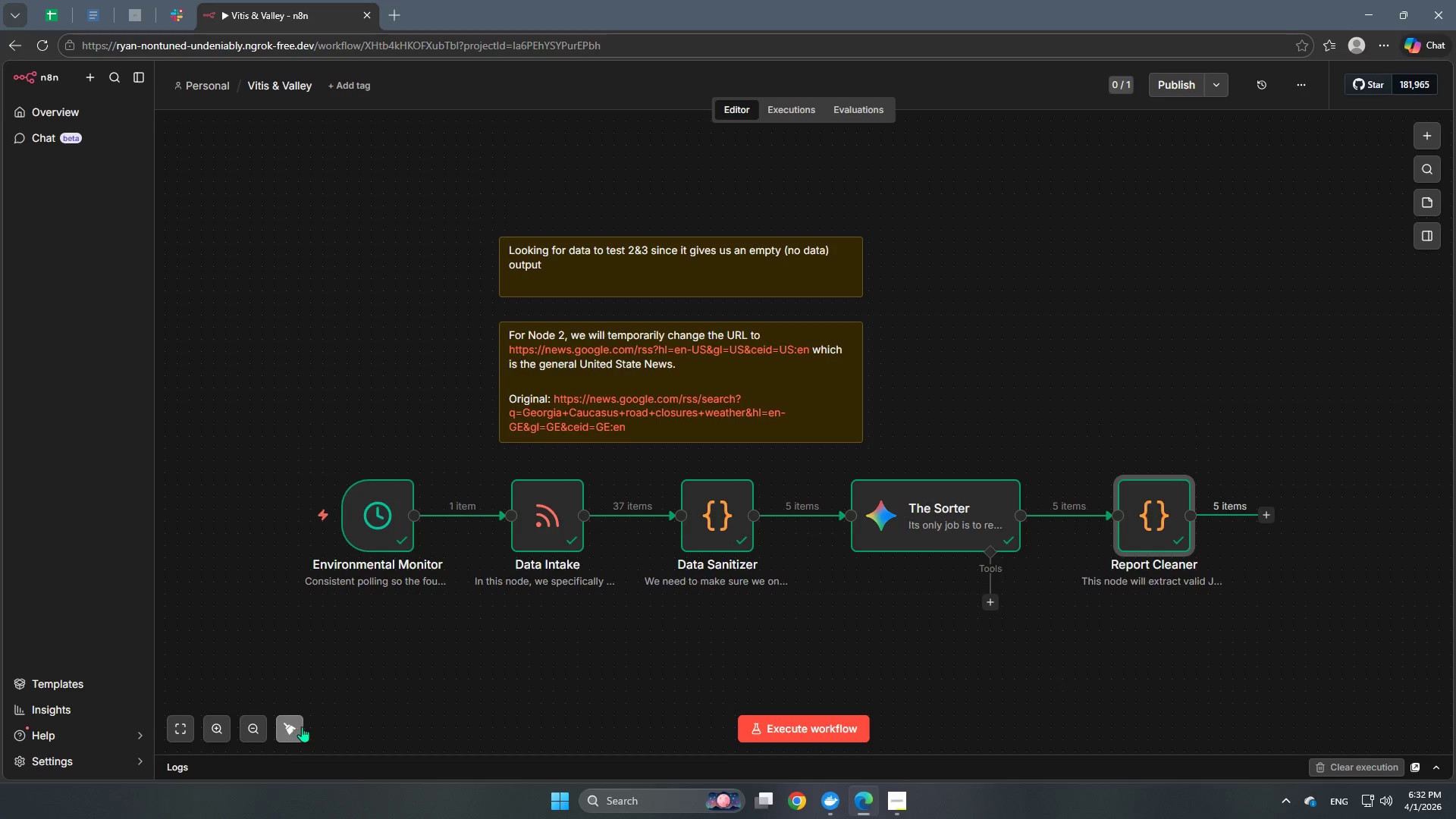 
double_click([1191, 553])
 